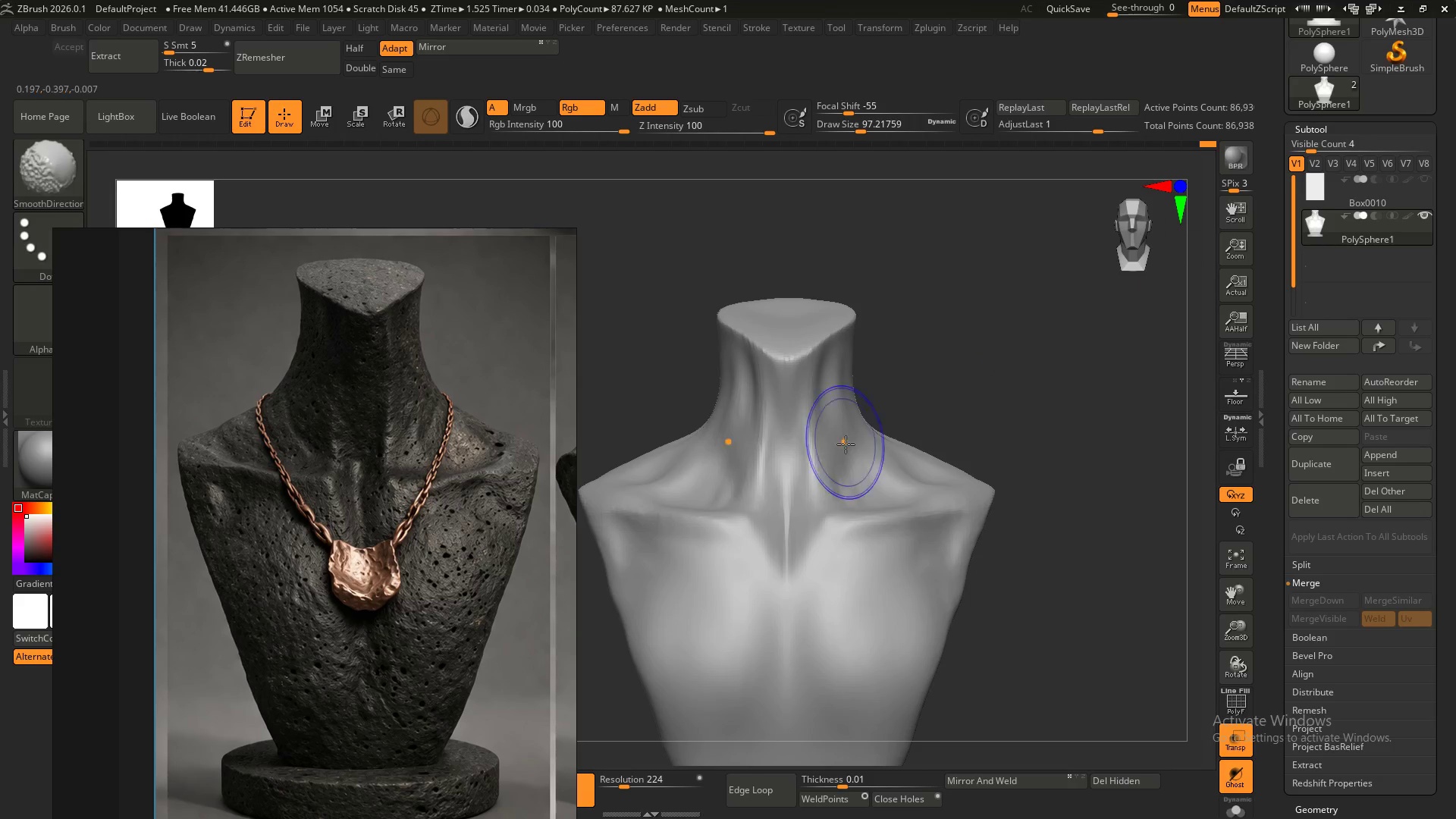 
left_click_drag(start_coordinate=[846, 447], to_coordinate=[846, 464])
 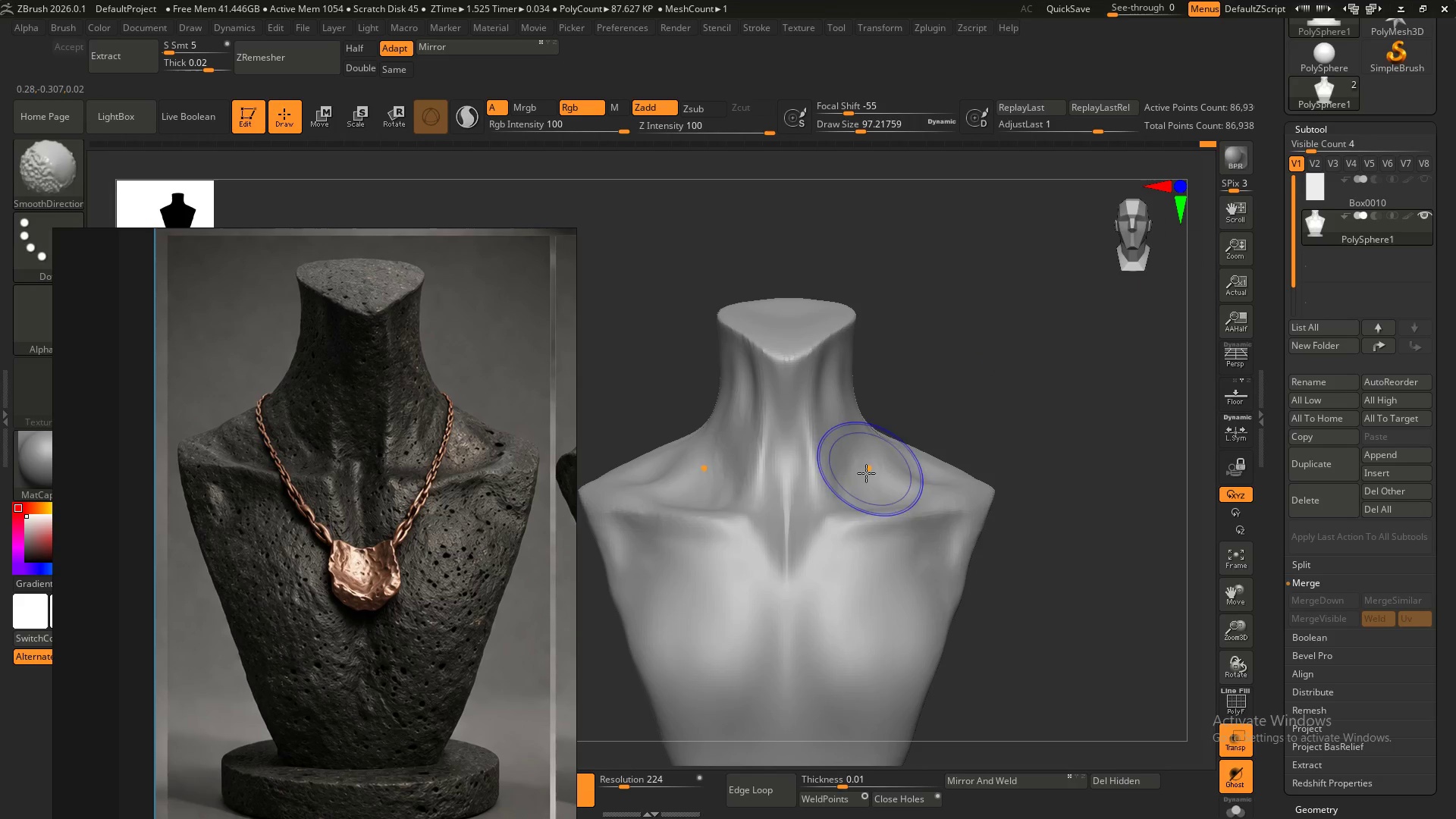 
hold_key(key=ShiftLeft, duration=1.52)
left_click_drag(start_coordinate=[851, 462], to_coordinate=[858, 479])
 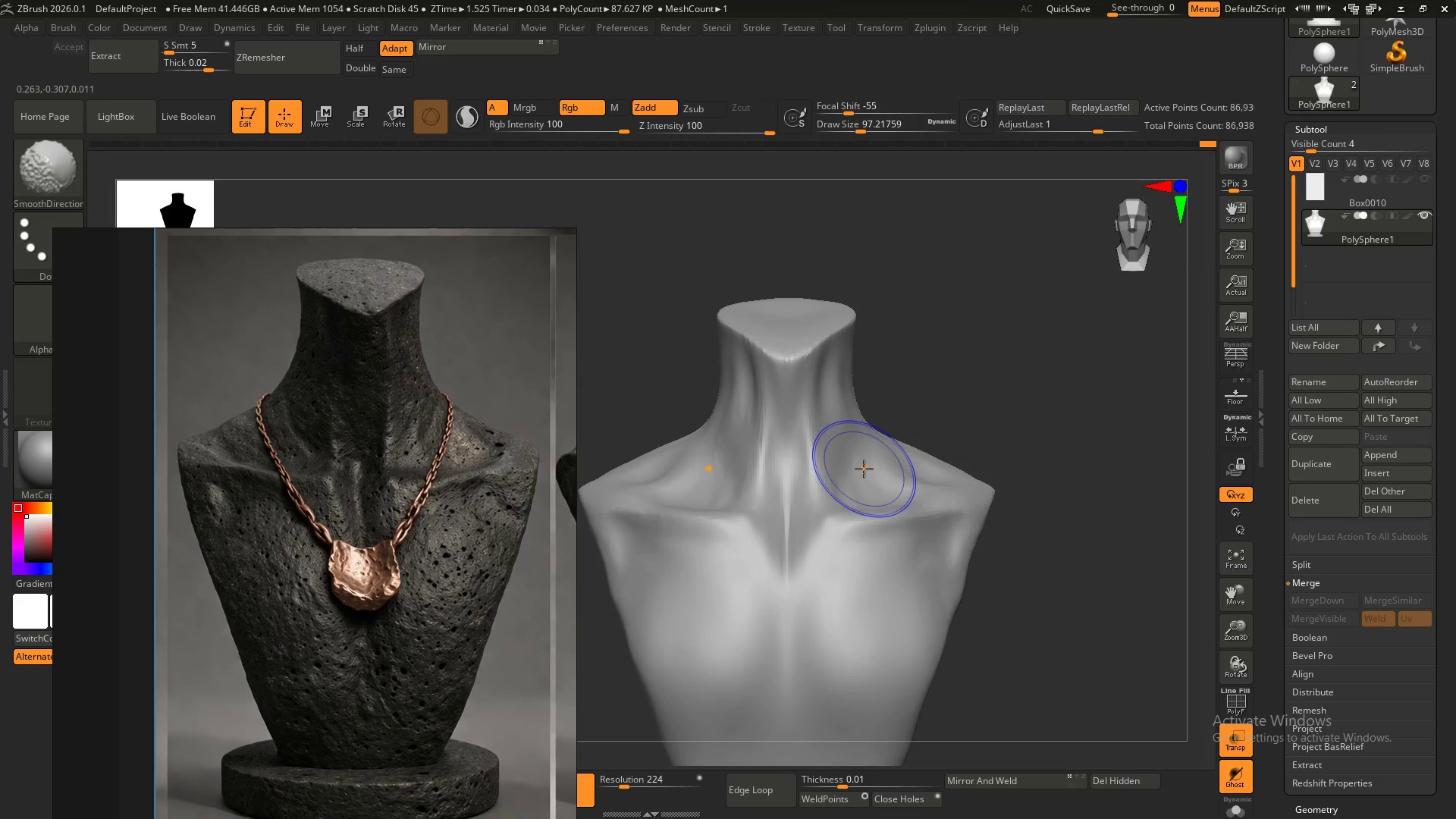 
left_click_drag(start_coordinate=[864, 469], to_coordinate=[864, 476])
 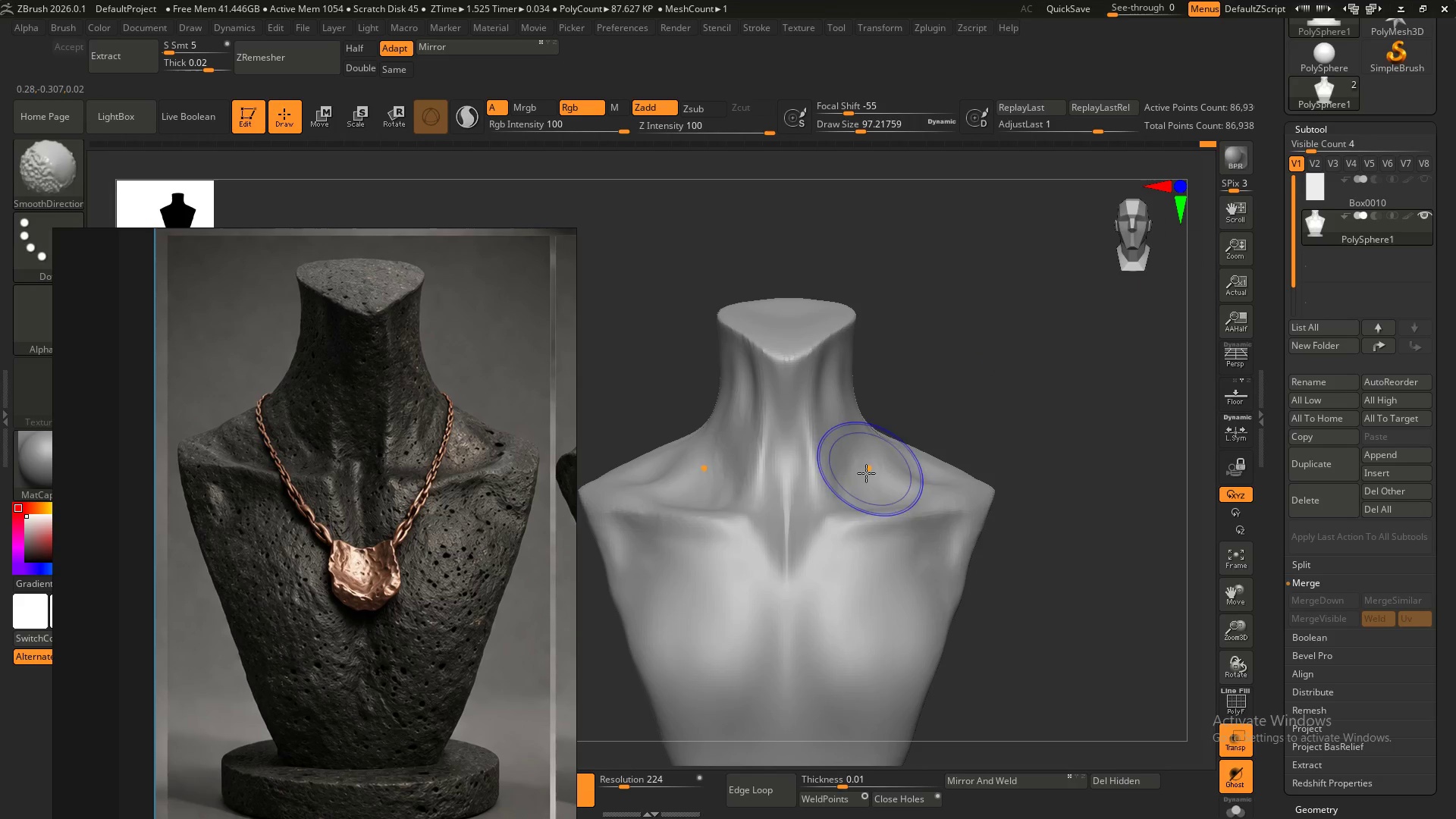 
left_click_drag(start_coordinate=[869, 469], to_coordinate=[840, 446])
 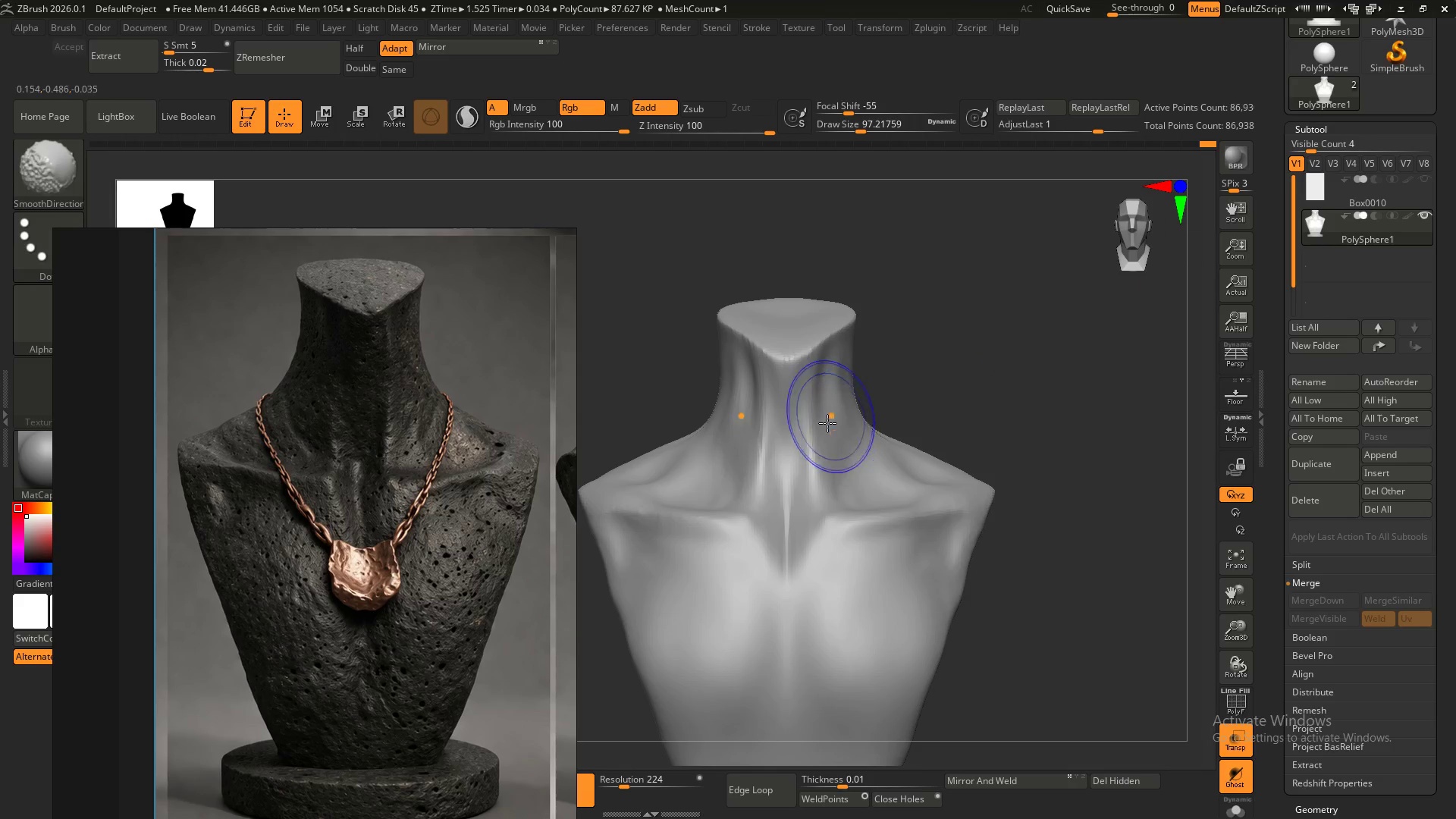 
left_click_drag(start_coordinate=[830, 417], to_coordinate=[819, 412])
 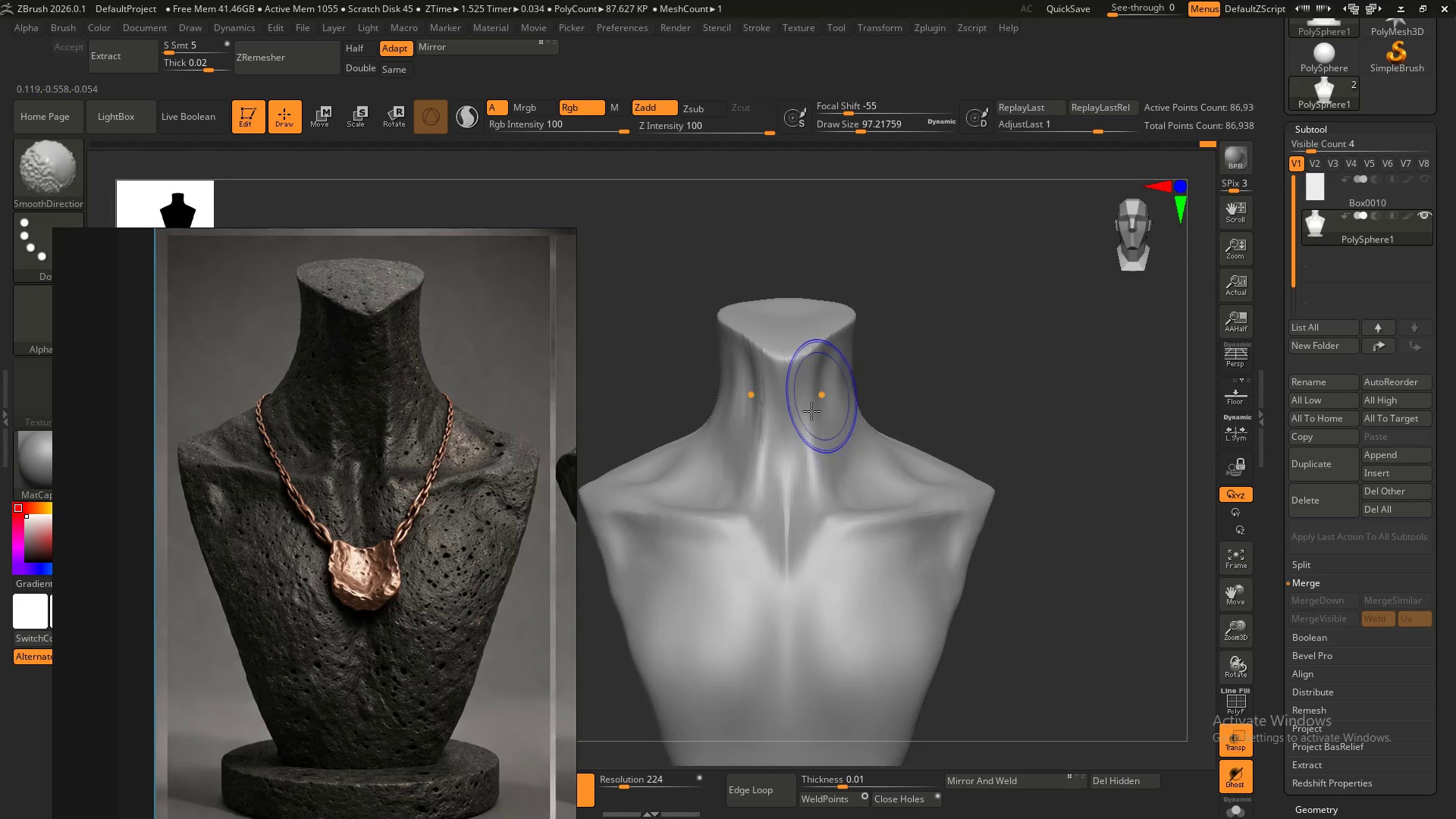 
left_click_drag(start_coordinate=[821, 398], to_coordinate=[799, 406])
 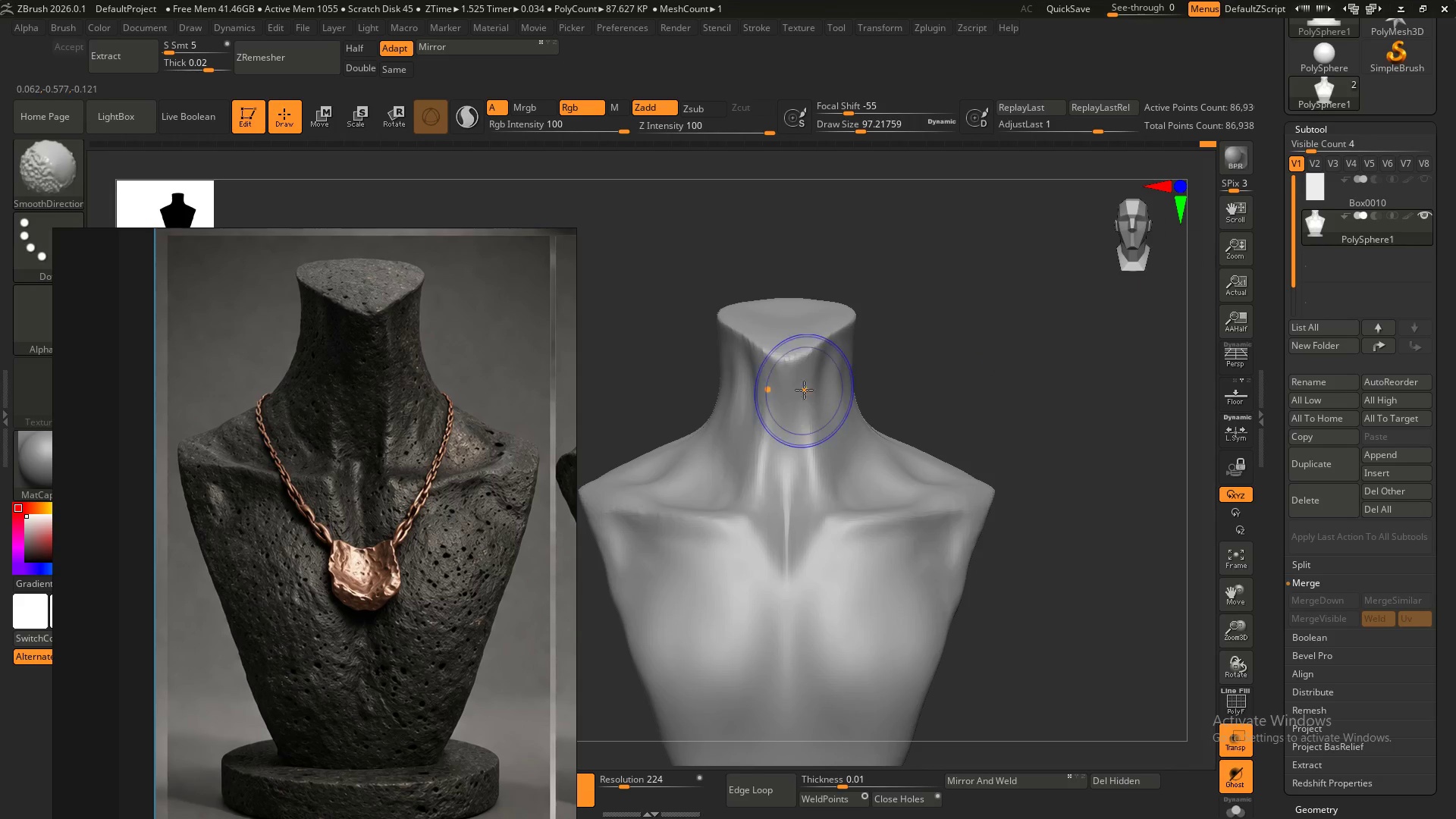 
left_click_drag(start_coordinate=[804, 394], to_coordinate=[795, 416])
 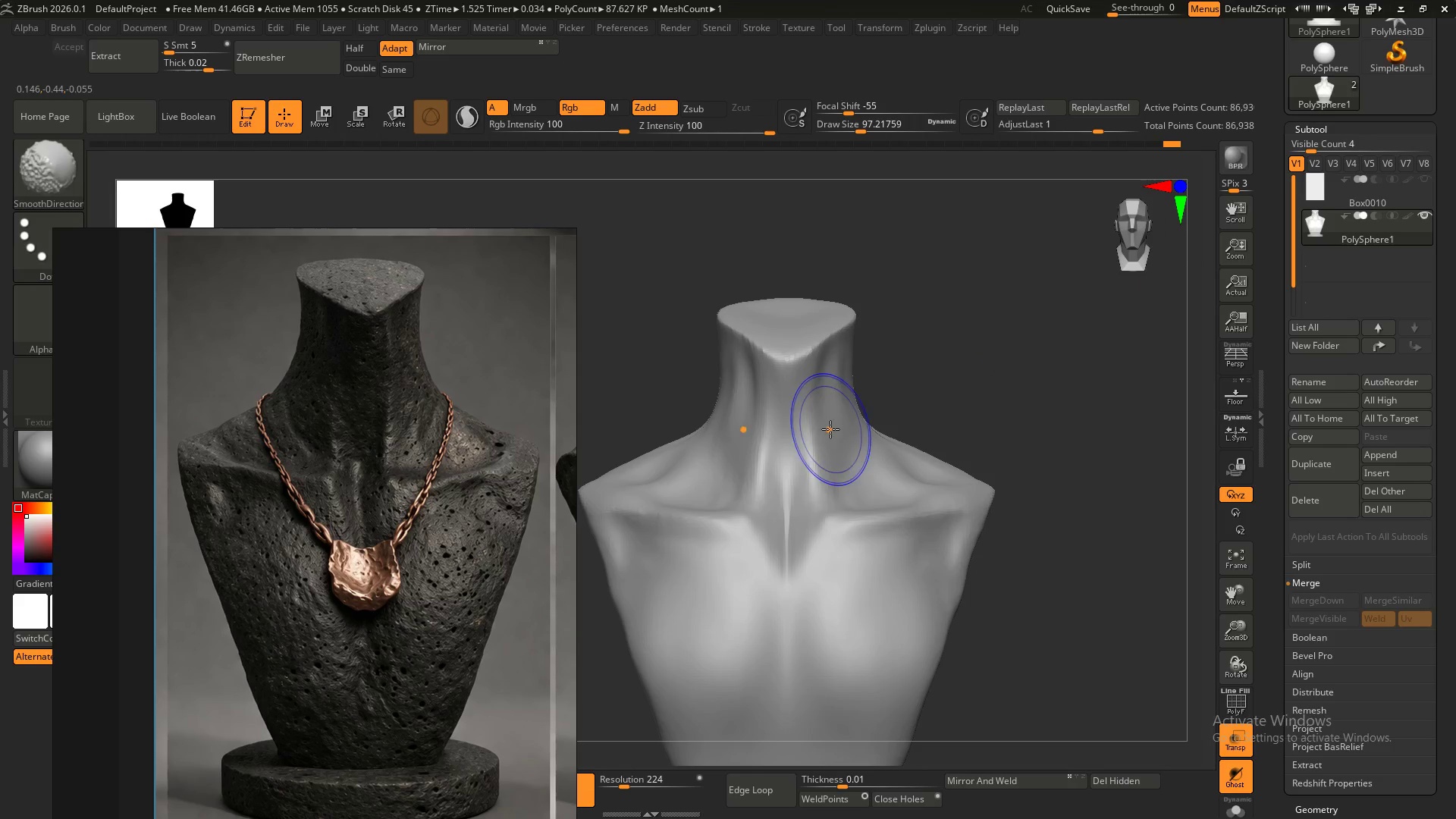 
hold_key(key=ShiftLeft, duration=0.83)
left_click_drag(start_coordinate=[819, 422], to_coordinate=[818, 431])
 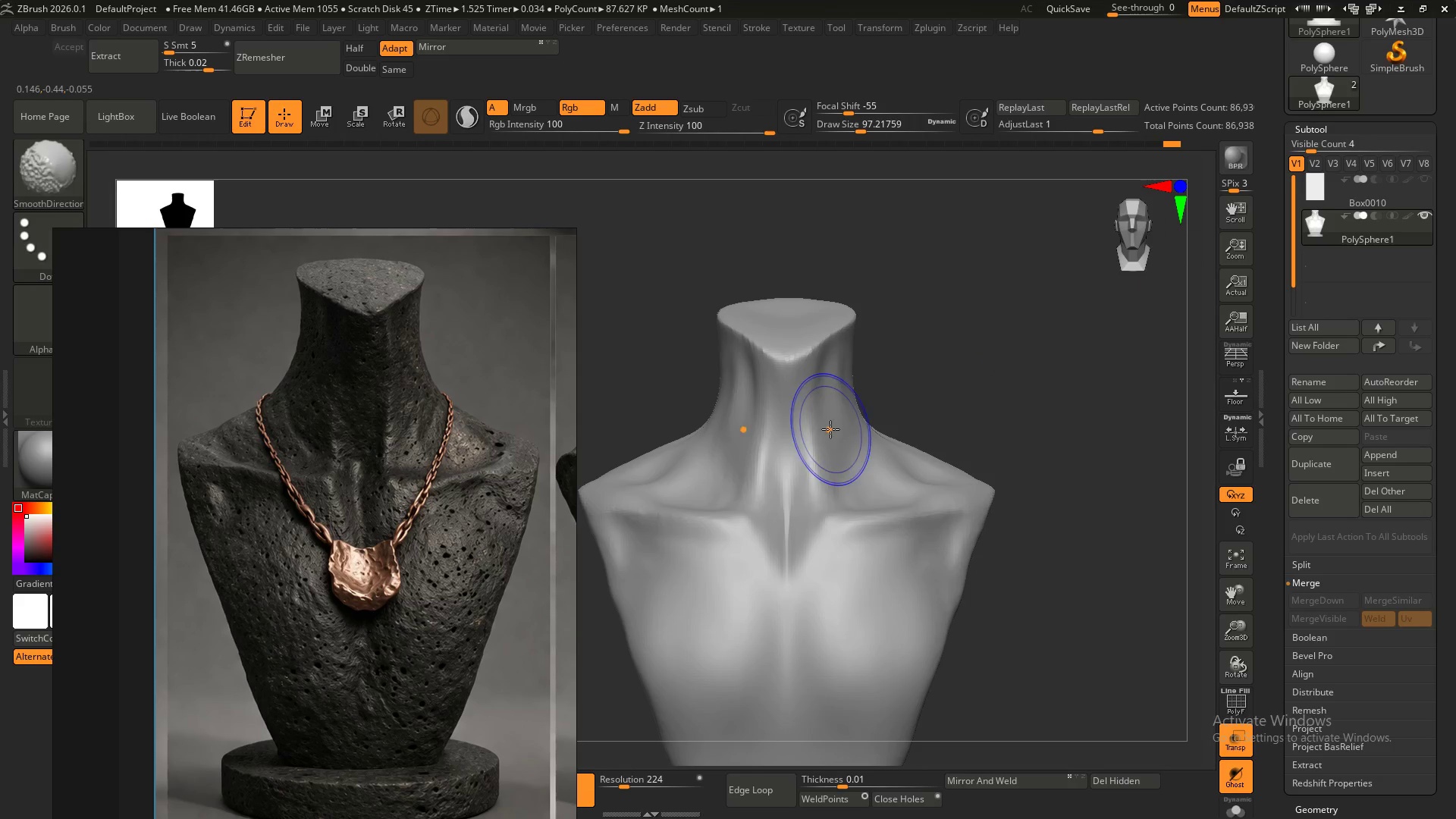 
left_click_drag(start_coordinate=[830, 433], to_coordinate=[830, 450])
 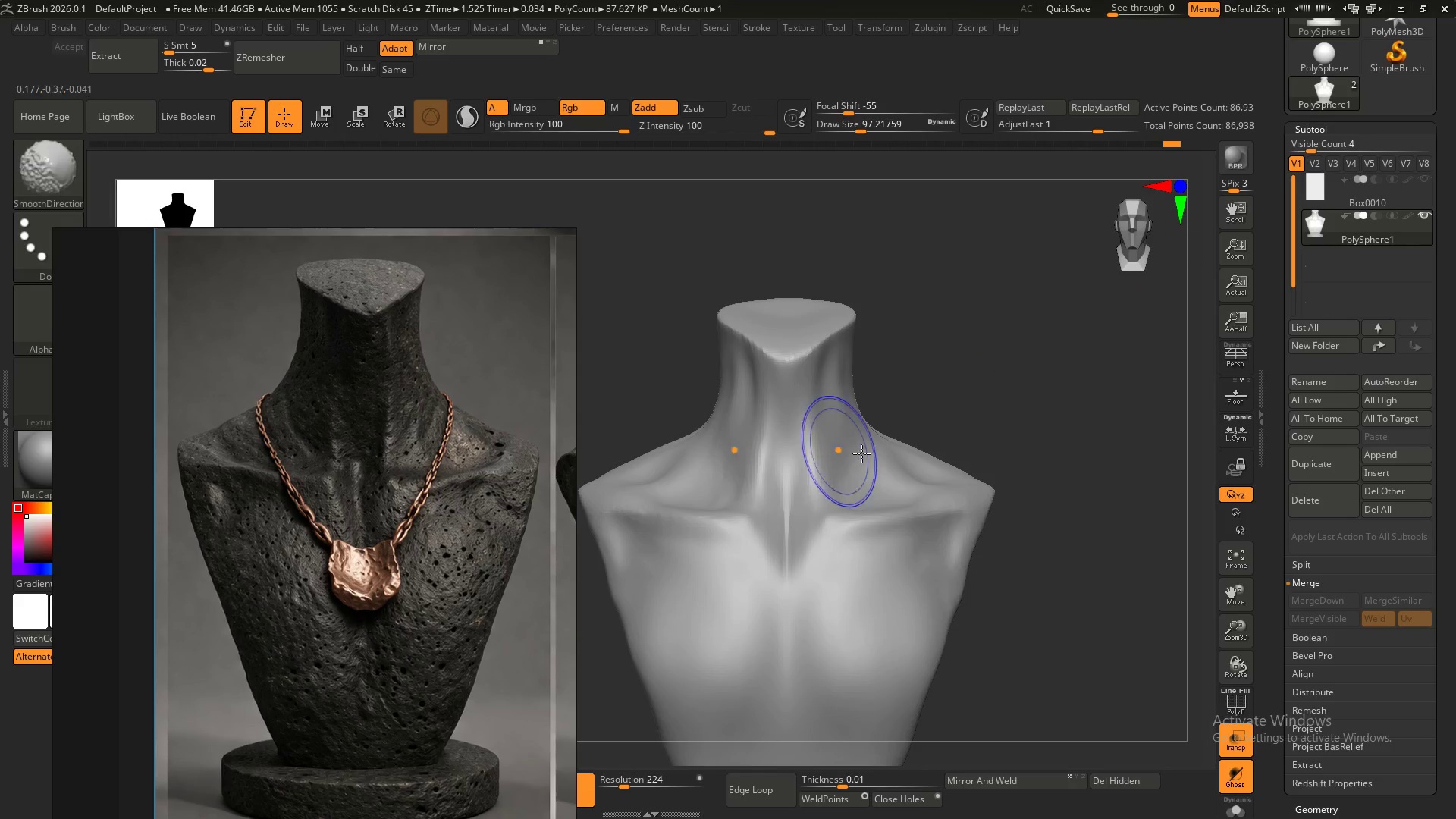 
hold_key(key=ShiftLeft, duration=5.08)
 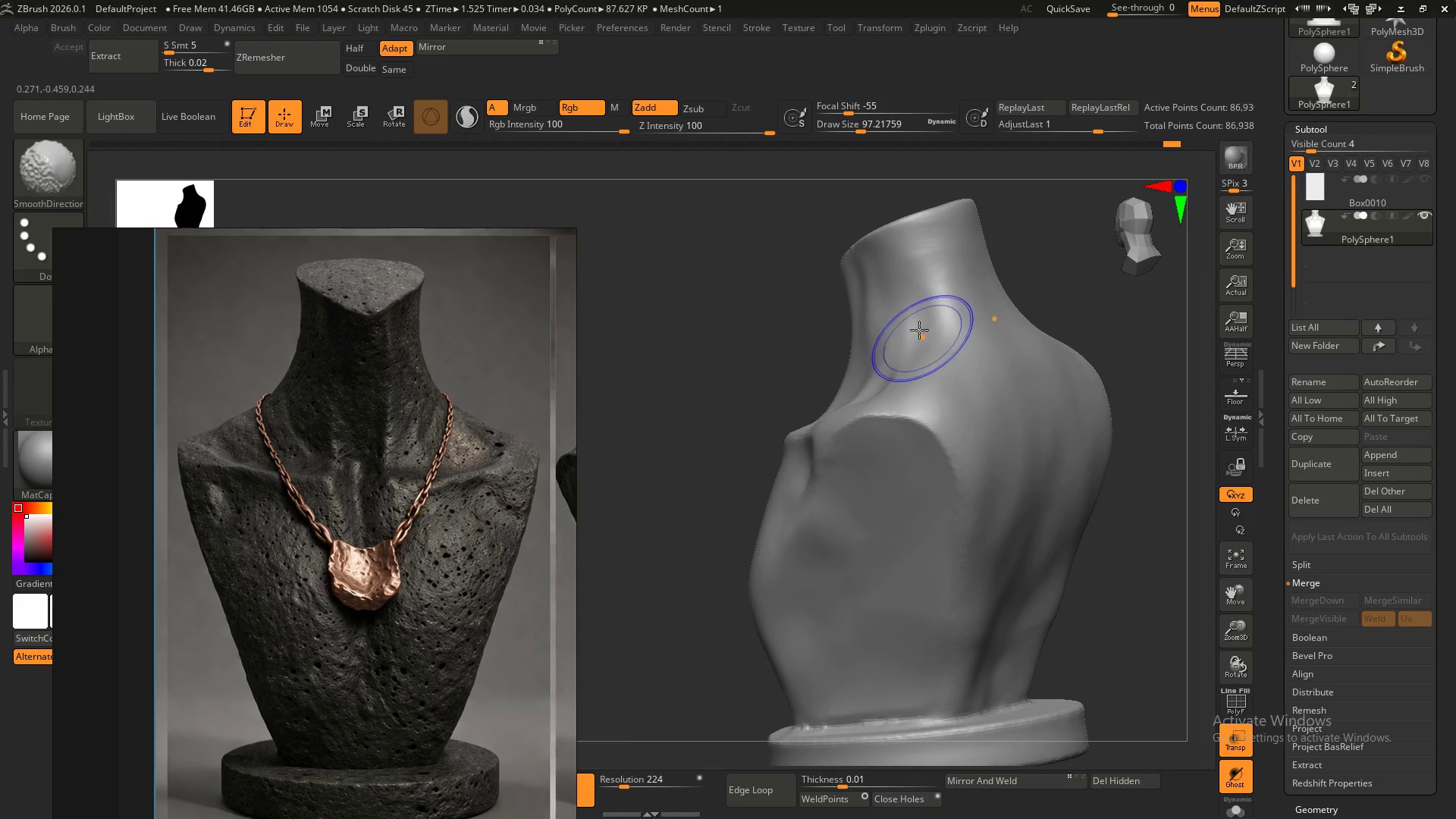 
hold_key(key=ControlLeft, duration=0.45)
 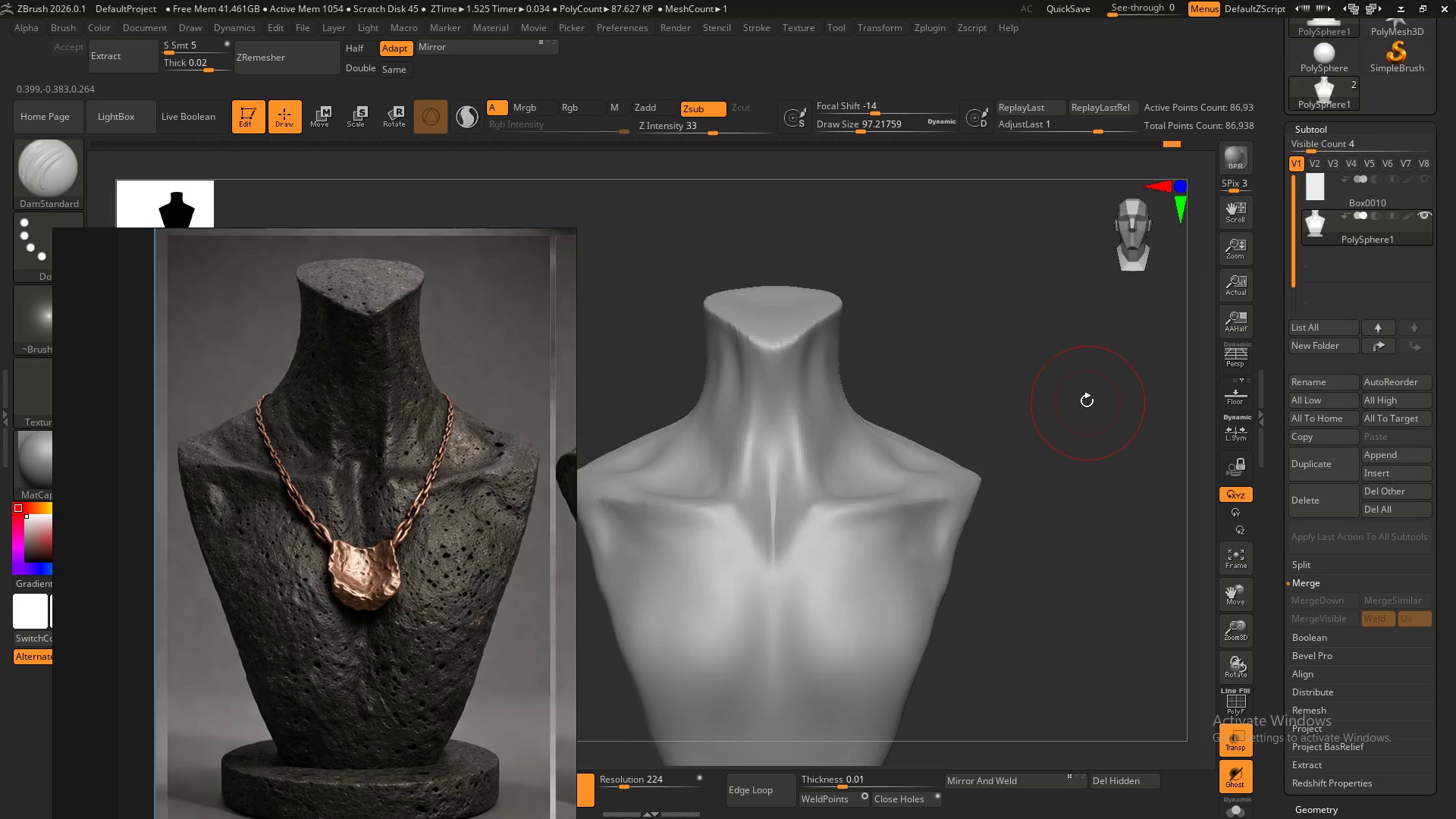 
hold_key(key=AltLeft, duration=1.0)
 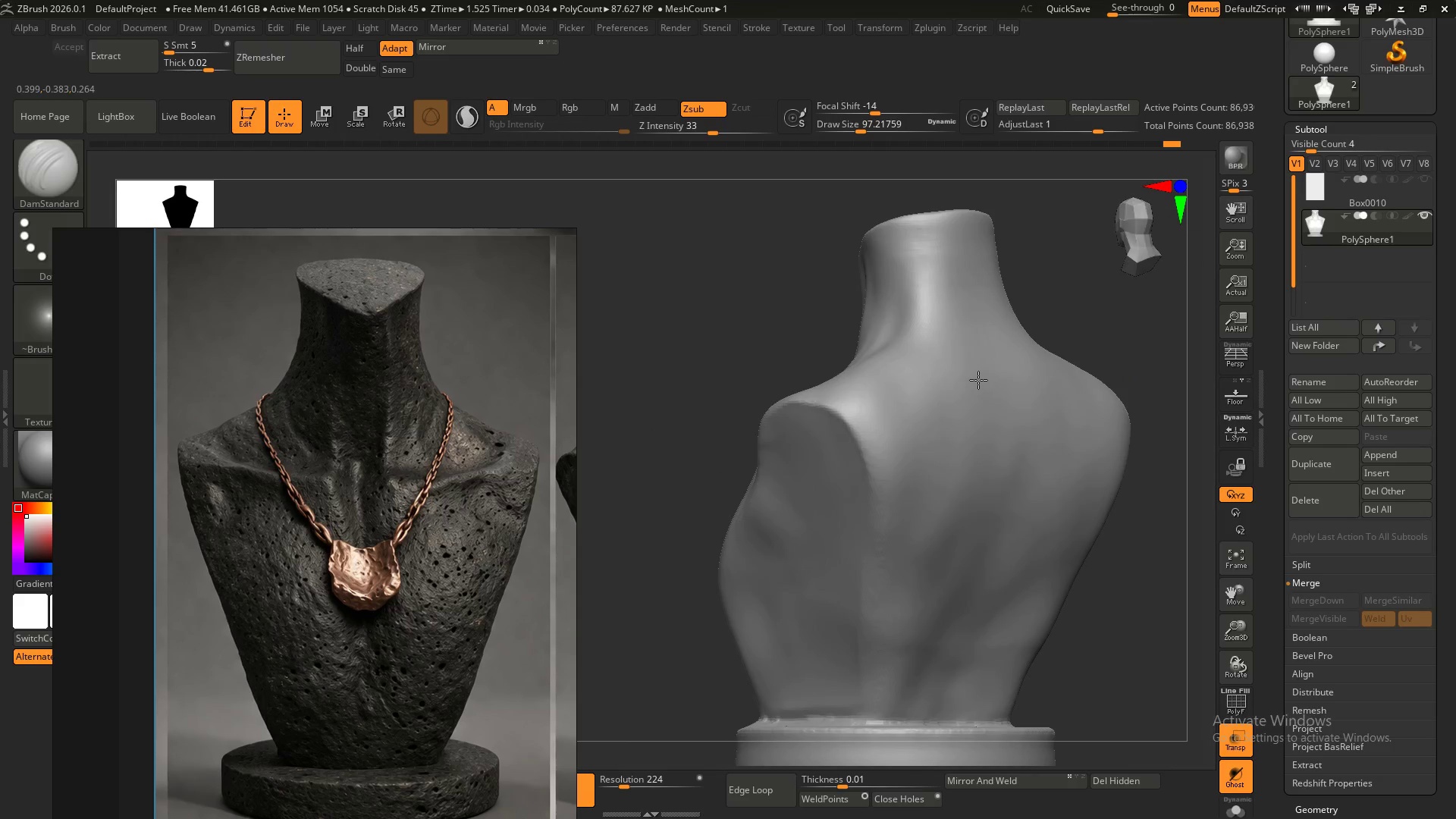 
hold_key(key=ShiftLeft, duration=1.5)
left_click_drag(start_coordinate=[919, 338], to_coordinate=[924, 350])
 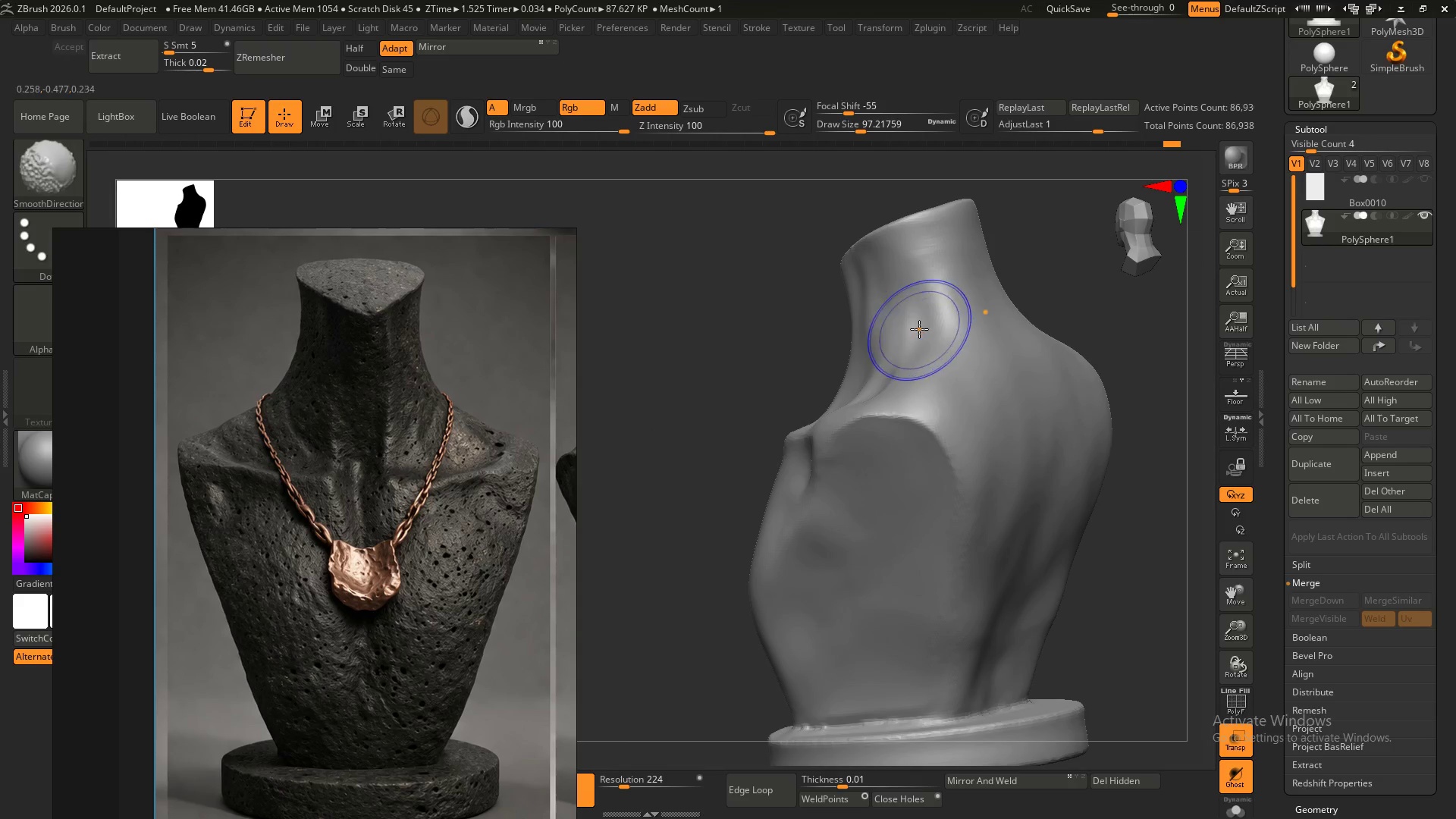 
left_click_drag(start_coordinate=[919, 330], to_coordinate=[919, 338])
 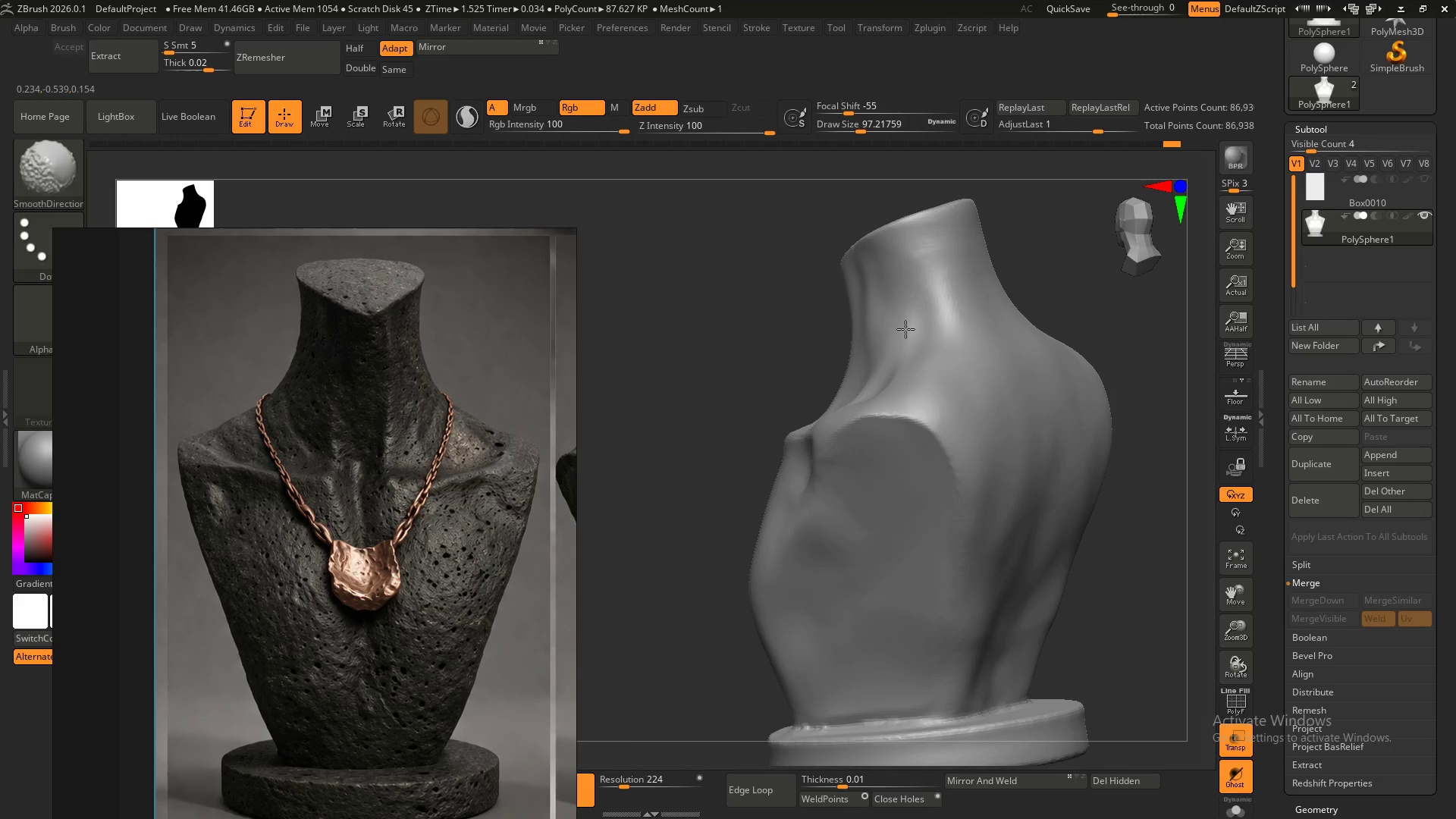 
left_click_drag(start_coordinate=[900, 312], to_coordinate=[902, 322])
 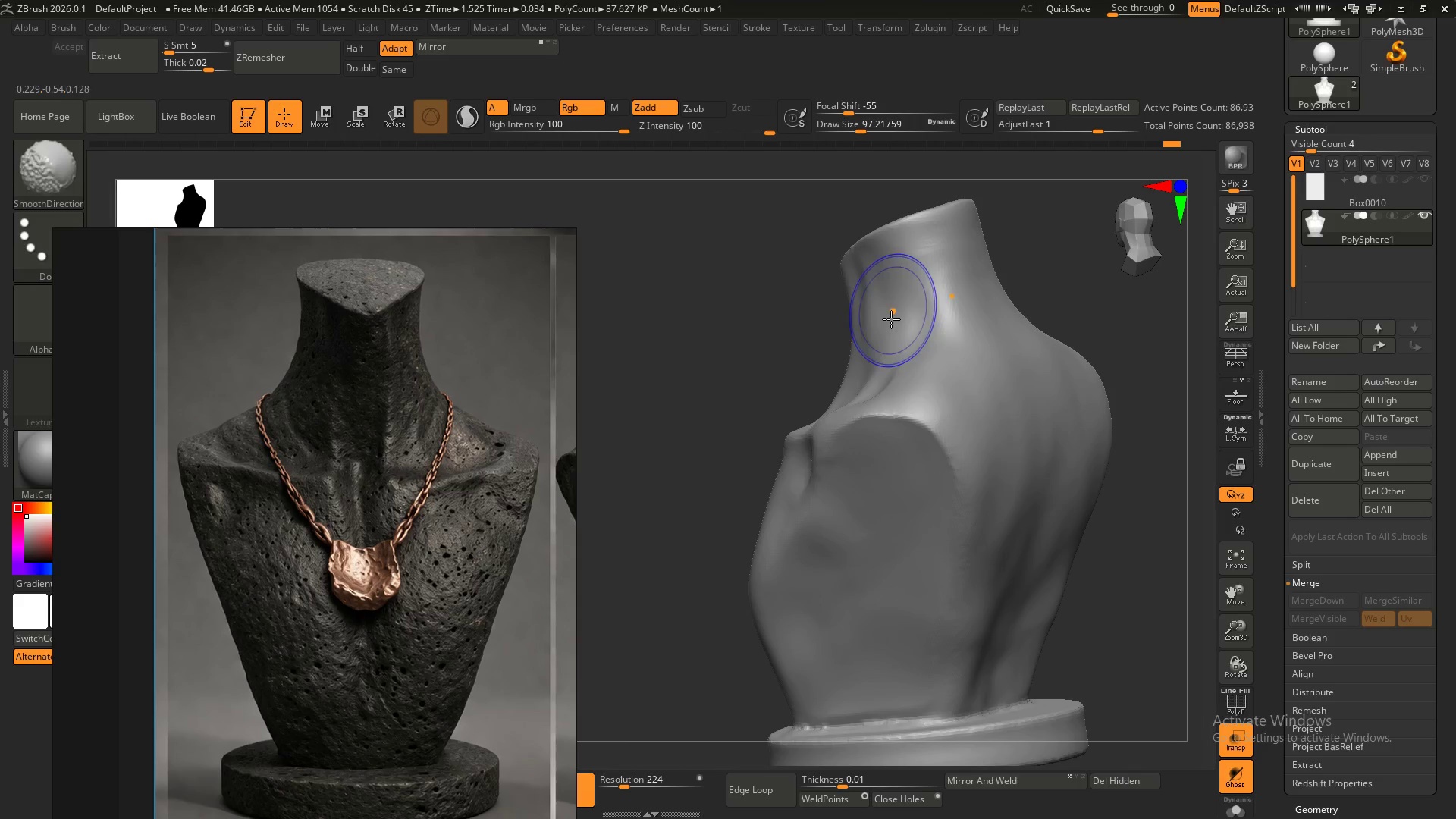 
left_click_drag(start_coordinate=[891, 317], to_coordinate=[880, 311])
 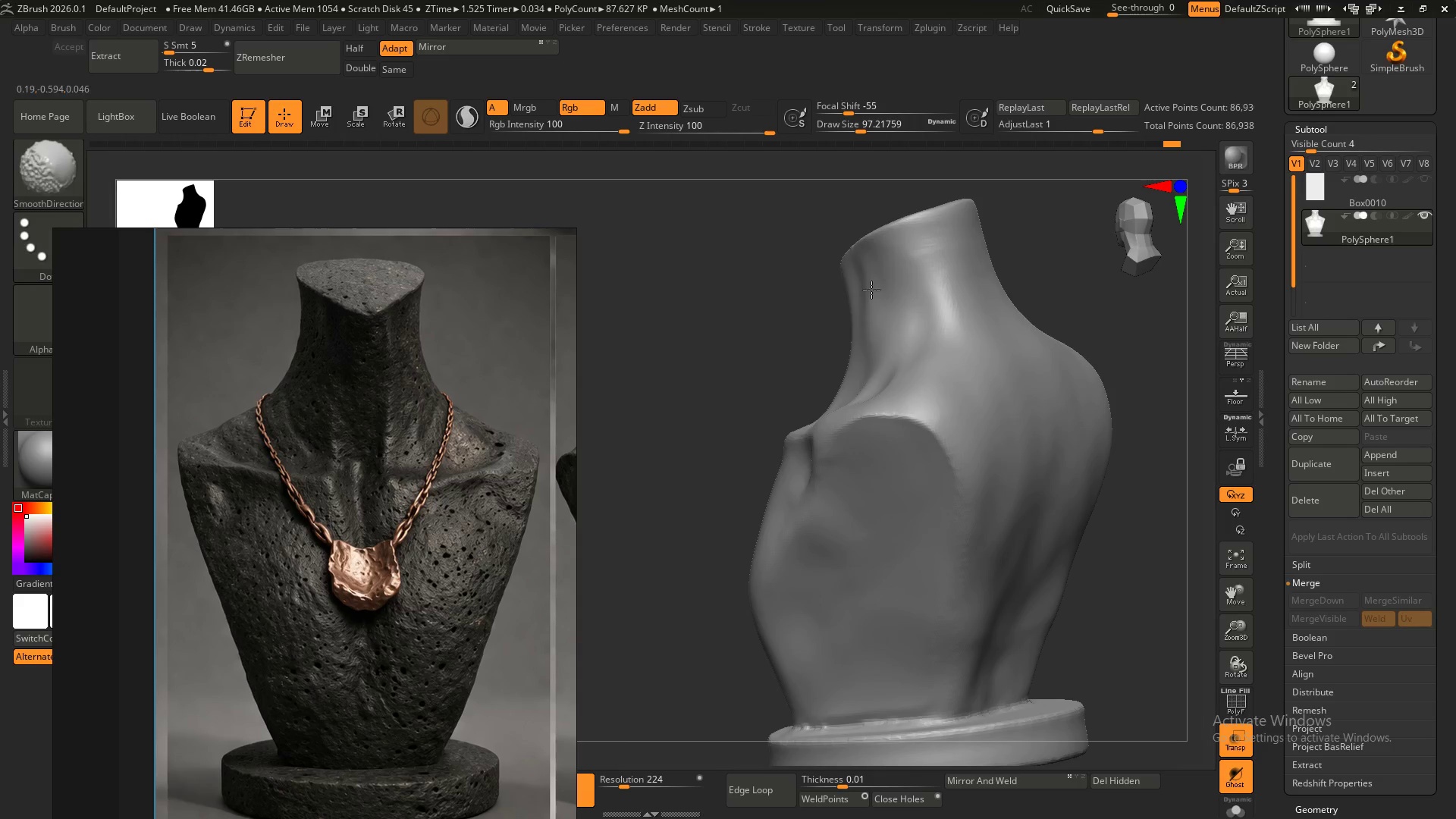 
hold_key(key=ShiftLeft, duration=1.52)
left_click_drag(start_coordinate=[871, 286], to_coordinate=[871, 293])
 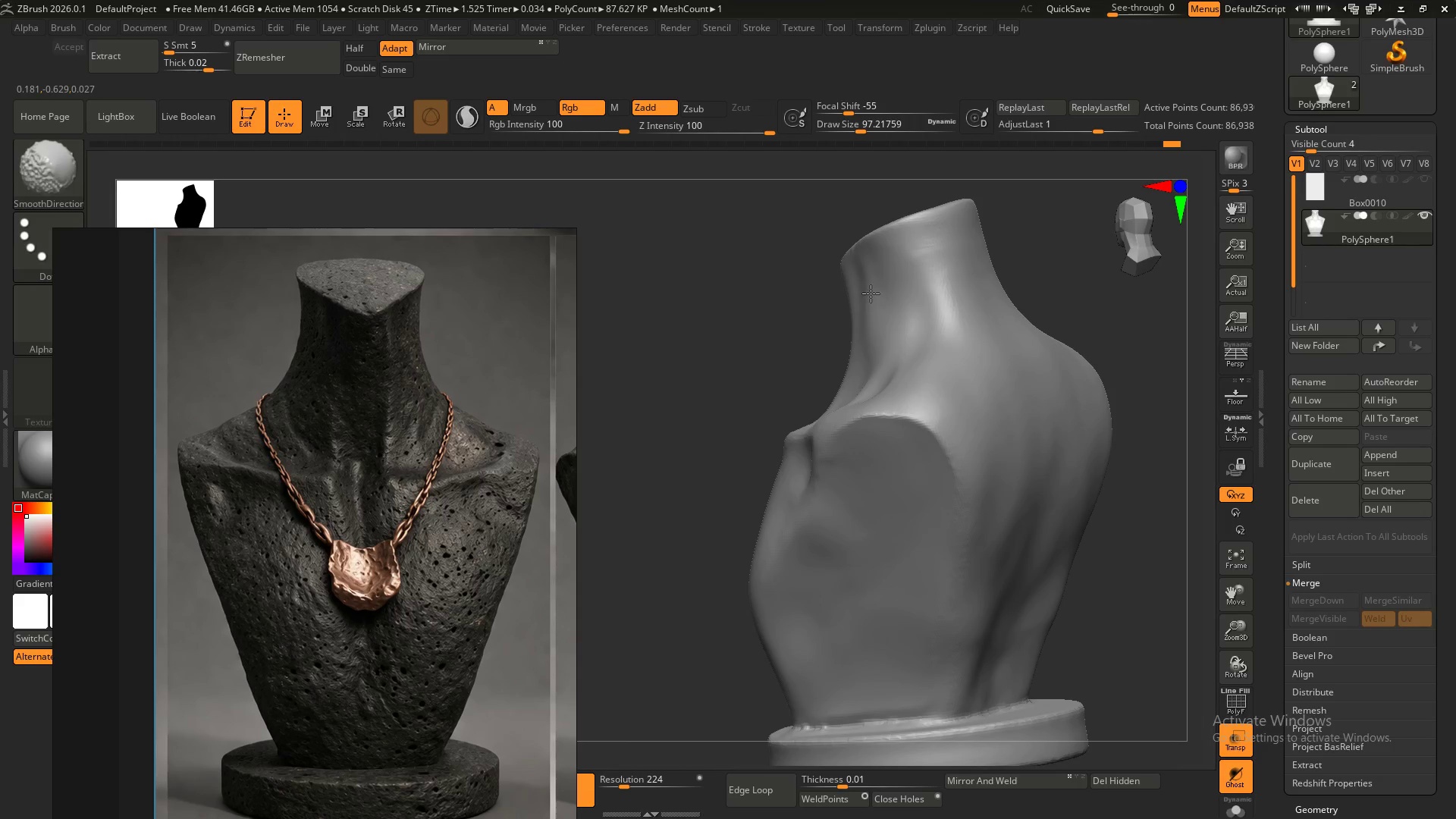 
left_click_drag(start_coordinate=[871, 296], to_coordinate=[877, 326])
 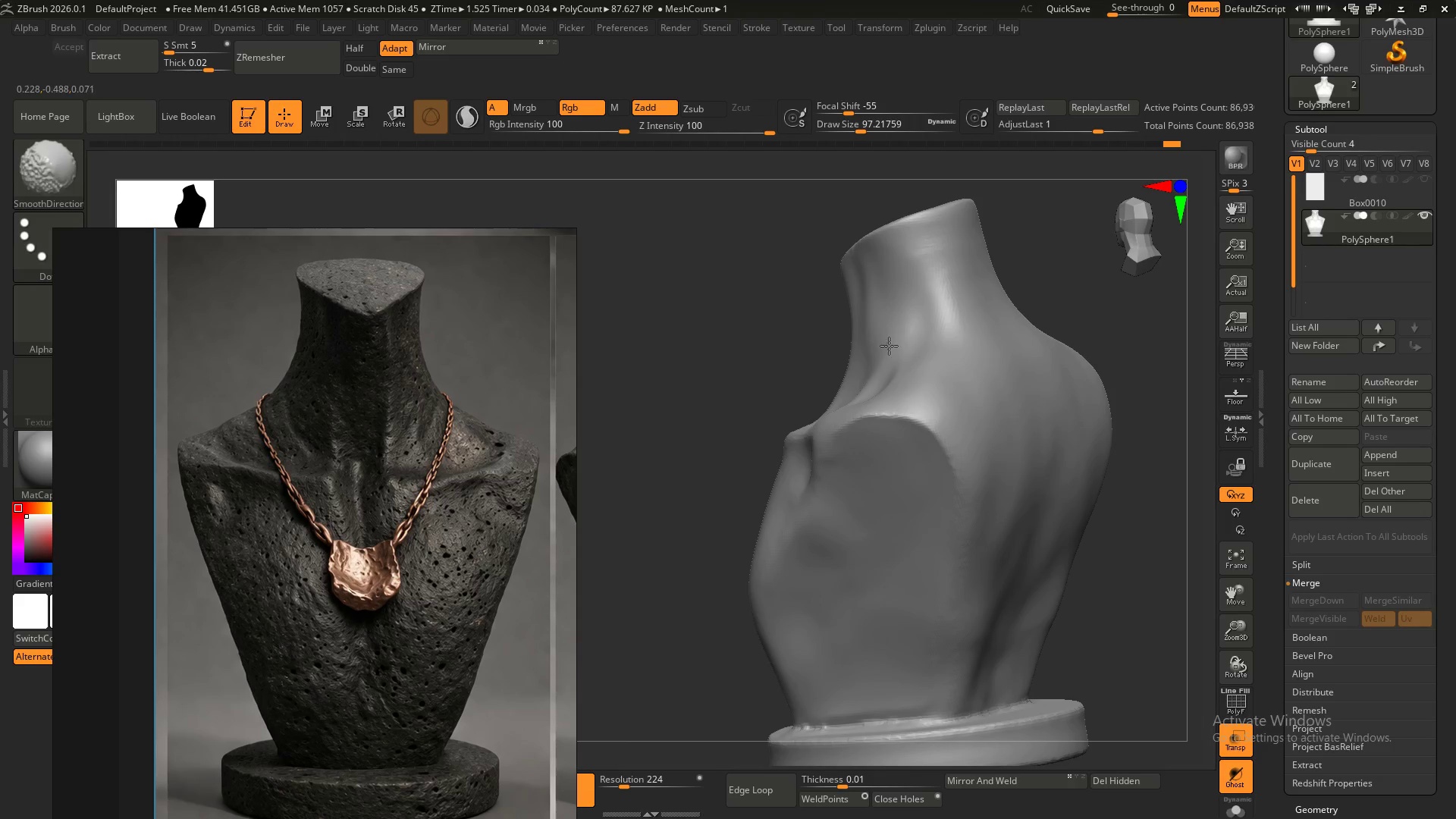 
left_click_drag(start_coordinate=[882, 334], to_coordinate=[890, 347])
 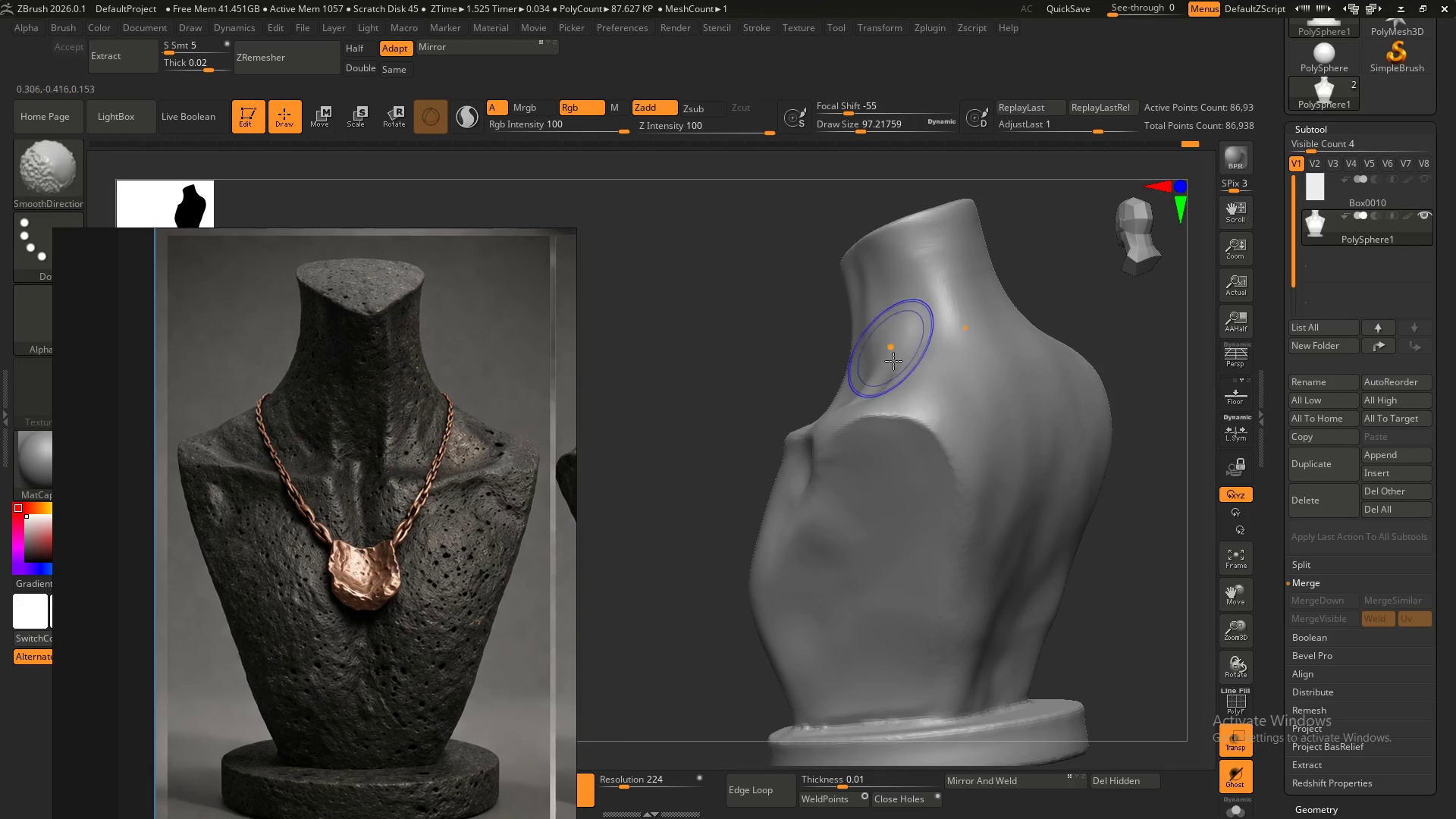 
left_click_drag(start_coordinate=[893, 352], to_coordinate=[893, 365])
 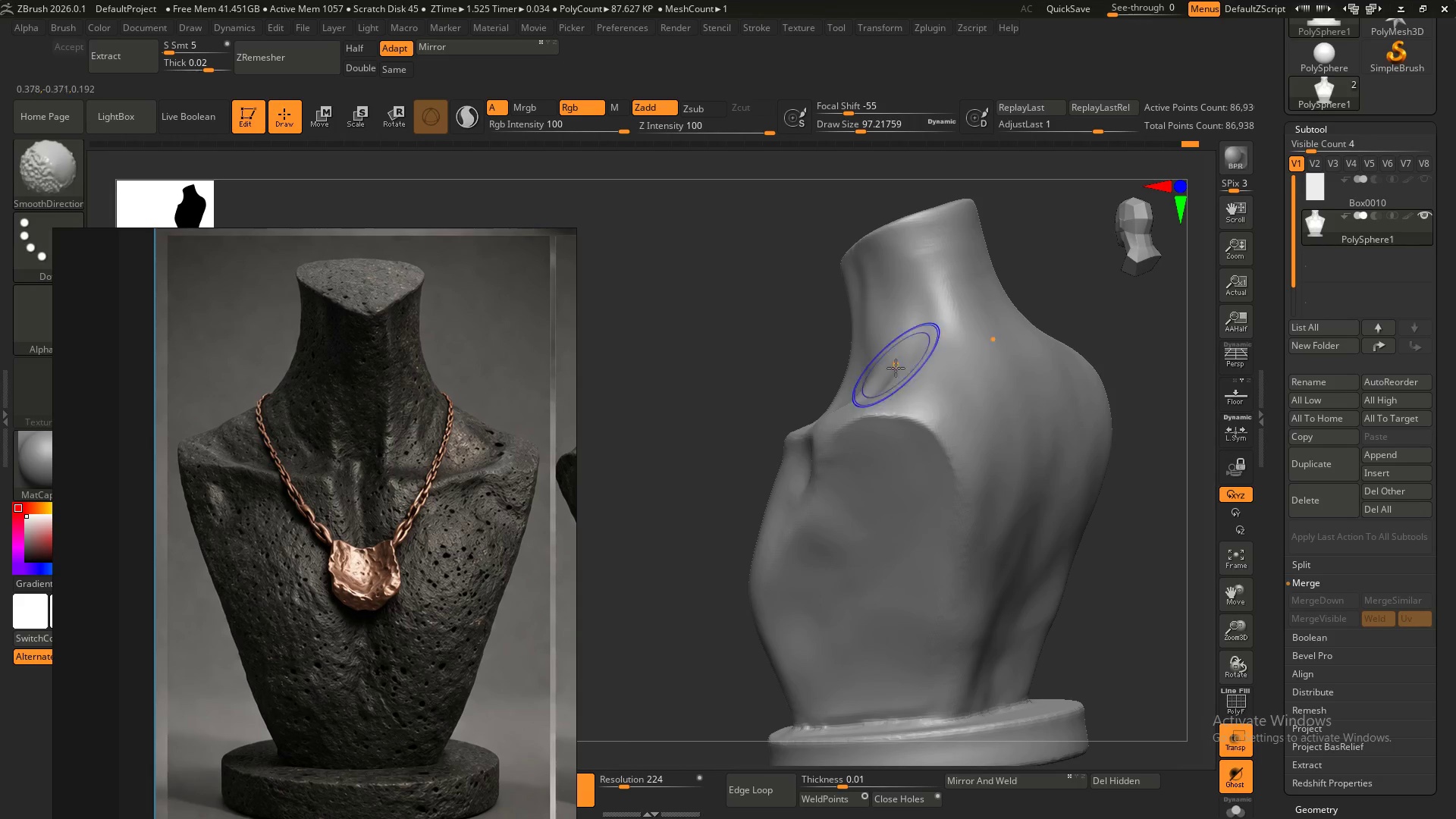 
left_click_drag(start_coordinate=[896, 368], to_coordinate=[890, 366])
 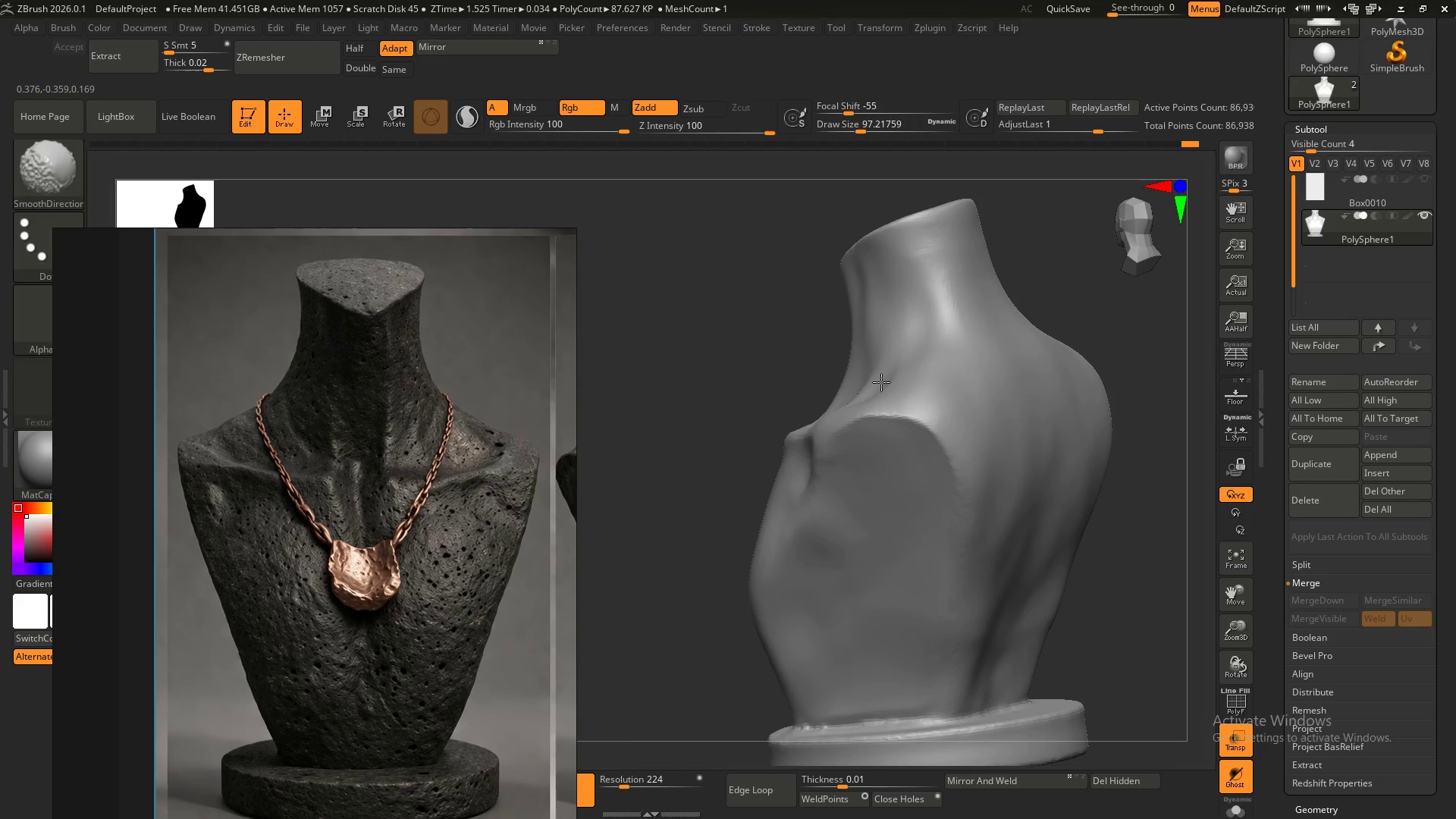 
left_click_drag(start_coordinate=[895, 366], to_coordinate=[884, 369])
 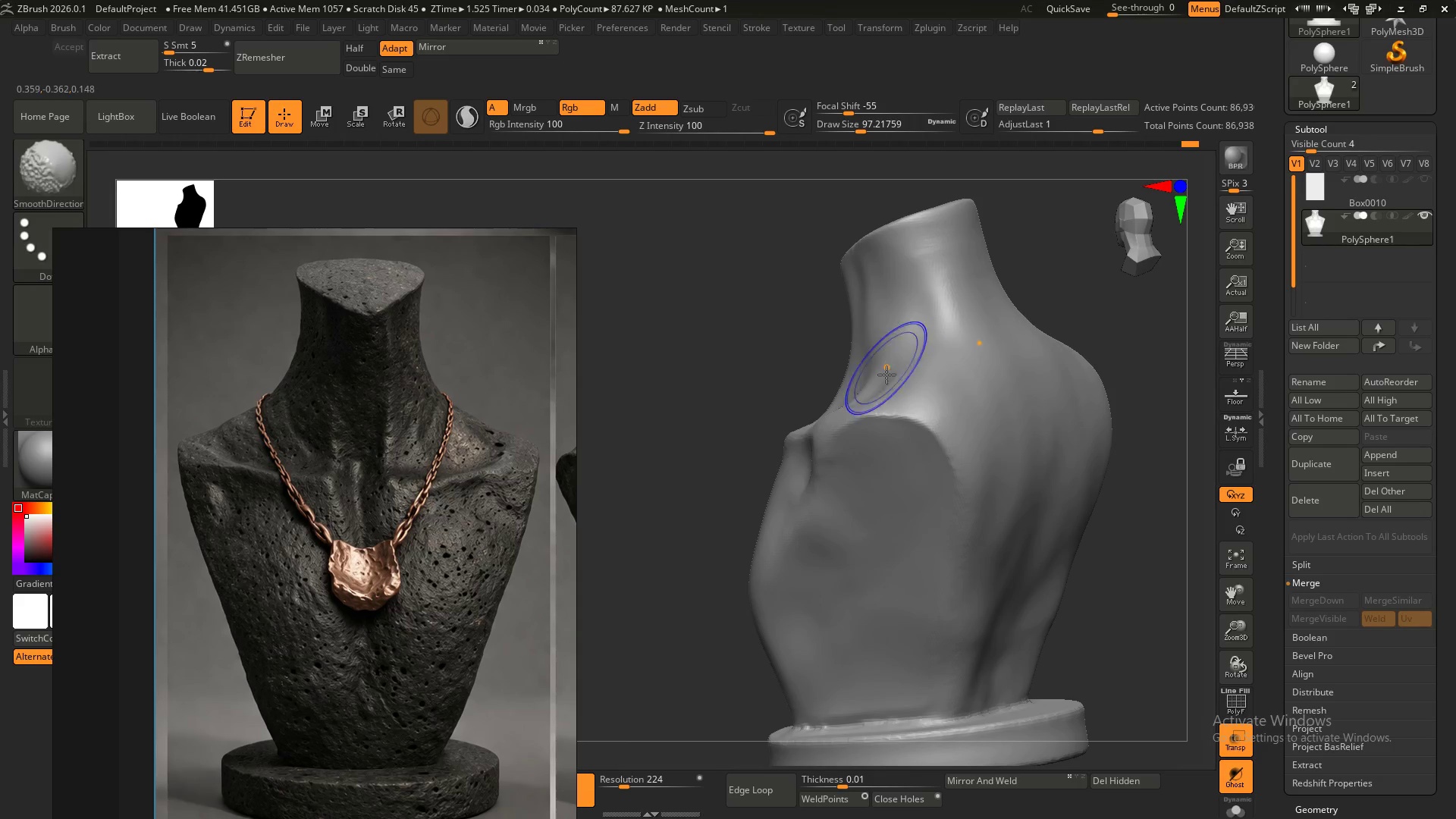 
left_click_drag(start_coordinate=[886, 372], to_coordinate=[884, 367])
 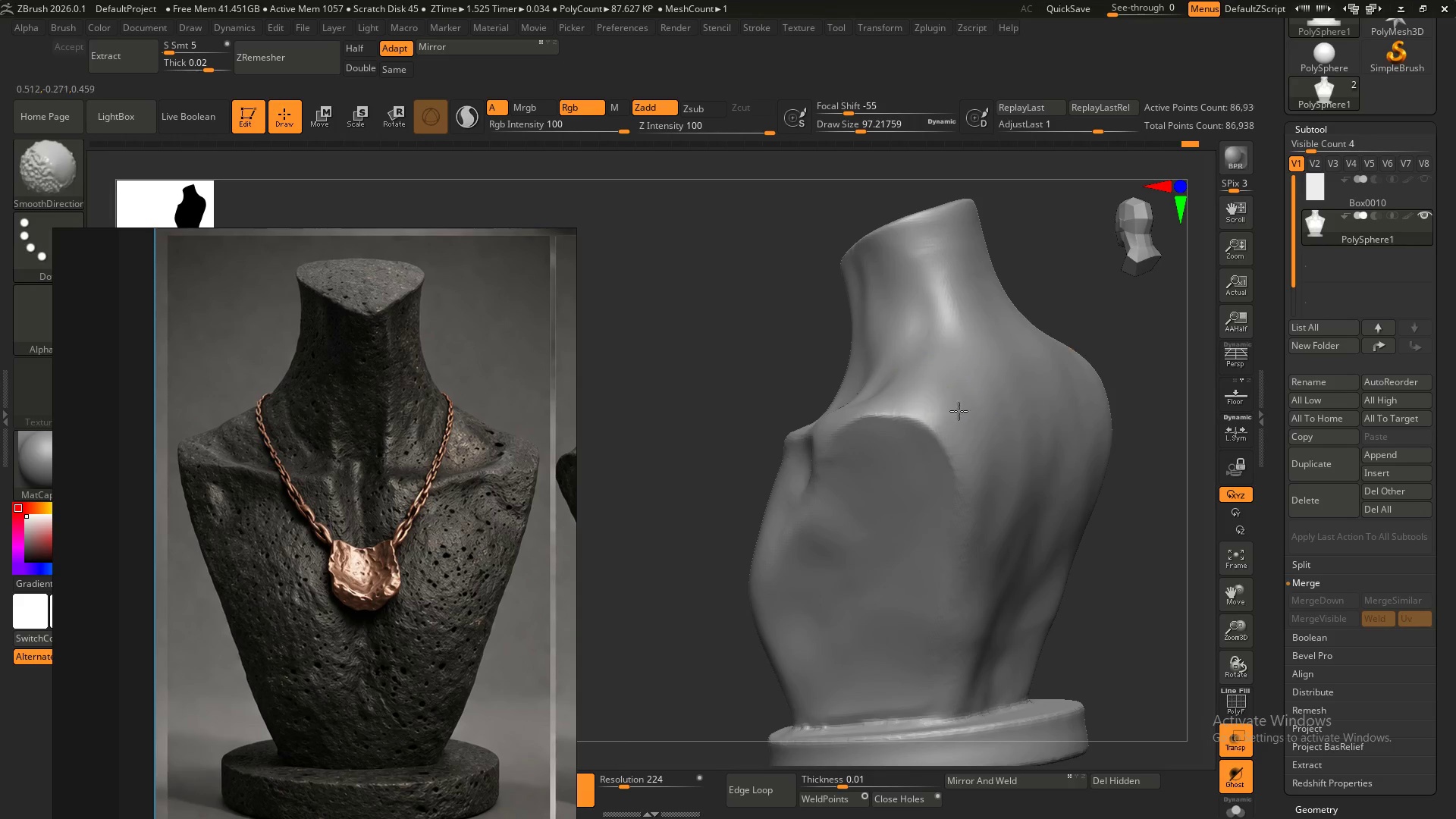 
hold_key(key=ShiftLeft, duration=1.45)
left_click_drag(start_coordinate=[893, 369], to_coordinate=[905, 370])
 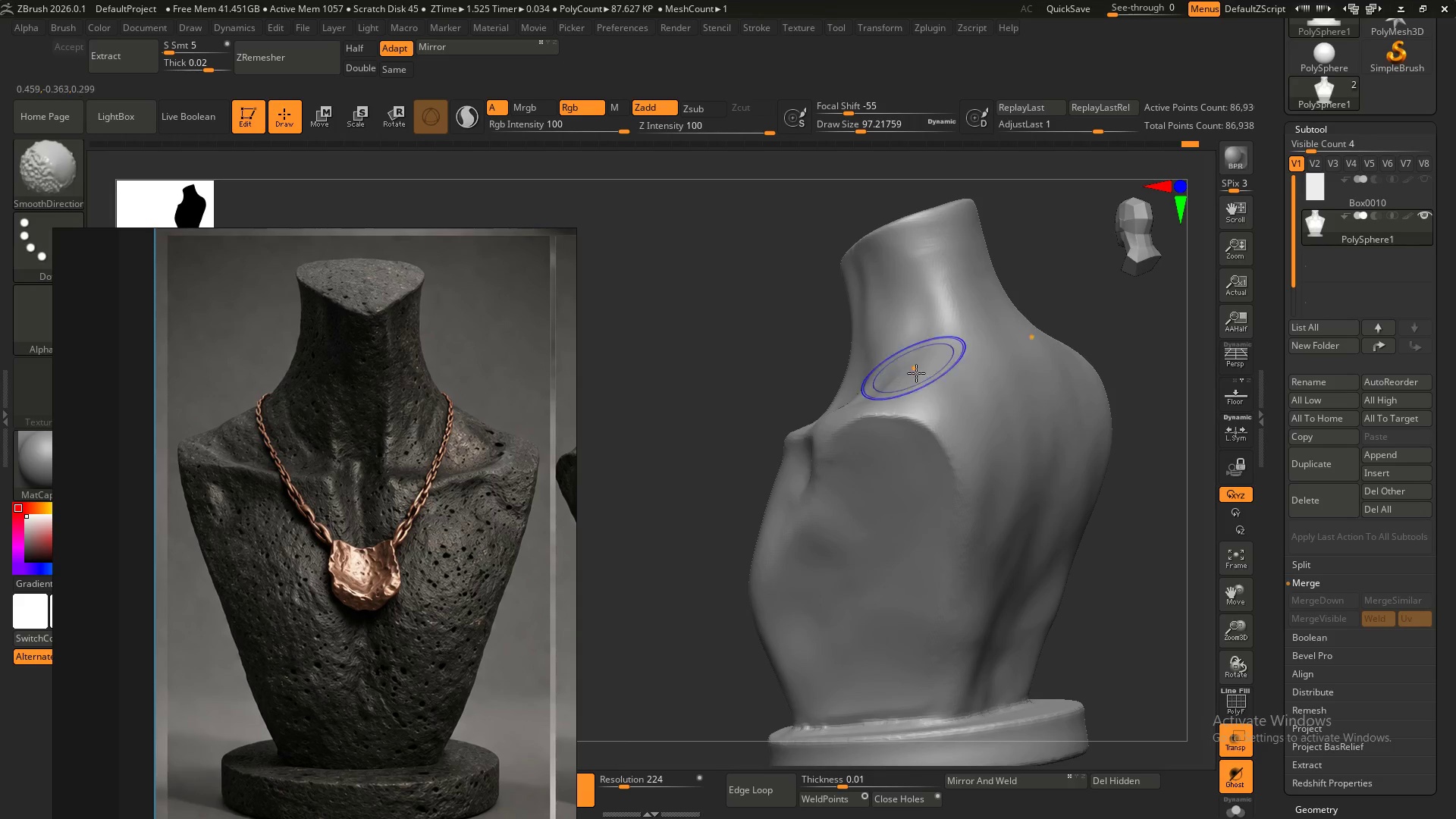 
left_click_drag(start_coordinate=[916, 371], to_coordinate=[922, 382])
 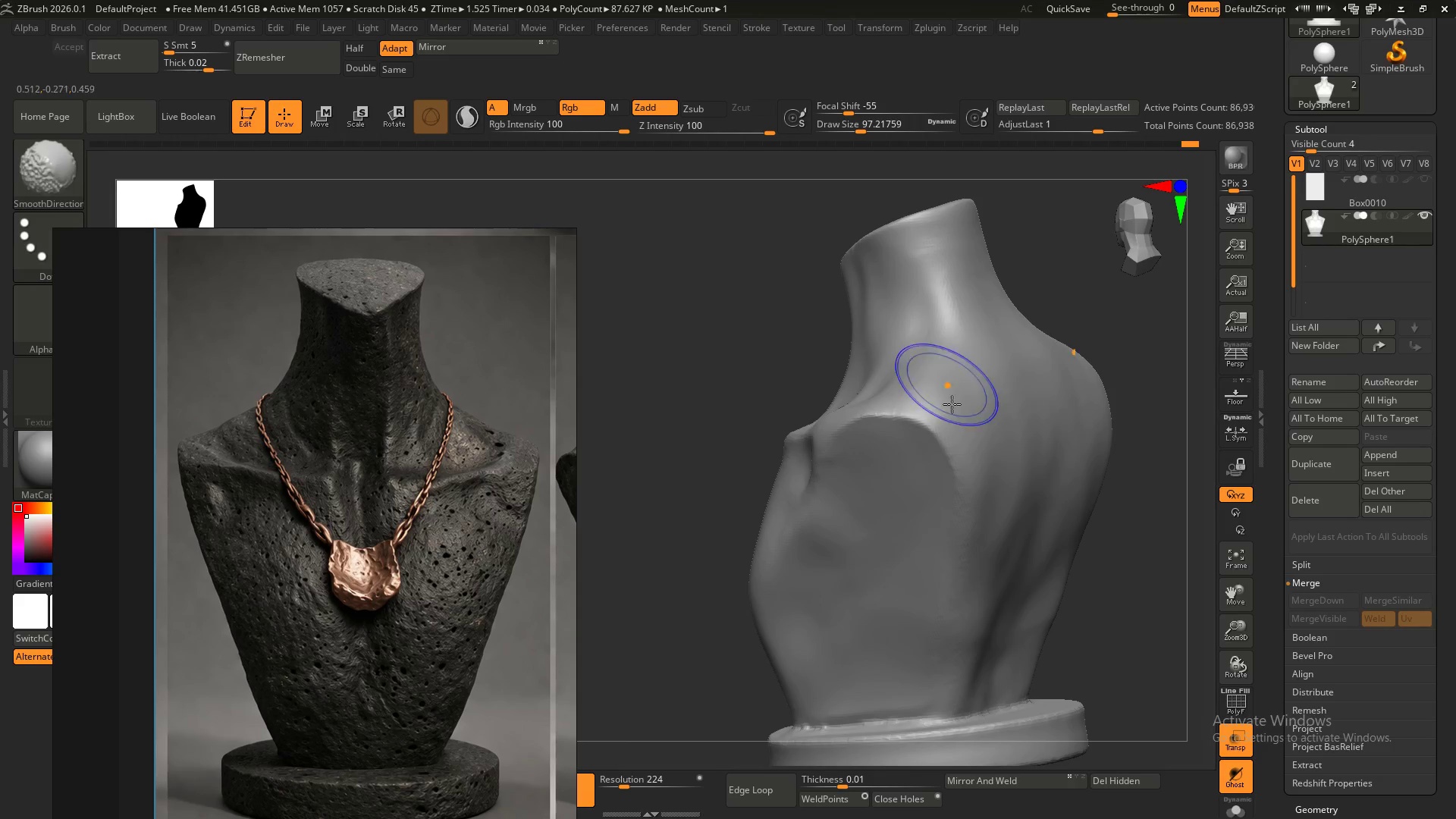 
left_click_drag(start_coordinate=[952, 404], to_coordinate=[959, 411])
 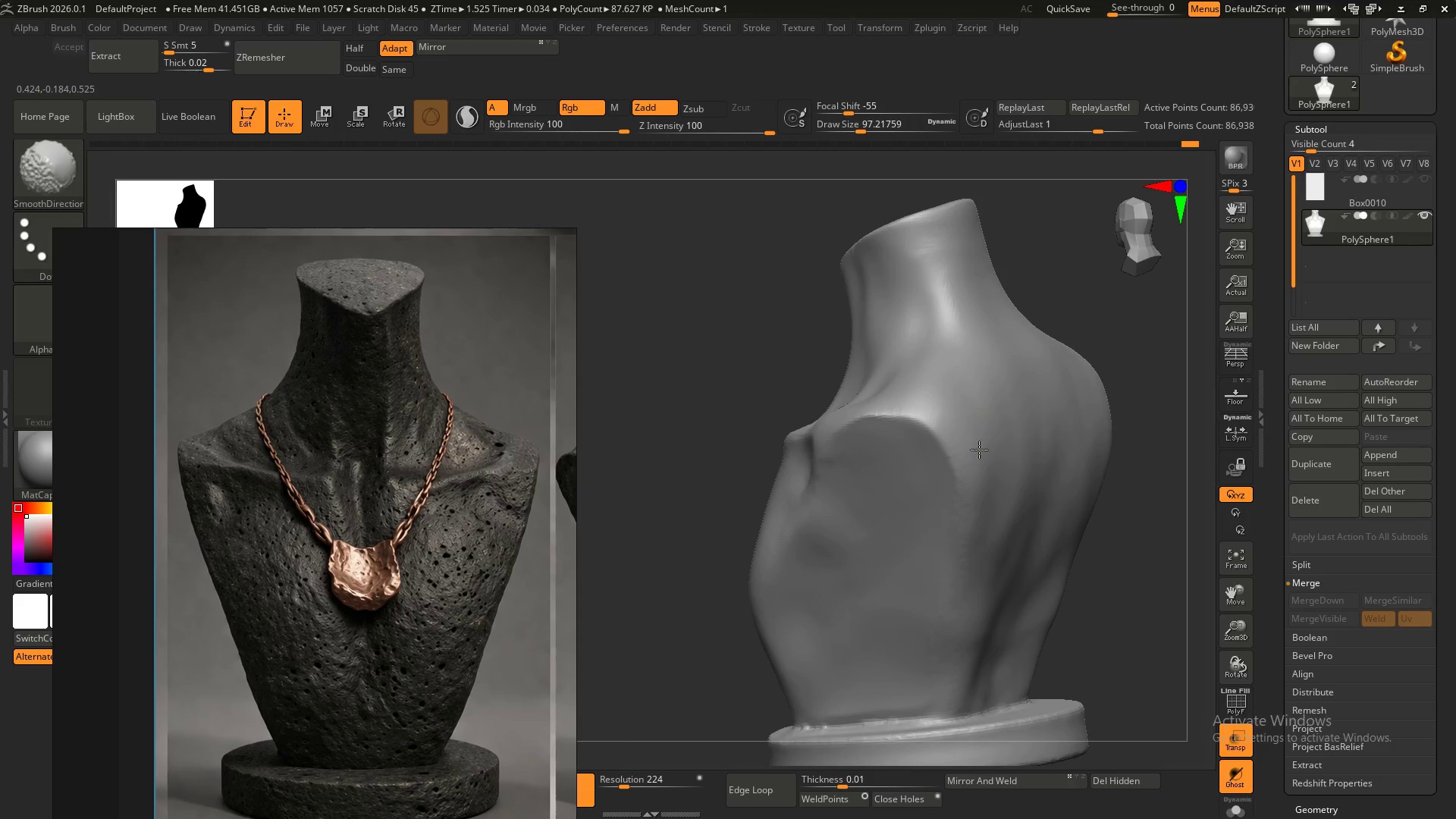 
left_click_drag(start_coordinate=[984, 431], to_coordinate=[965, 466])
 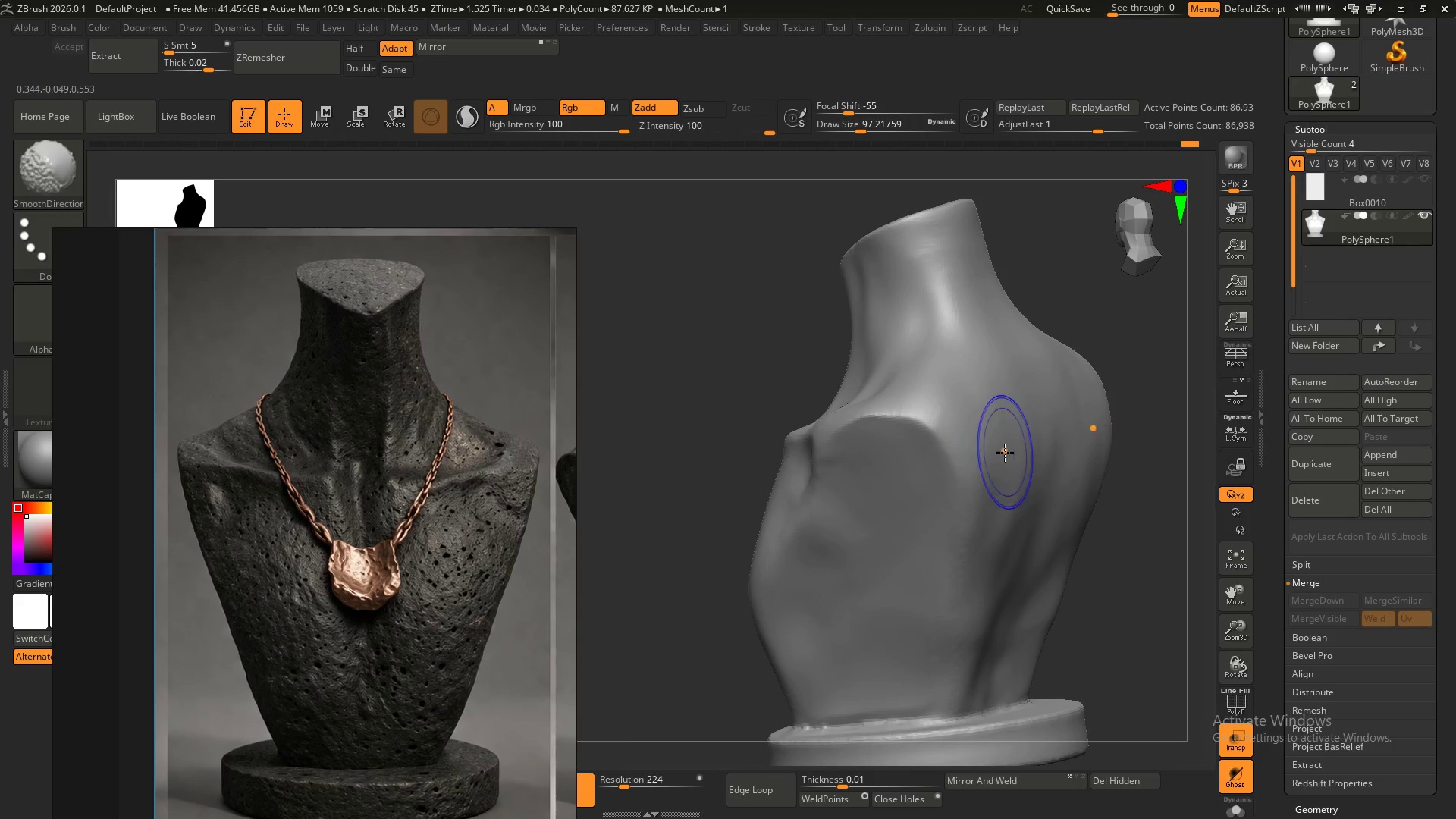 
left_click_drag(start_coordinate=[1006, 461], to_coordinate=[993, 511])
 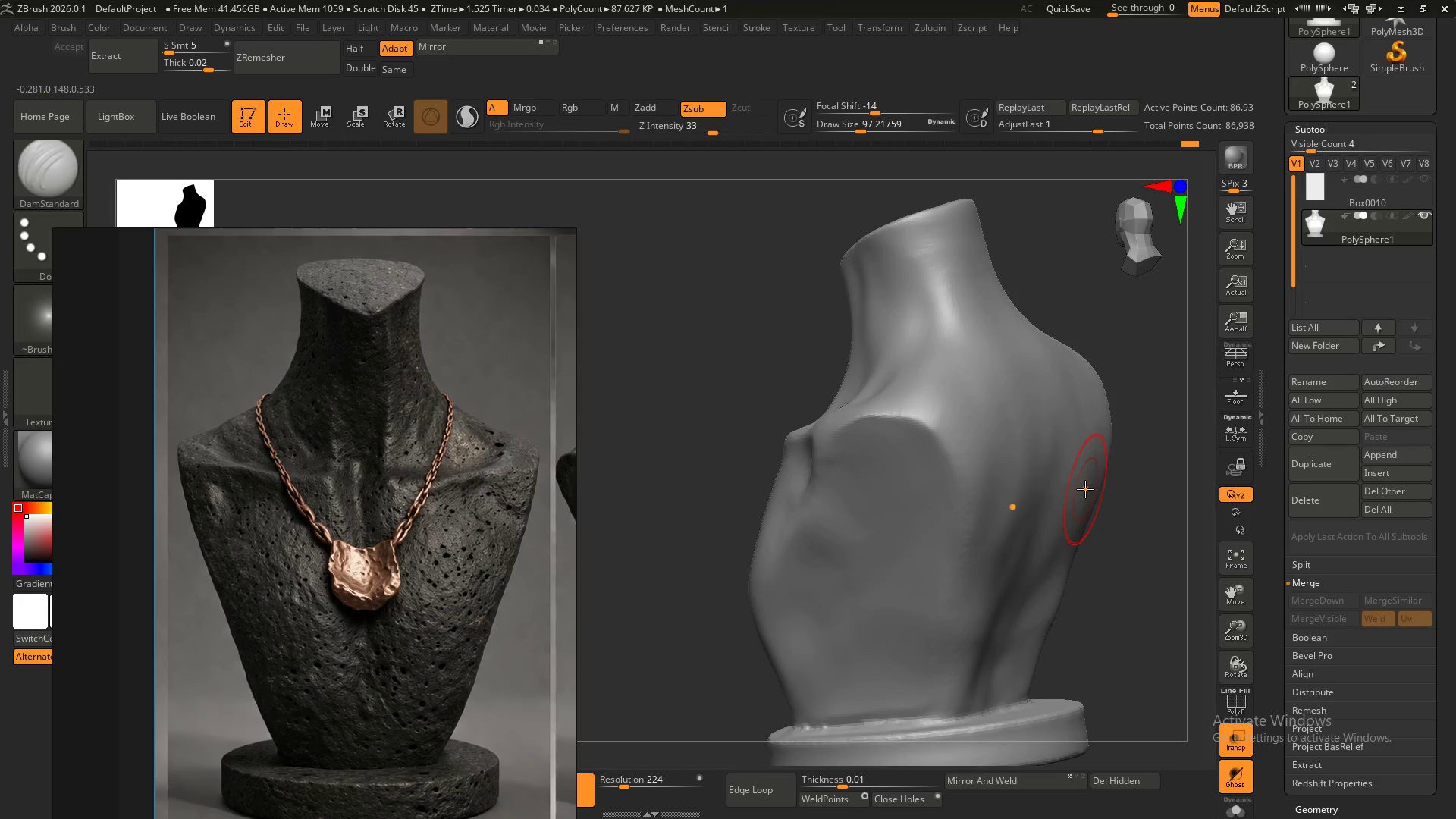 
hold_key(key=ShiftLeft, duration=1.52)
left_click_drag(start_coordinate=[1066, 475], to_coordinate=[1040, 452])
 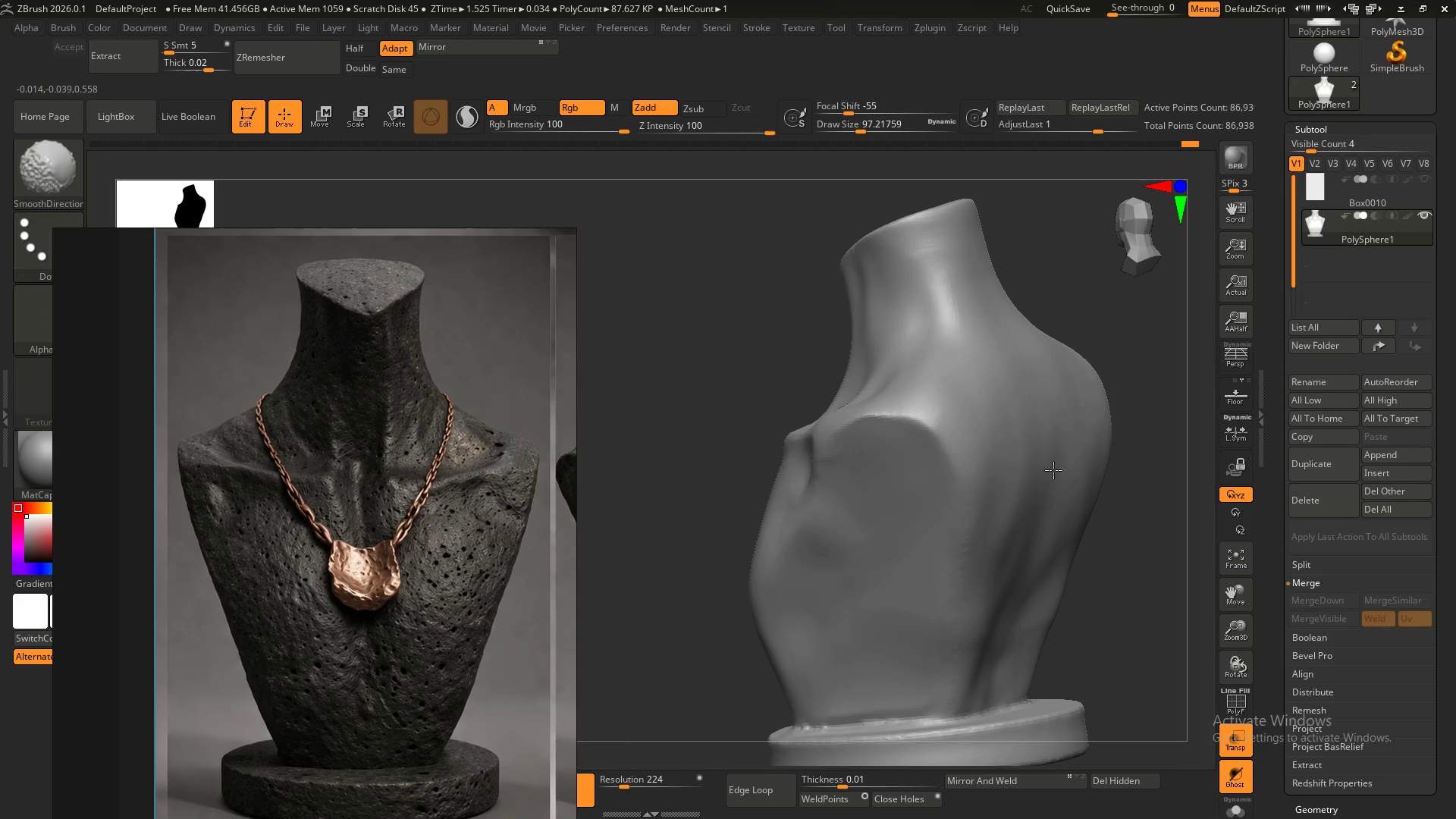 
left_click_drag(start_coordinate=[1053, 441], to_coordinate=[1056, 445])
 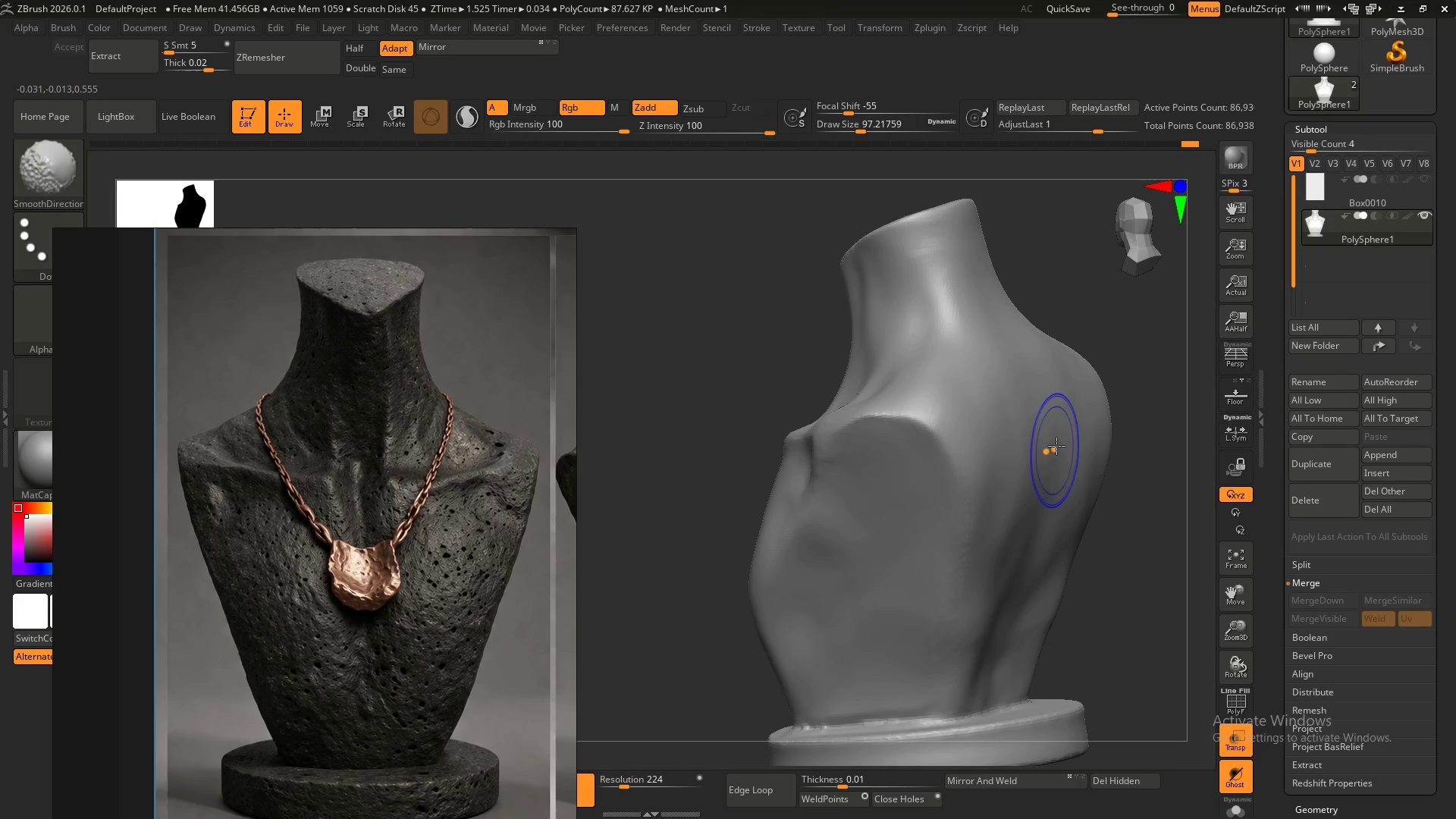 
left_click_drag(start_coordinate=[1056, 445], to_coordinate=[995, 510])
 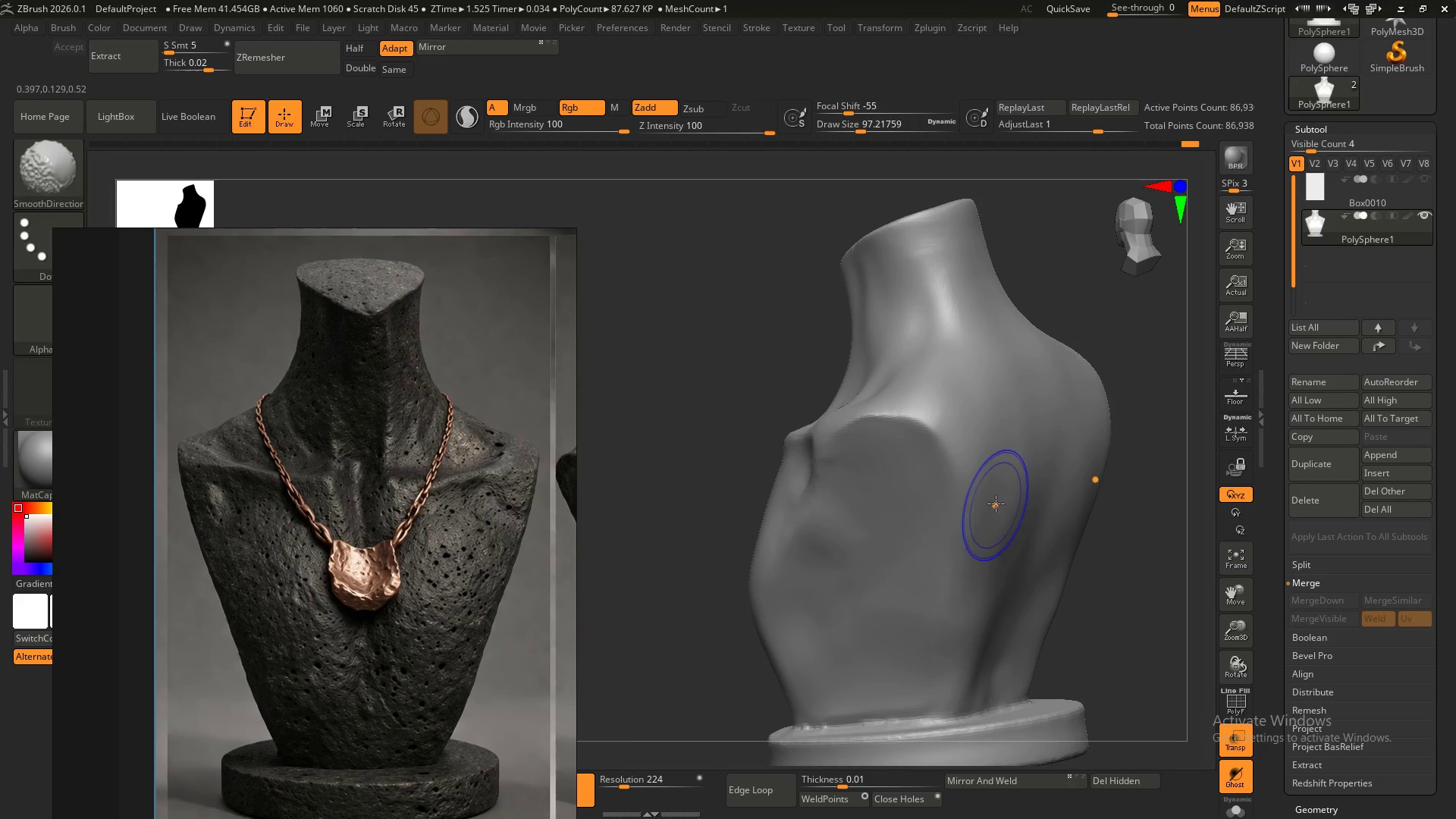 
hold_key(key=ShiftLeft, duration=1.5)
 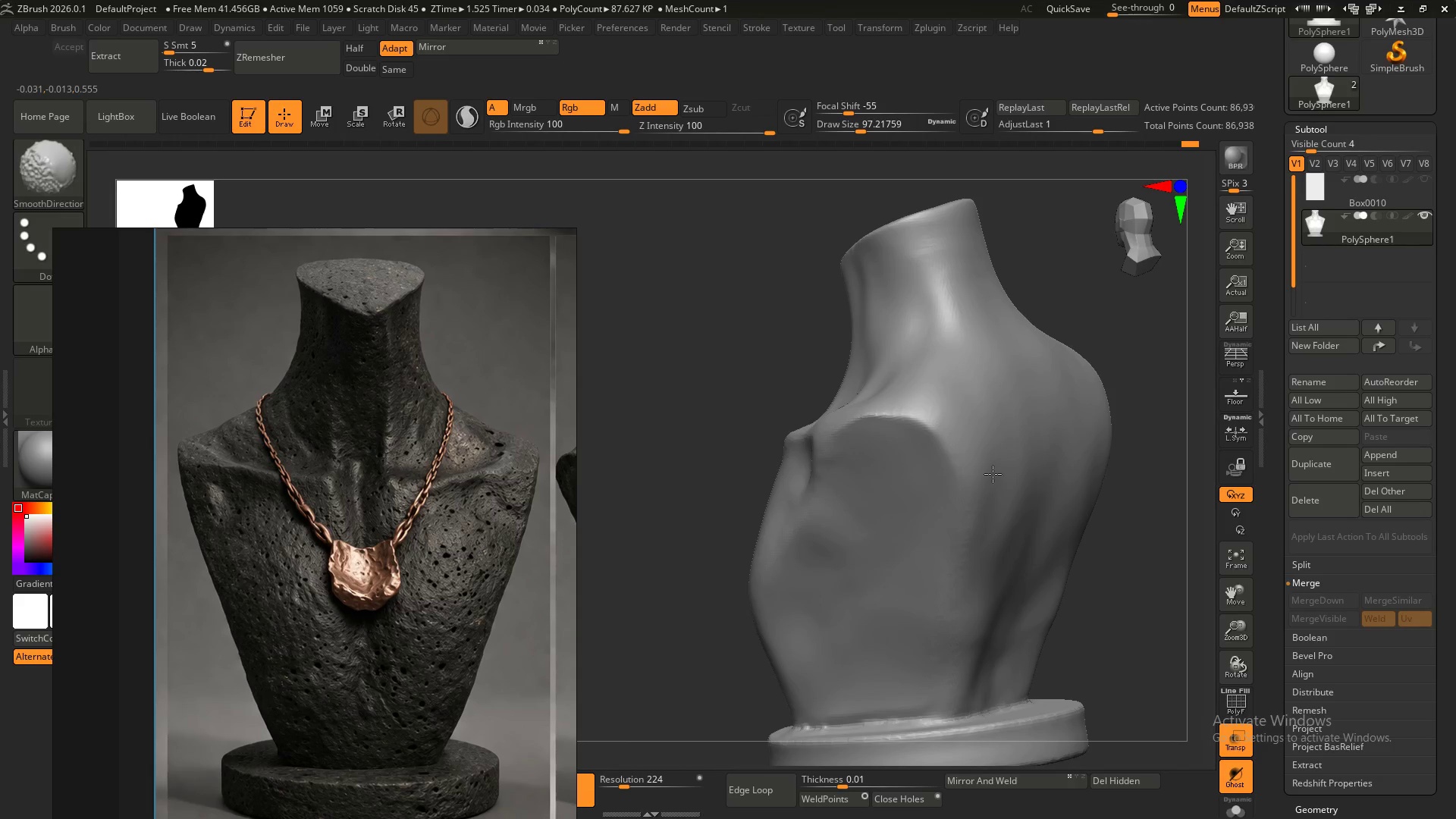 
hold_key(key=ShiftLeft, duration=1.51)
 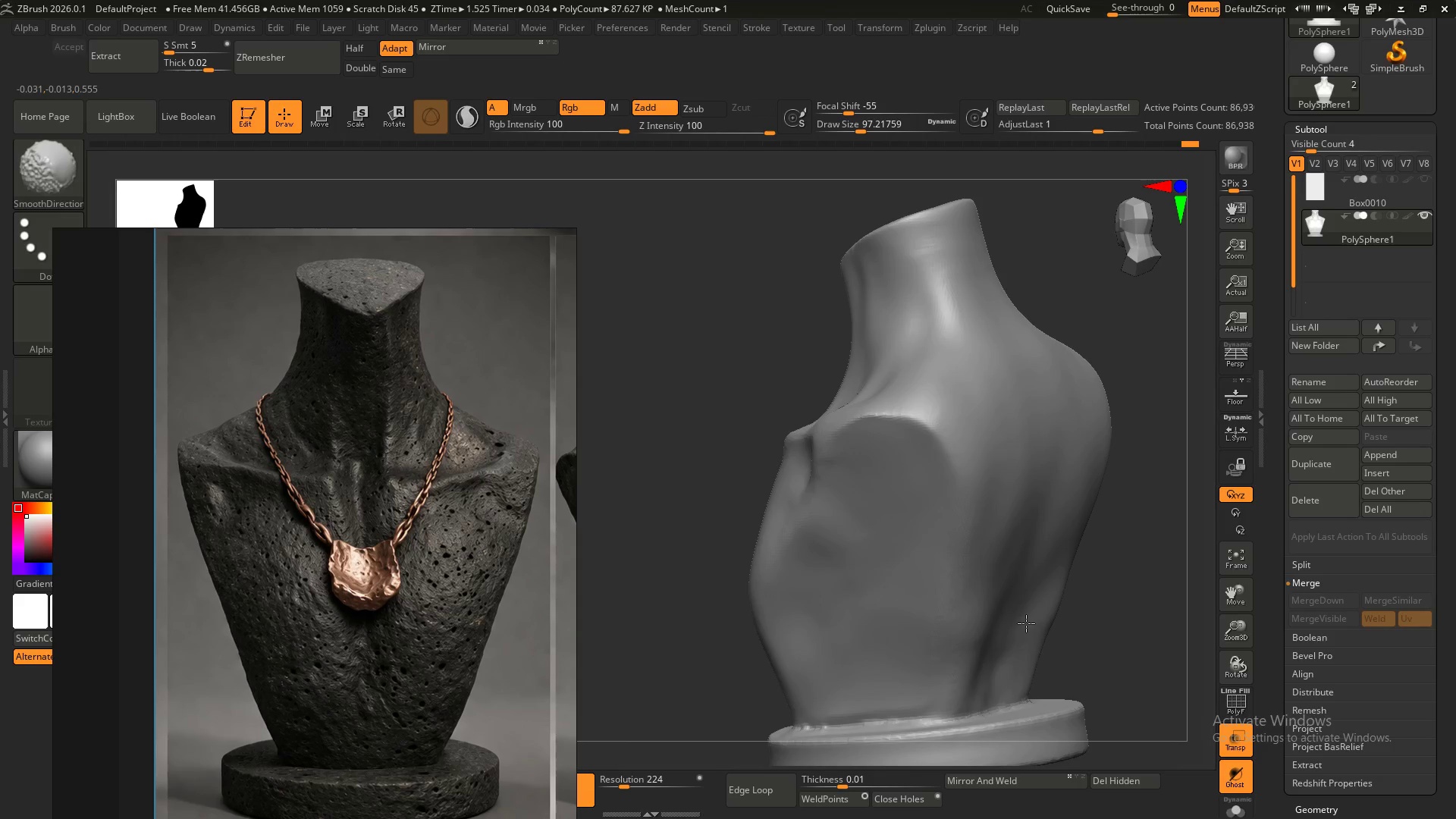 
hold_key(key=ShiftLeft, duration=1.52)
 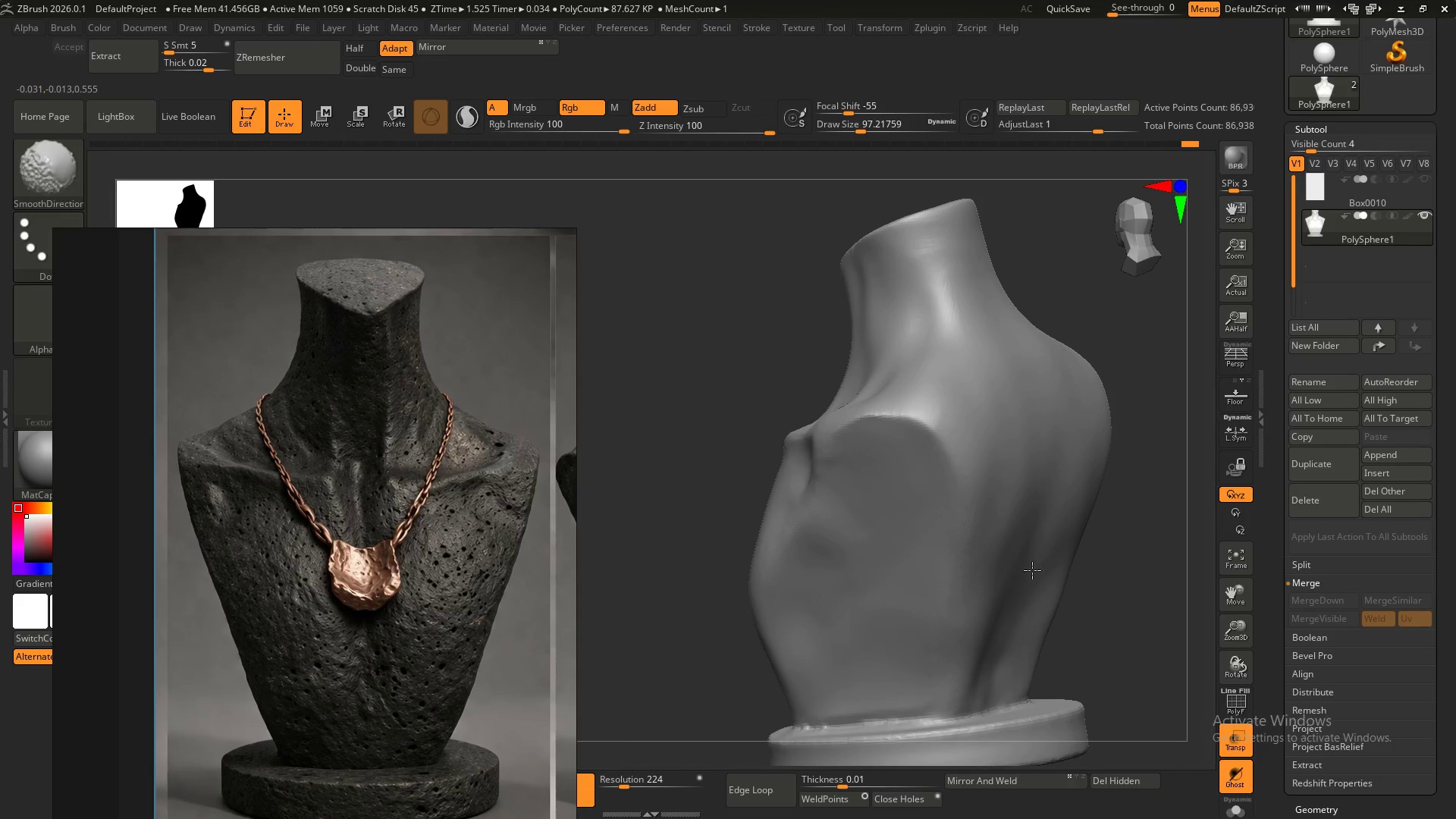 
hold_key(key=ShiftLeft, duration=1.51)
 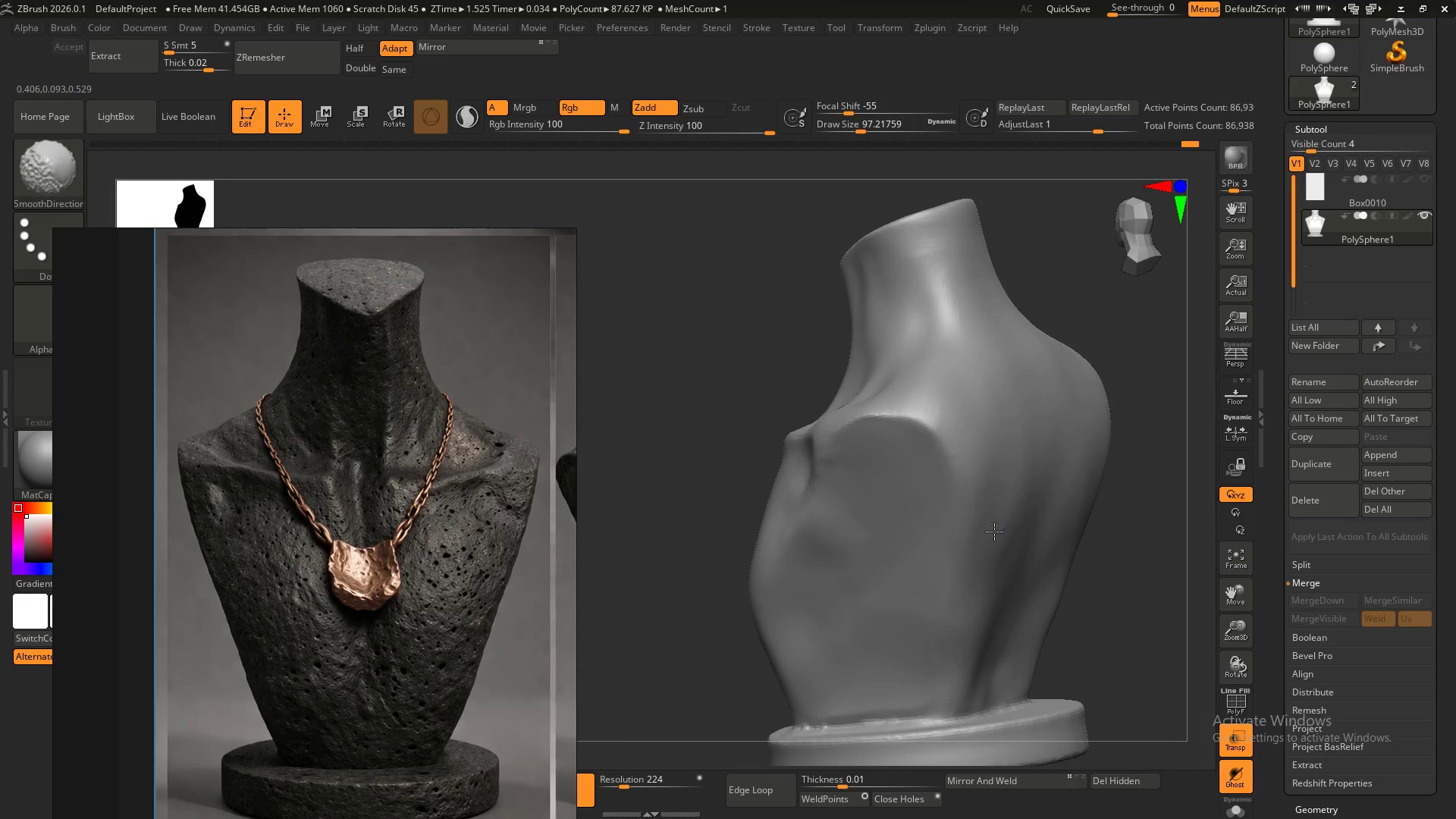 
hold_key(key=ShiftLeft, duration=1.52)
left_click_drag(start_coordinate=[993, 498], to_coordinate=[993, 505])
 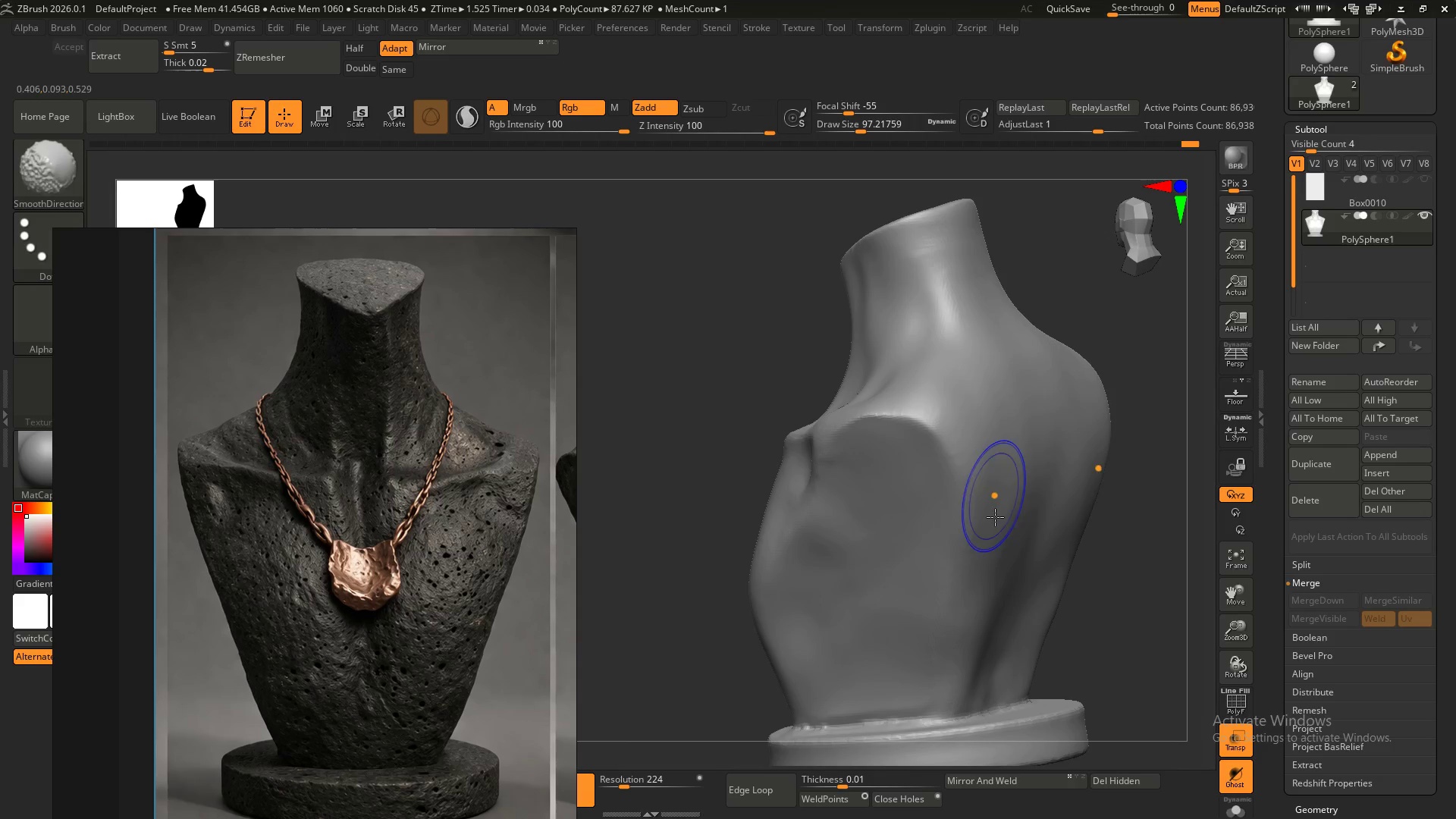 
left_click_drag(start_coordinate=[995, 504], to_coordinate=[993, 508])
 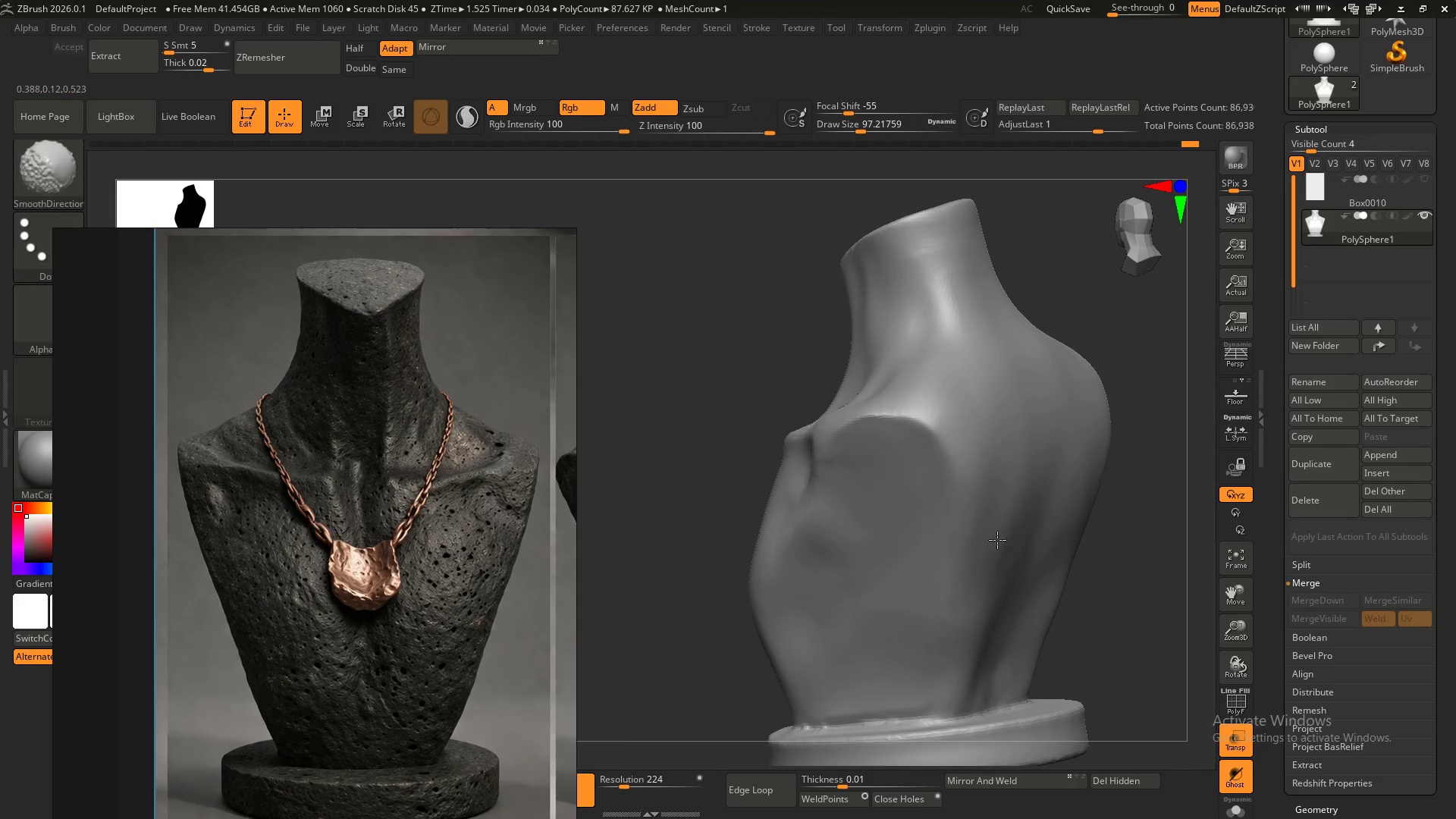 
left_click_drag(start_coordinate=[997, 512], to_coordinate=[999, 544])
 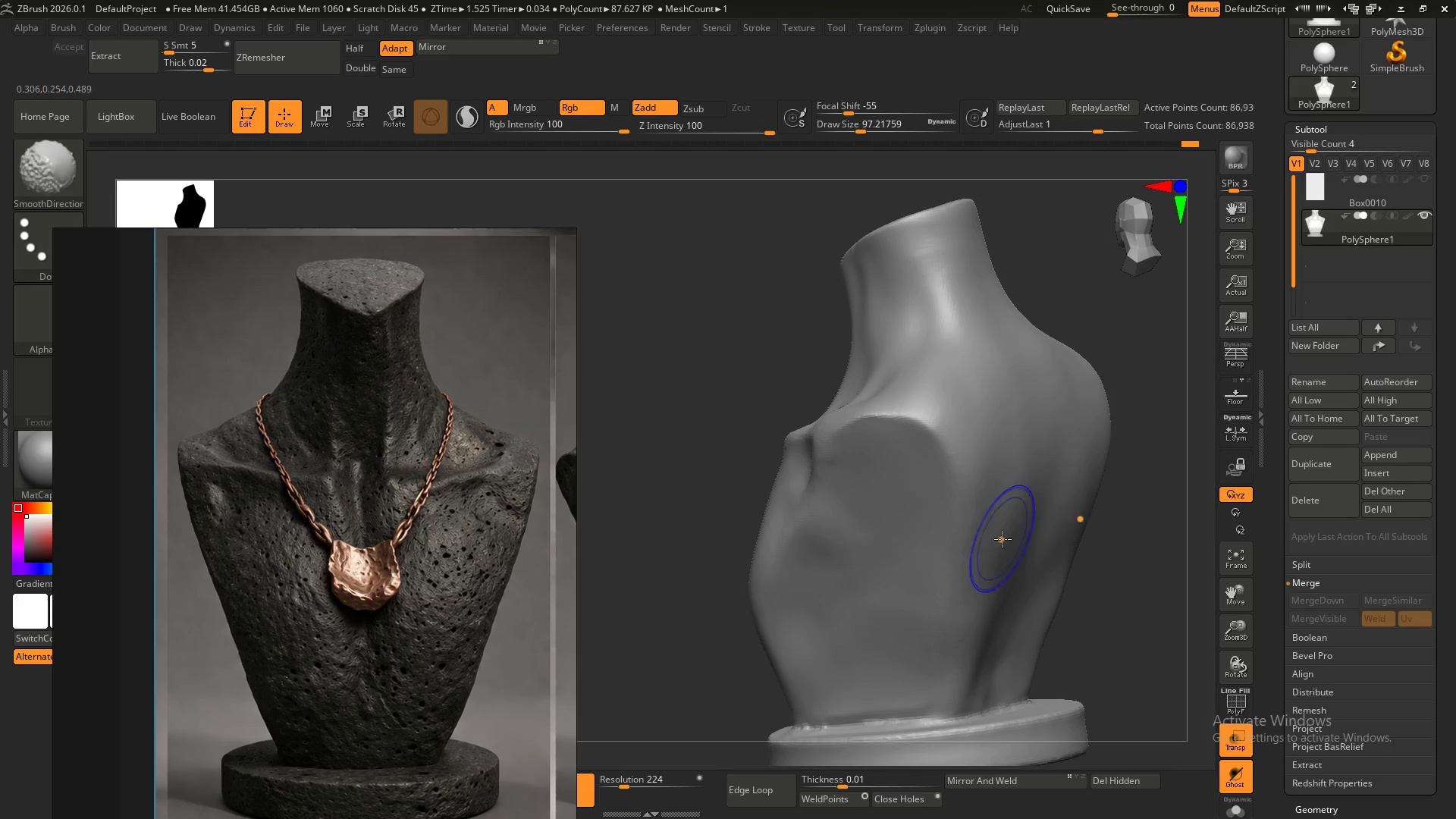 
left_click_drag(start_coordinate=[1003, 539], to_coordinate=[978, 591])
 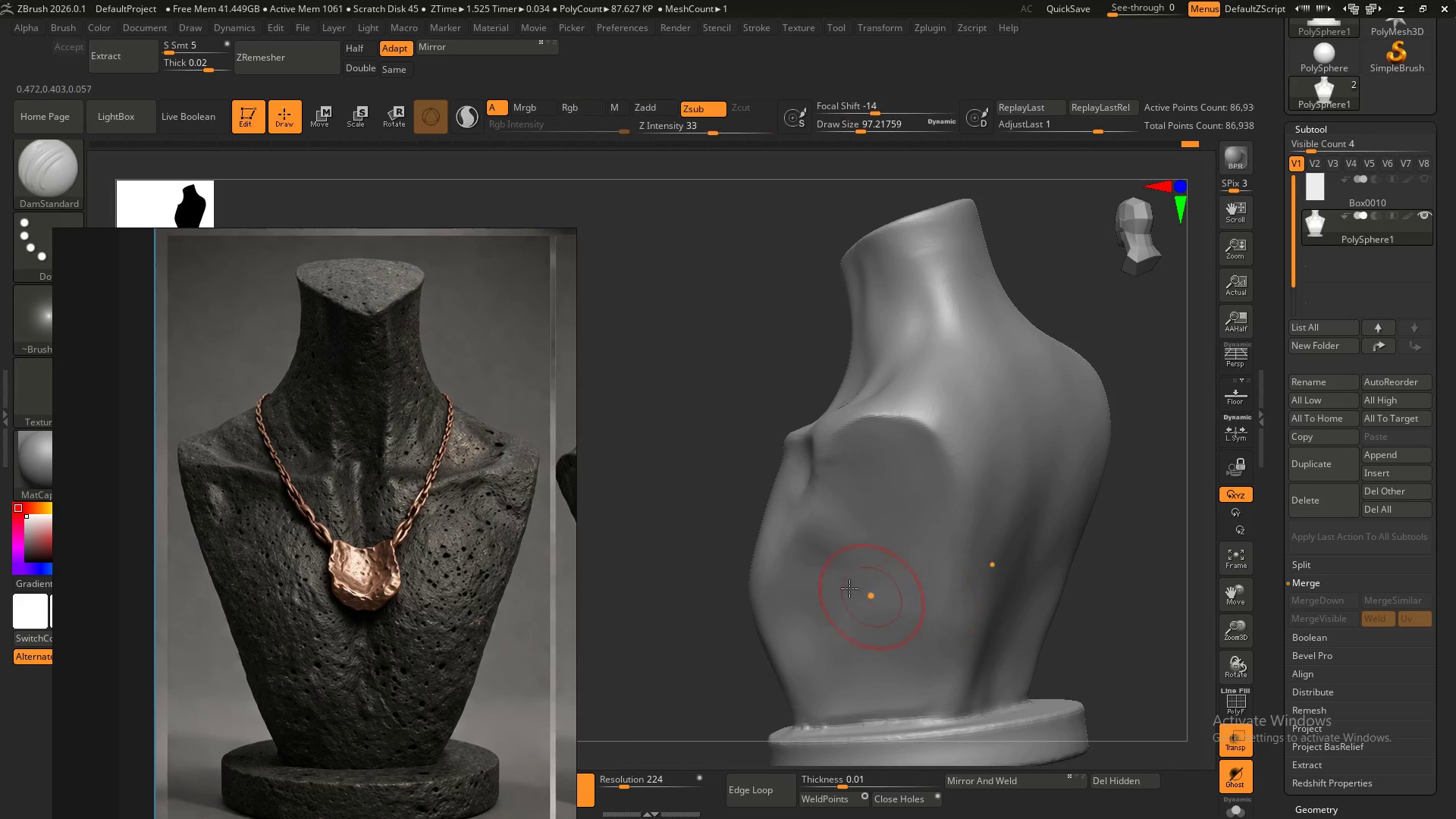 
hold_key(key=ShiftLeft, duration=1.48)
left_click_drag(start_coordinate=[980, 598], to_coordinate=[1015, 582])
 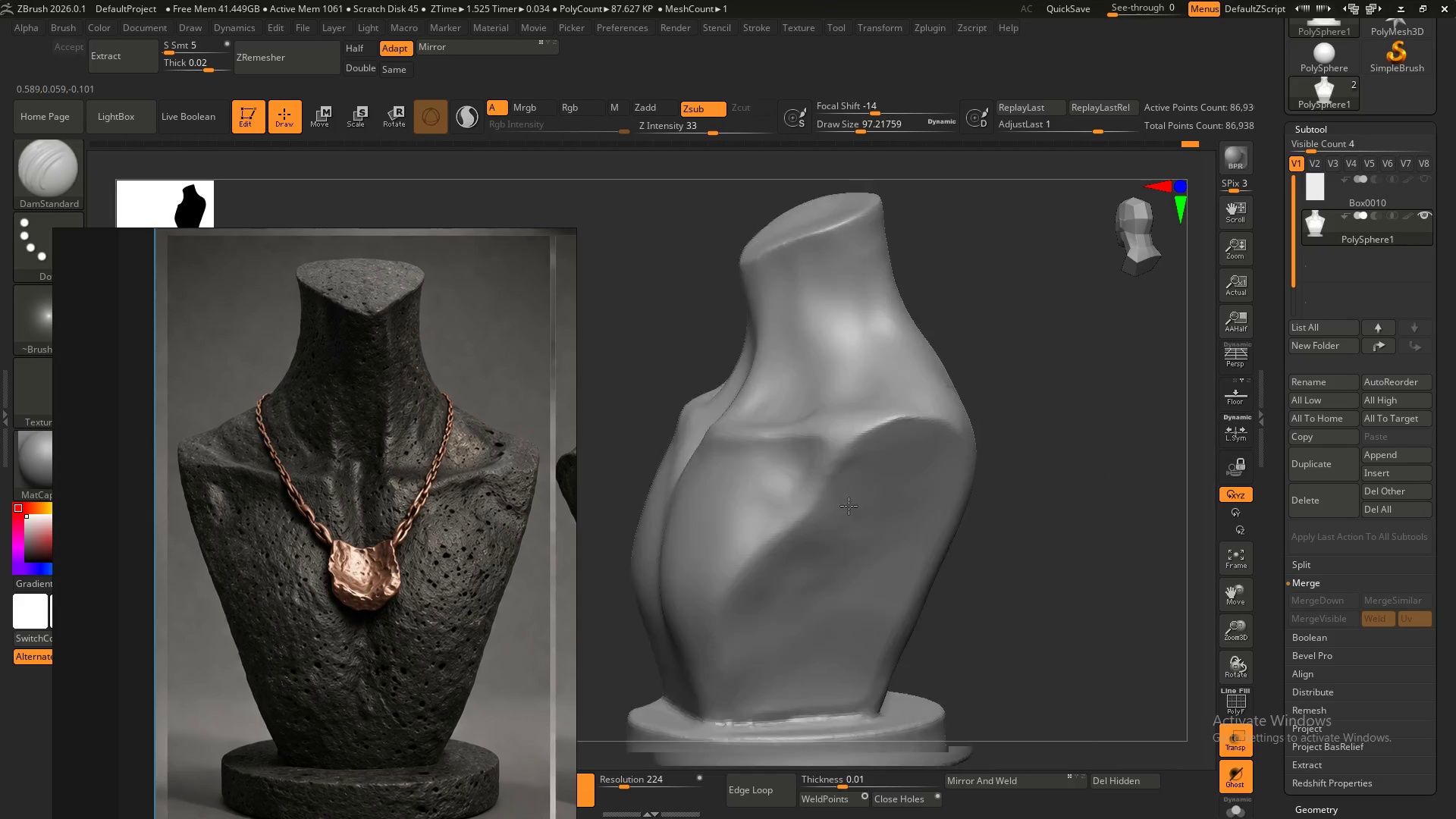 
hold_key(key=ShiftLeft, duration=0.38)
 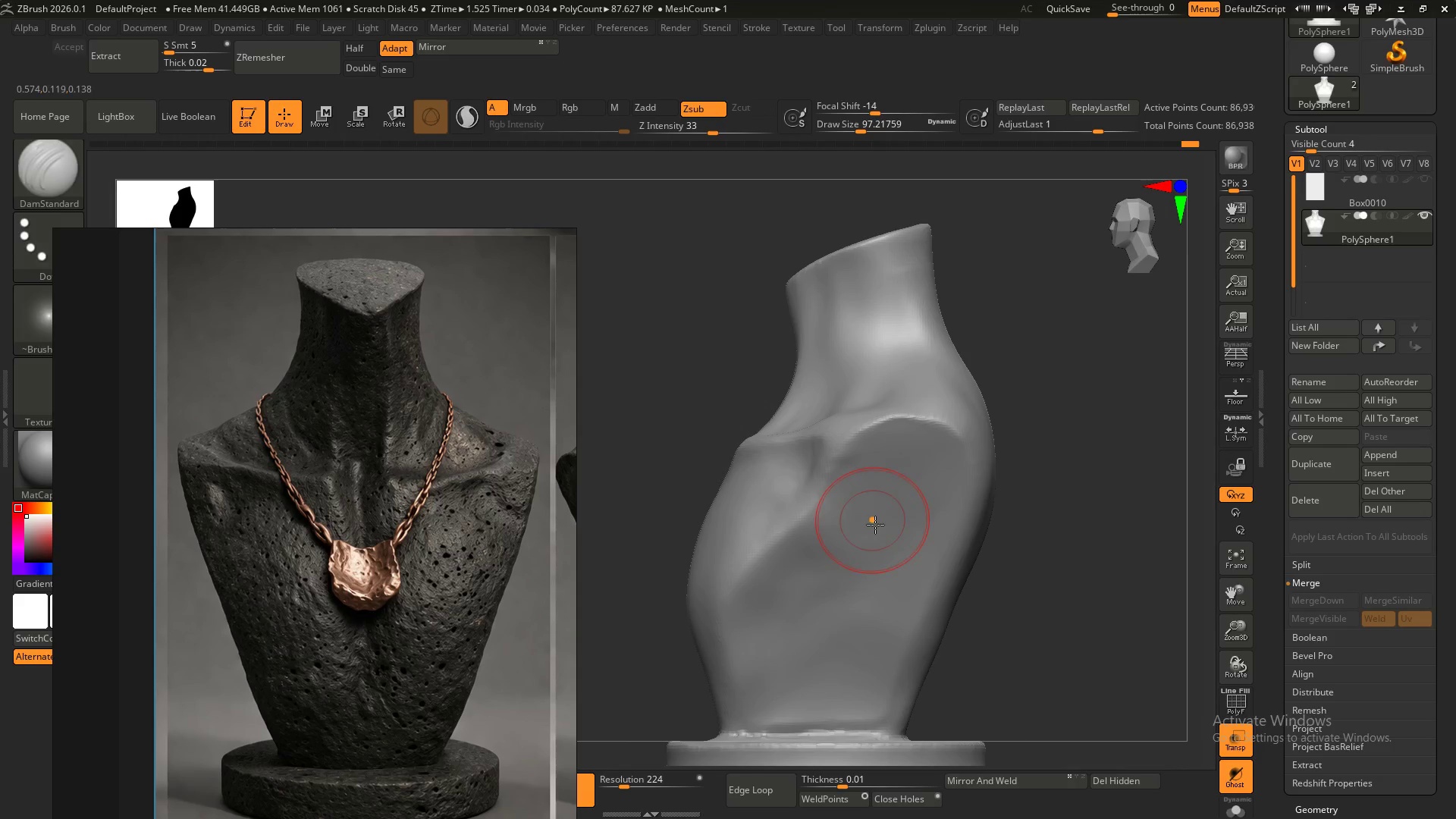 
key(Control+ControlLeft)
 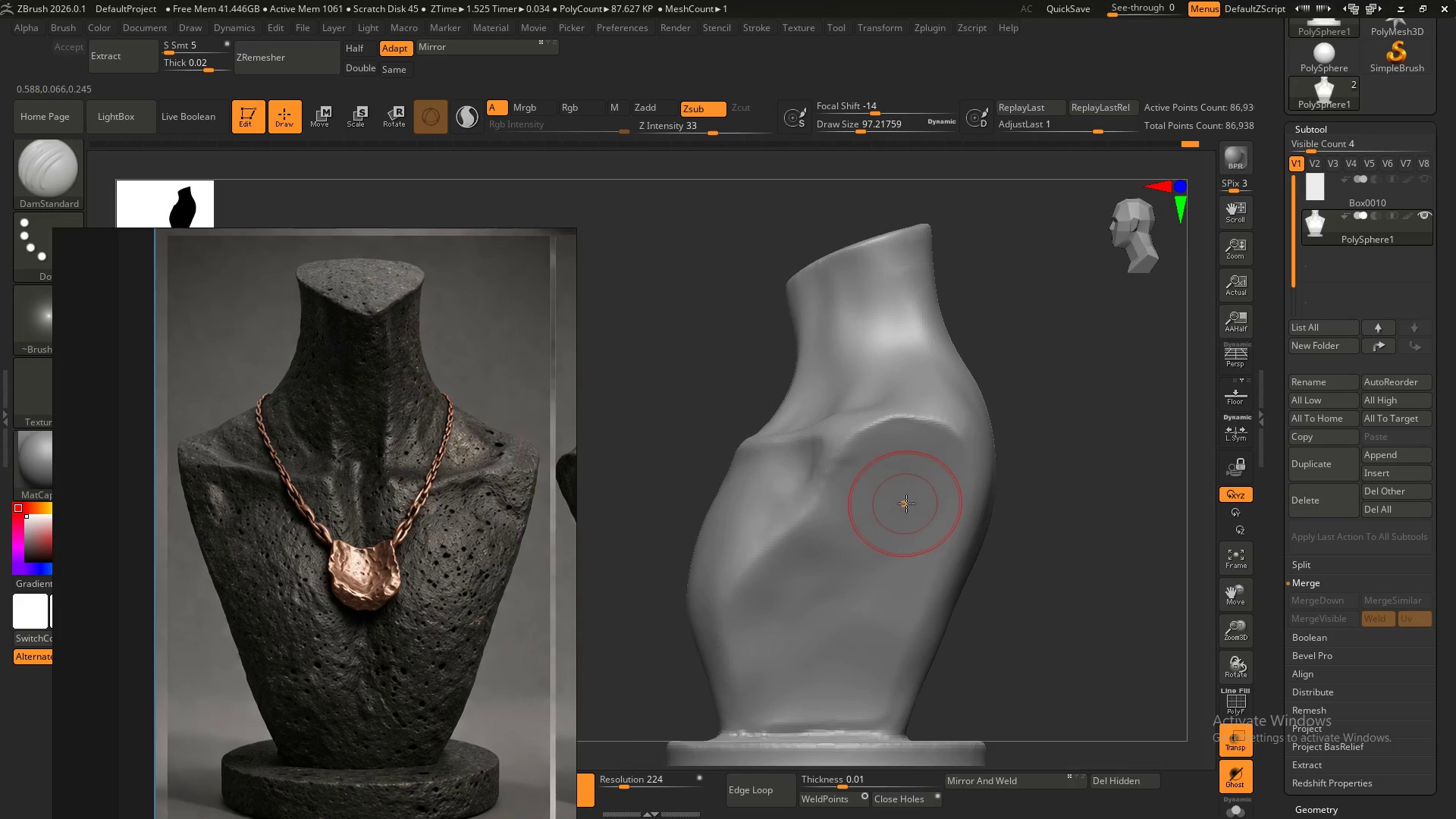 
type(bpo)
 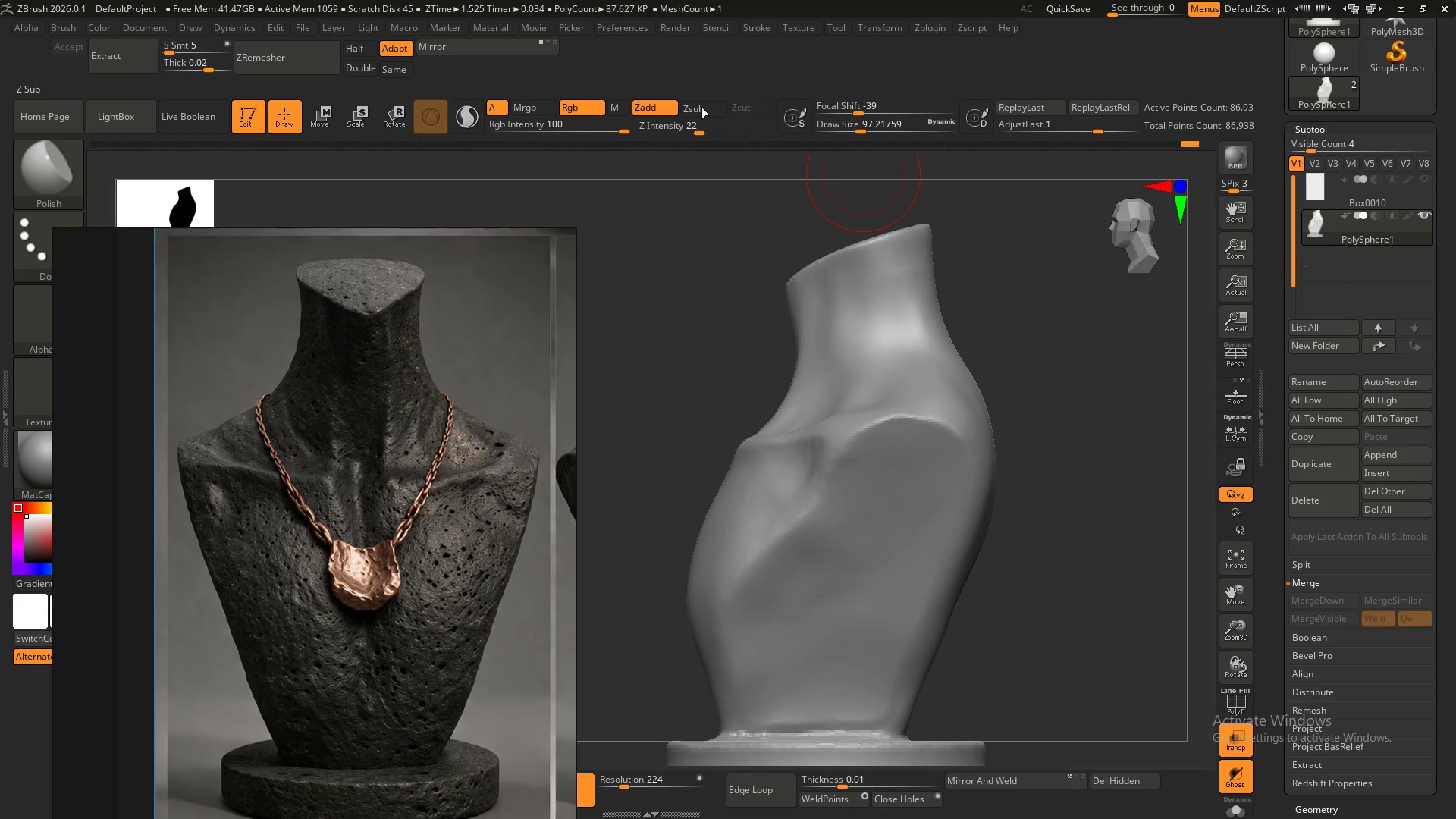 
left_click([699, 102])
 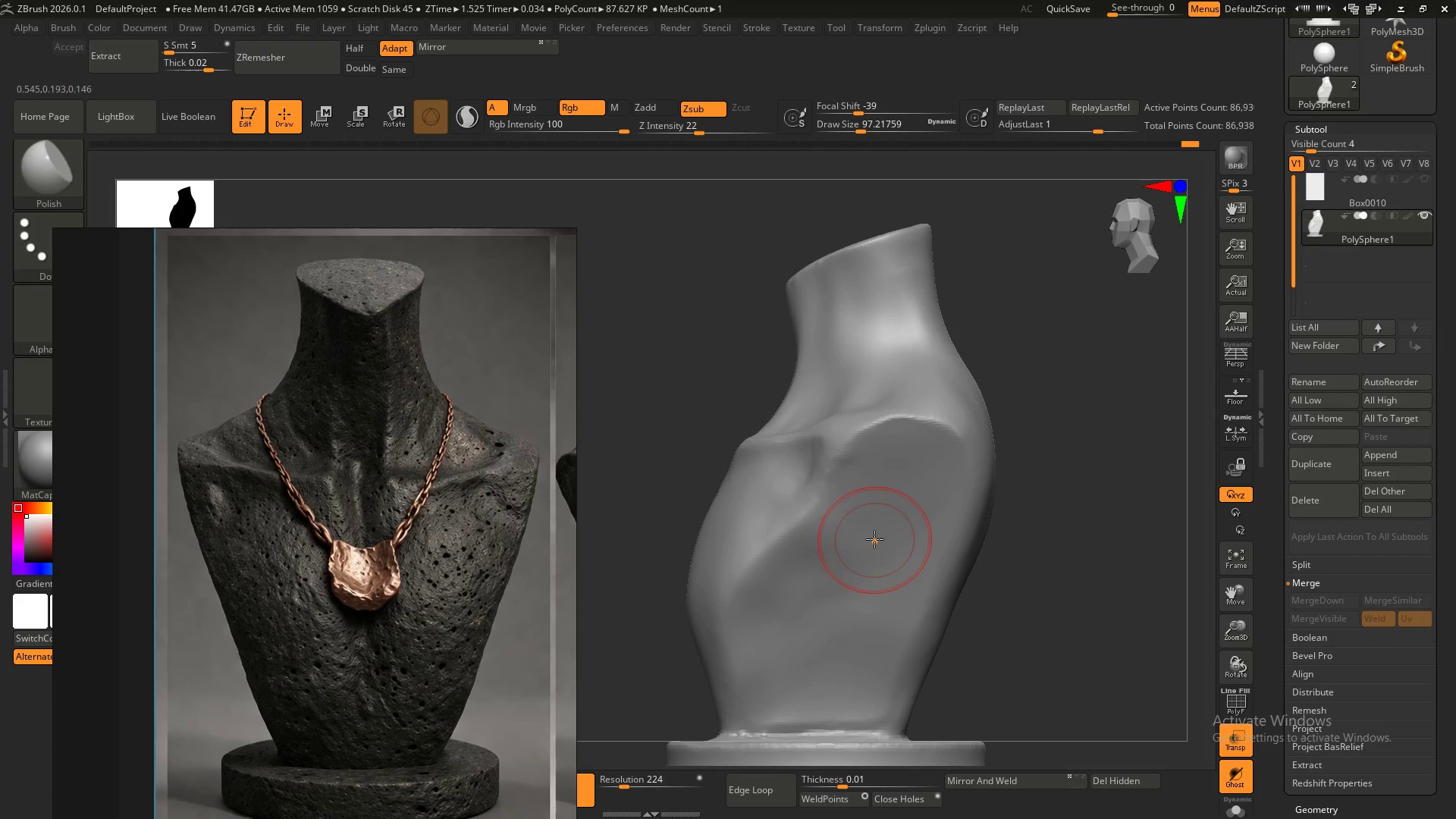 
left_click_drag(start_coordinate=[863, 526], to_coordinate=[833, 544])
 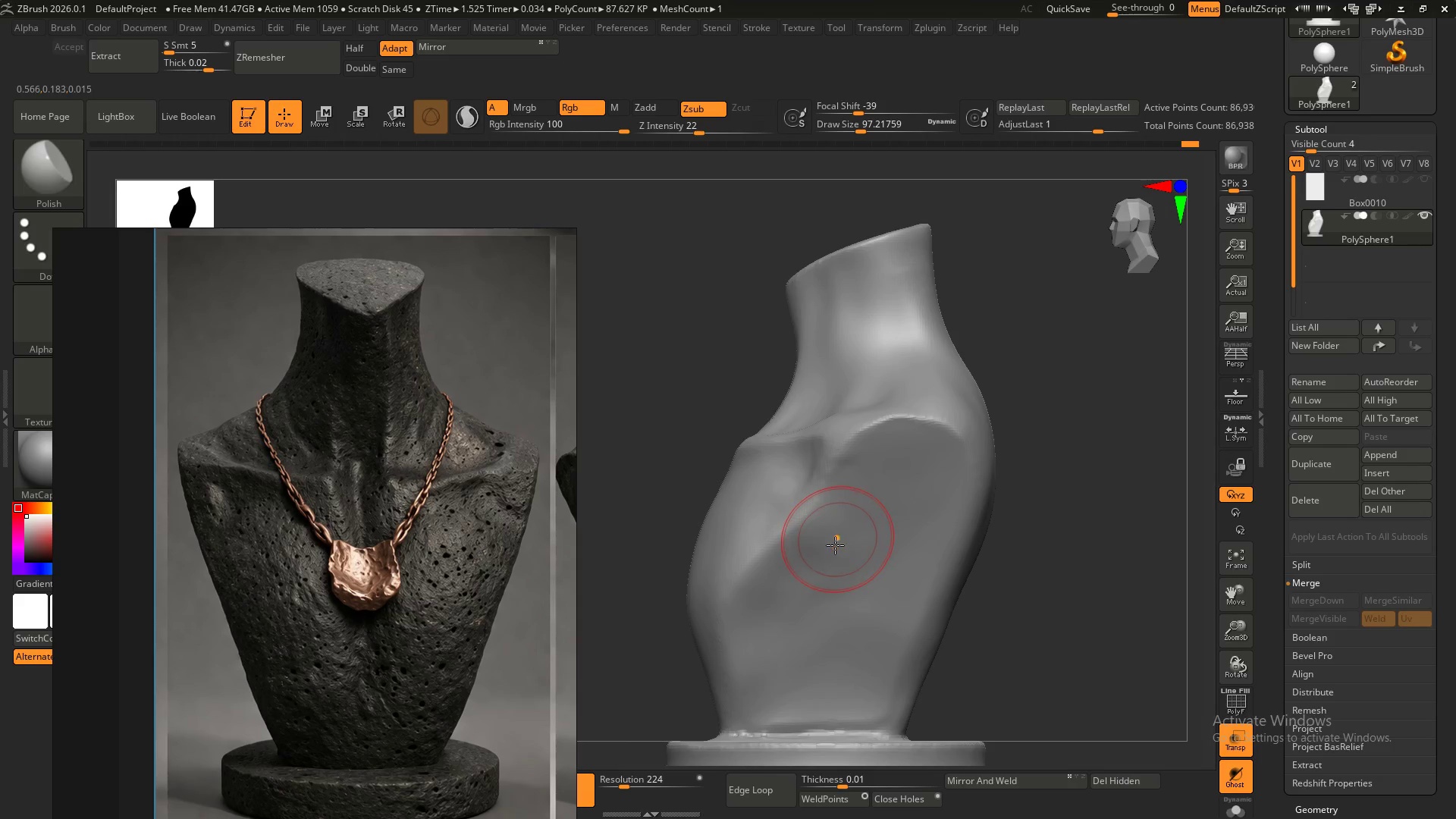 
left_click_drag(start_coordinate=[837, 539], to_coordinate=[823, 560])
 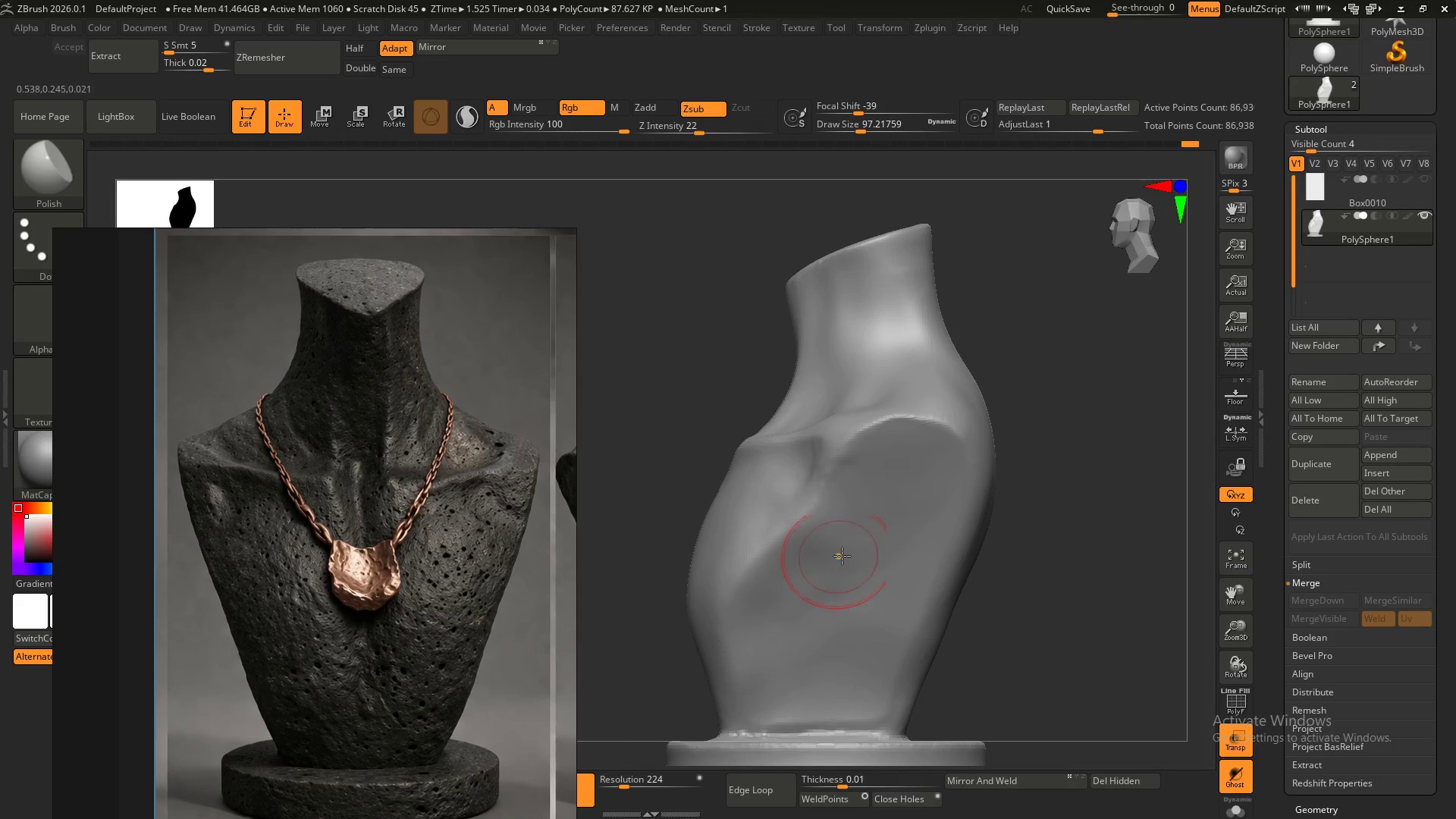 
left_click_drag(start_coordinate=[842, 556], to_coordinate=[827, 560])
 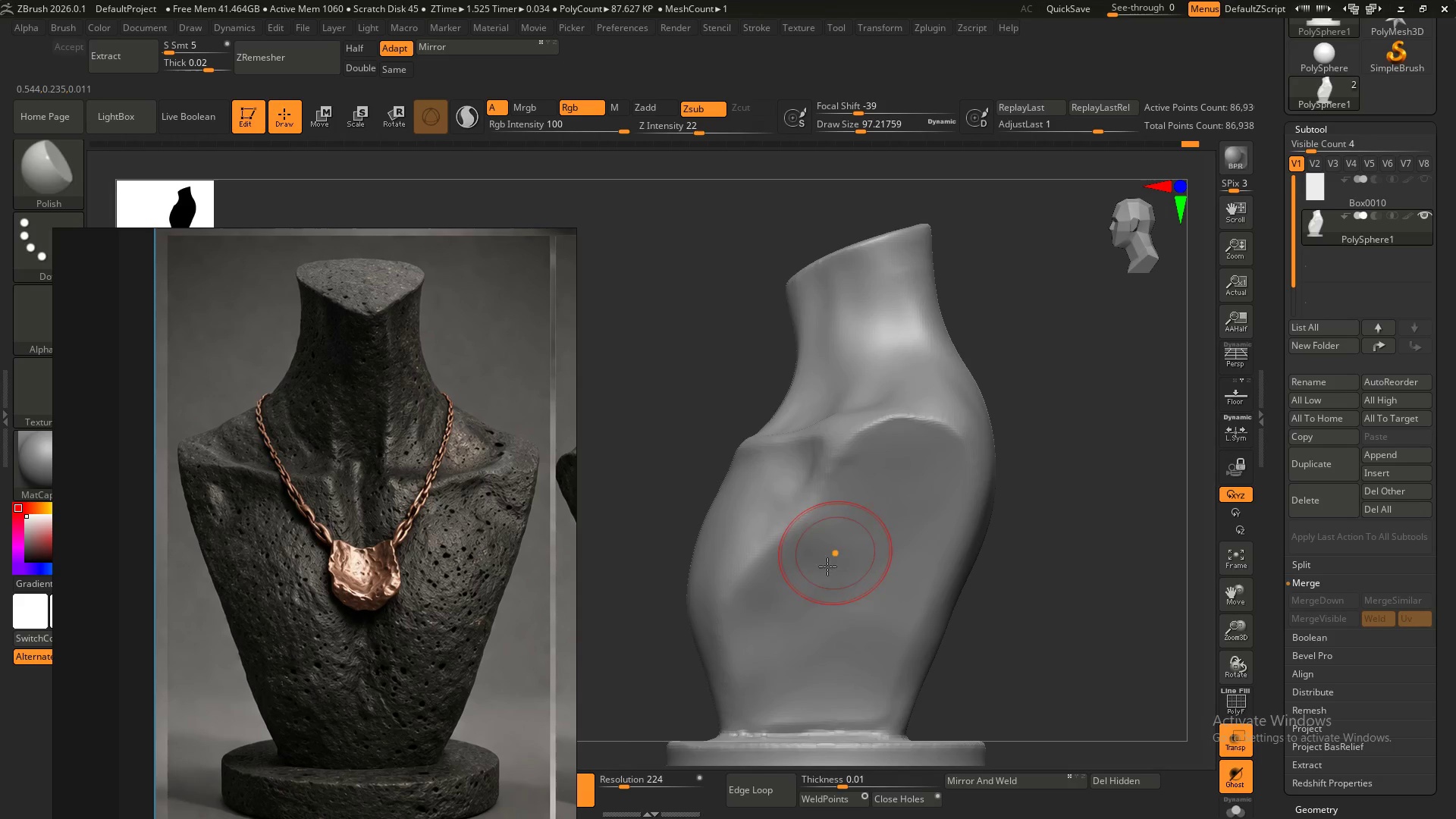 
left_click_drag(start_coordinate=[835, 554], to_coordinate=[825, 557])
 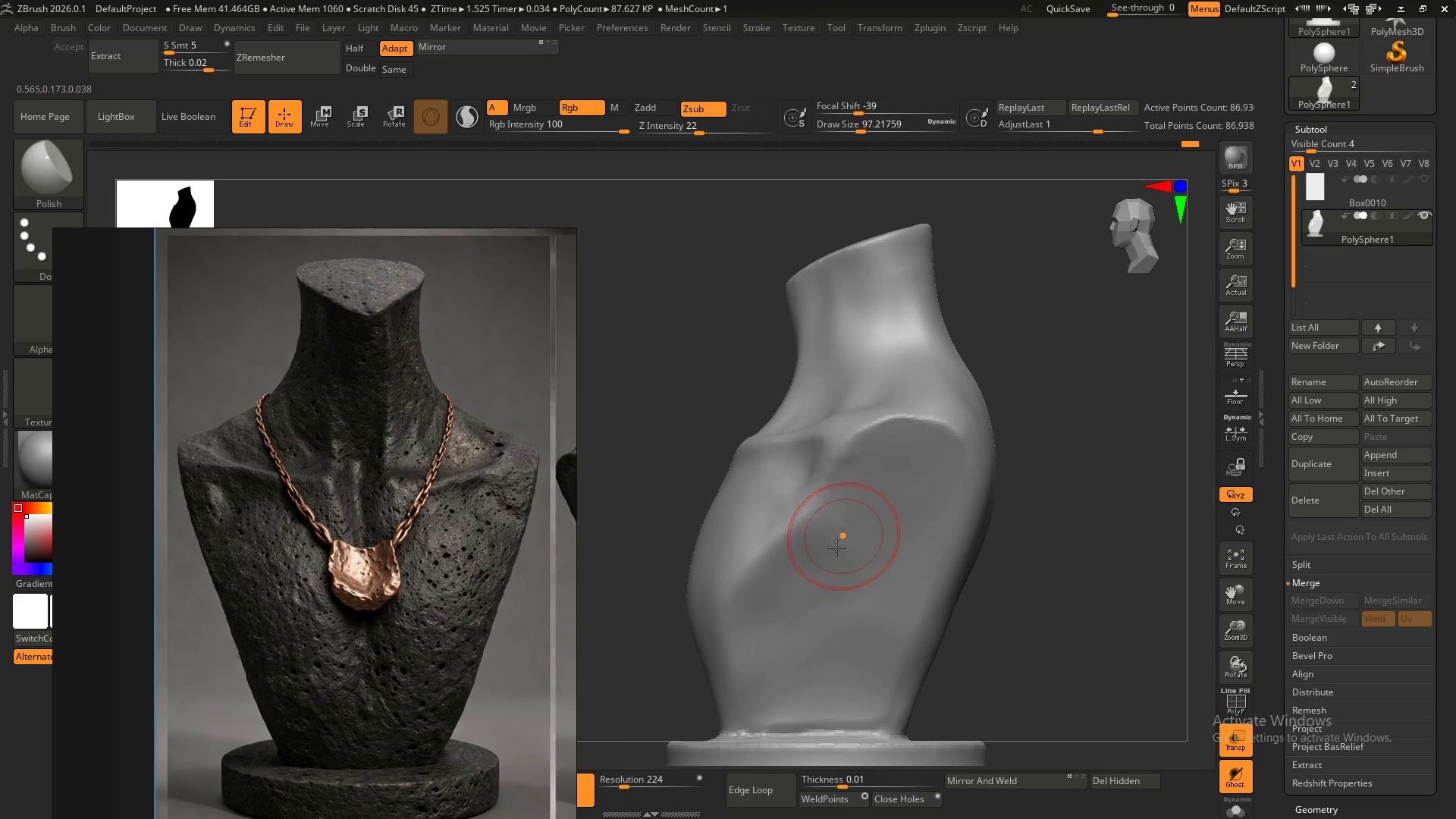 
left_click_drag(start_coordinate=[843, 538], to_coordinate=[828, 551])
 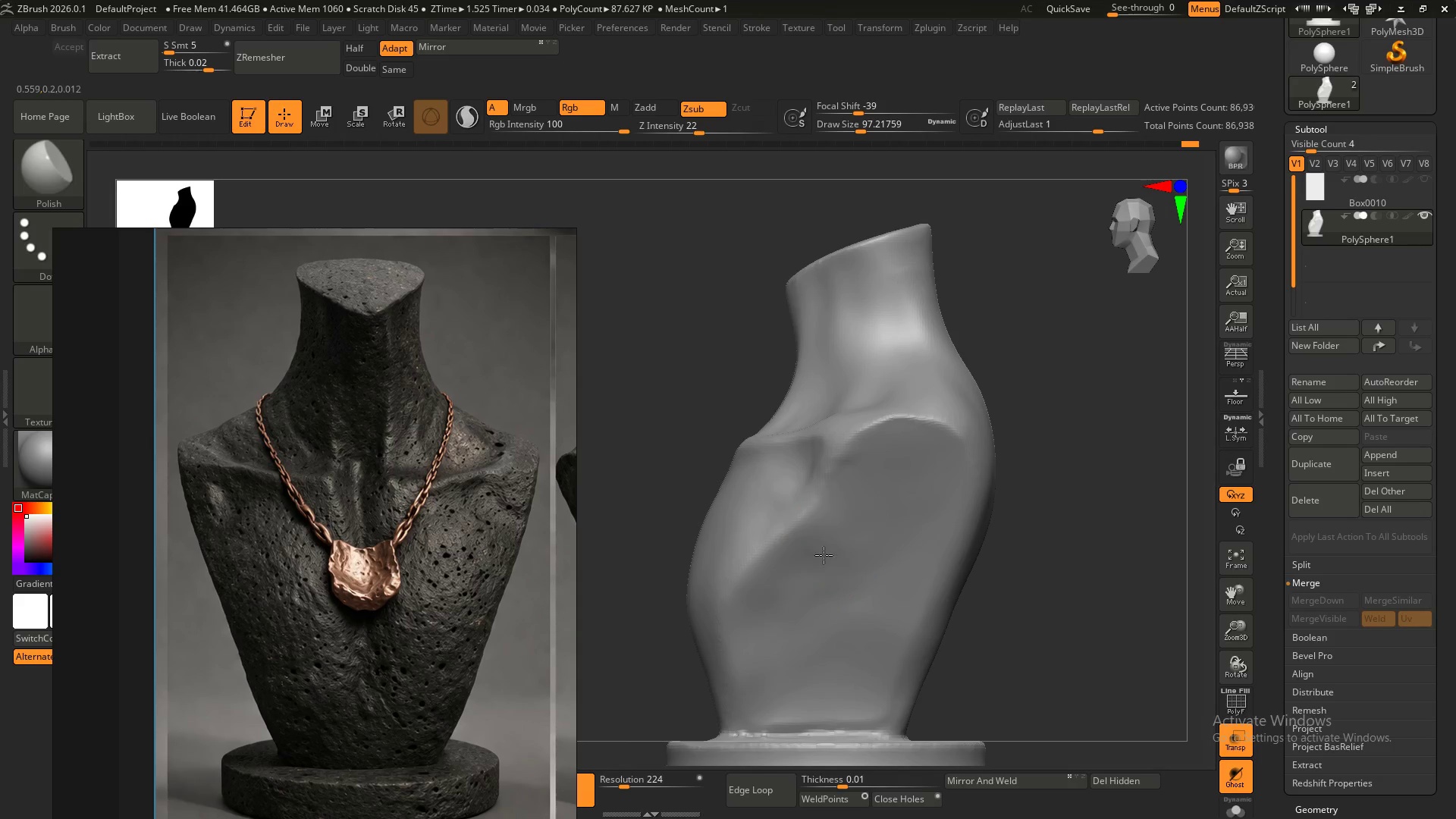 
left_click_drag(start_coordinate=[836, 543], to_coordinate=[830, 536])
 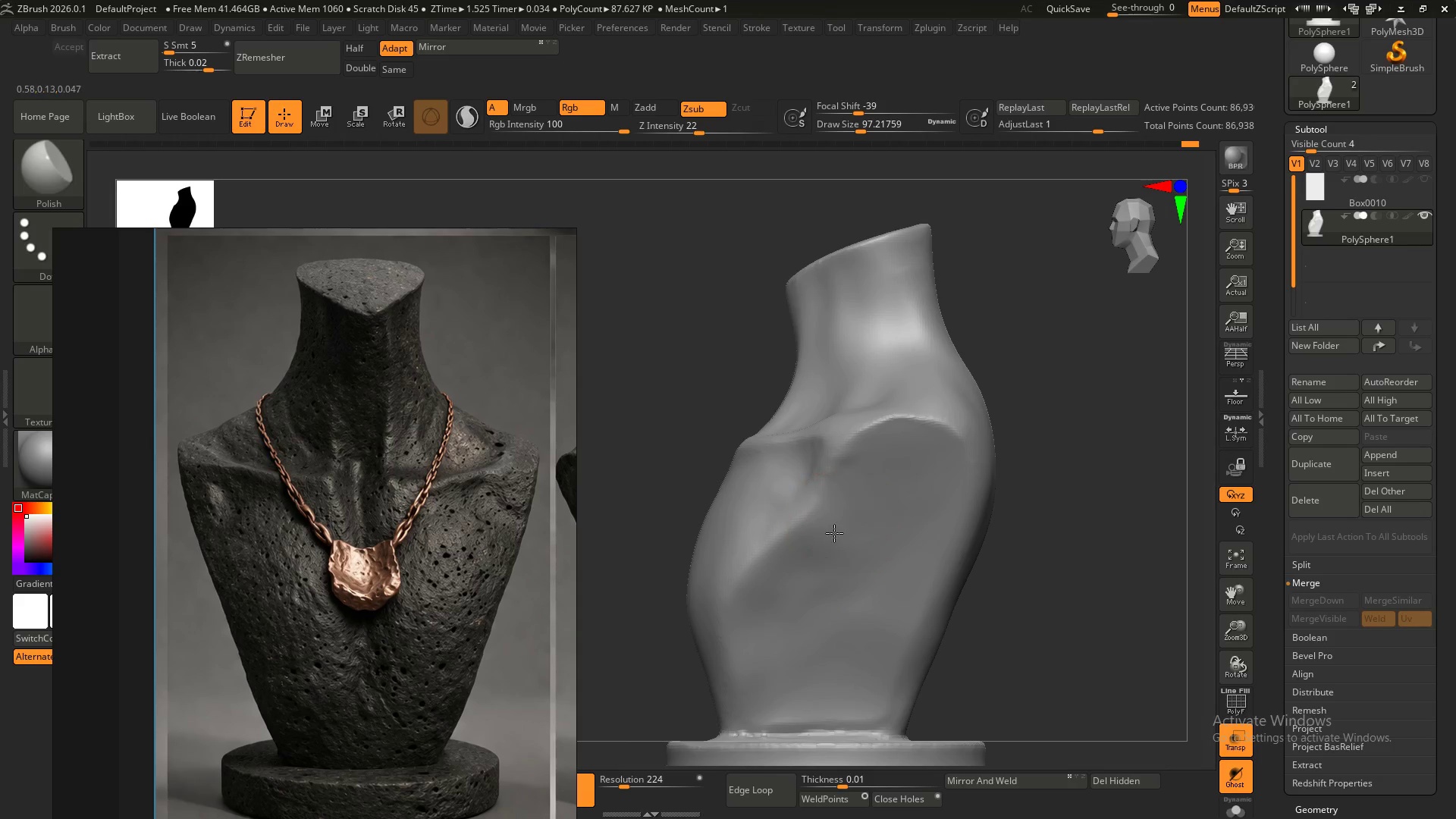 
left_click_drag(start_coordinate=[845, 522], to_coordinate=[841, 515])
 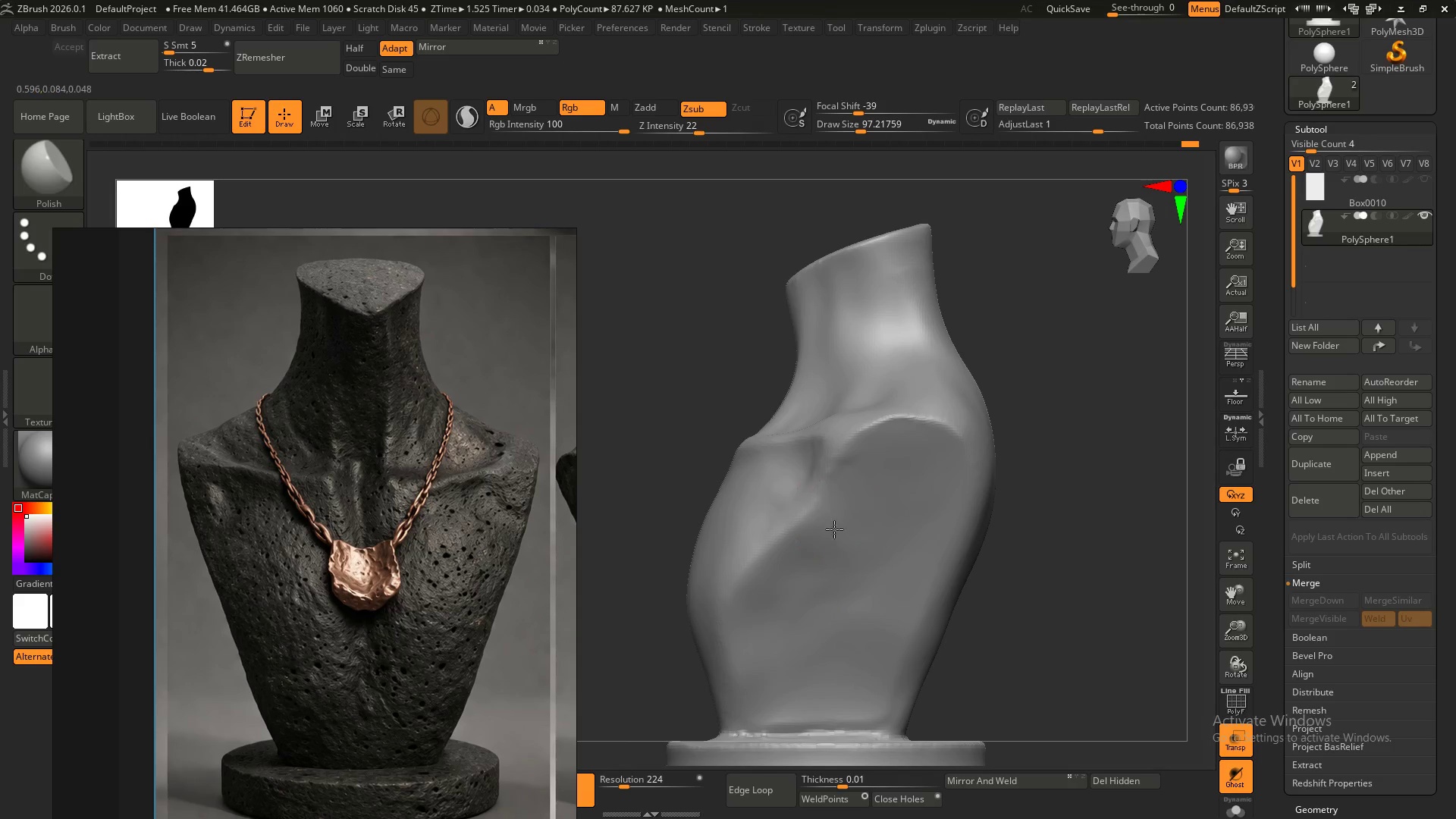 
left_click_drag(start_coordinate=[845, 510], to_coordinate=[833, 534])
 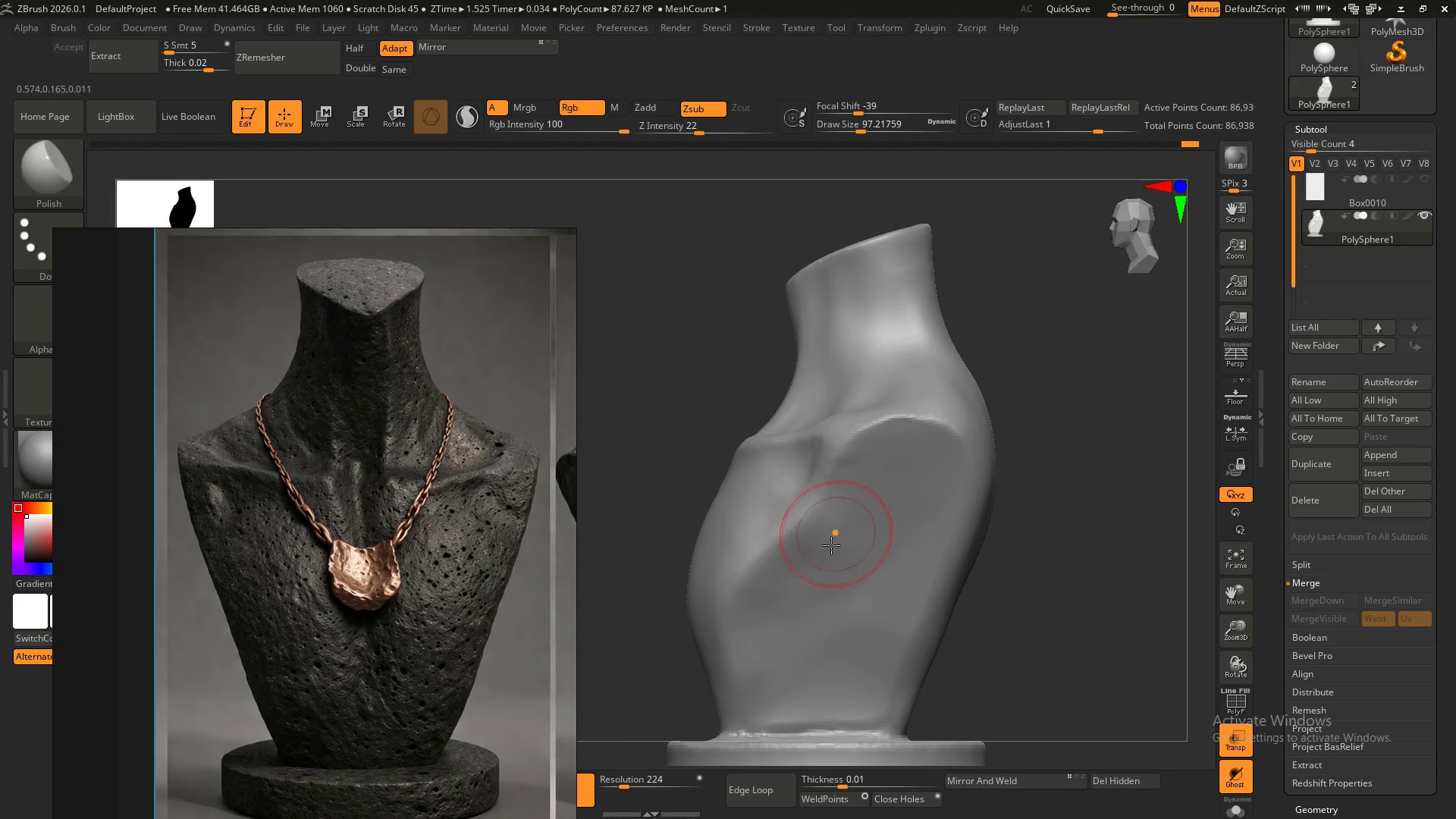 
left_click_drag(start_coordinate=[835, 538], to_coordinate=[808, 561])
 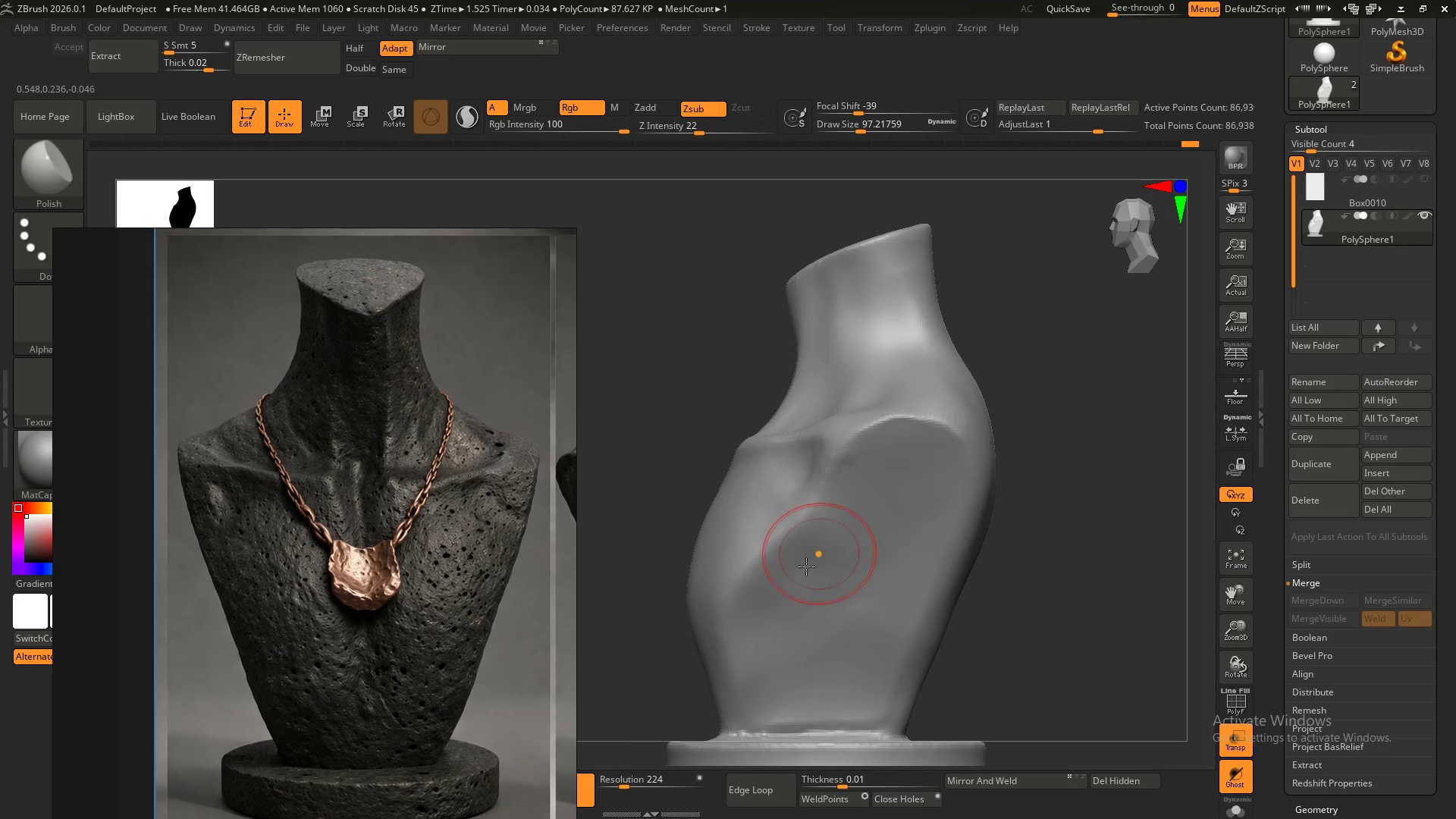 
left_click_drag(start_coordinate=[818, 557], to_coordinate=[807, 561])
 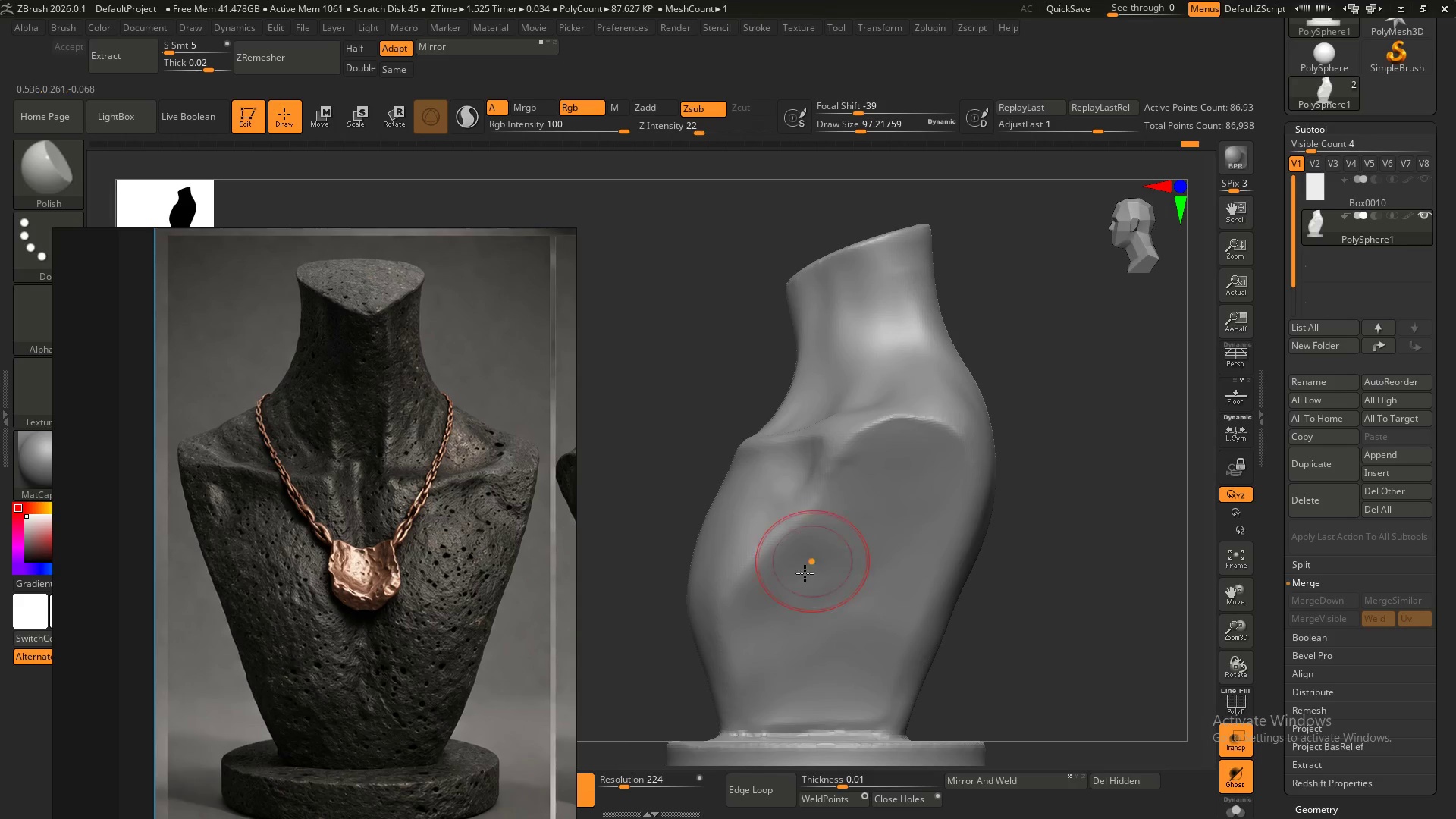 
left_click_drag(start_coordinate=[808, 569], to_coordinate=[790, 591])
 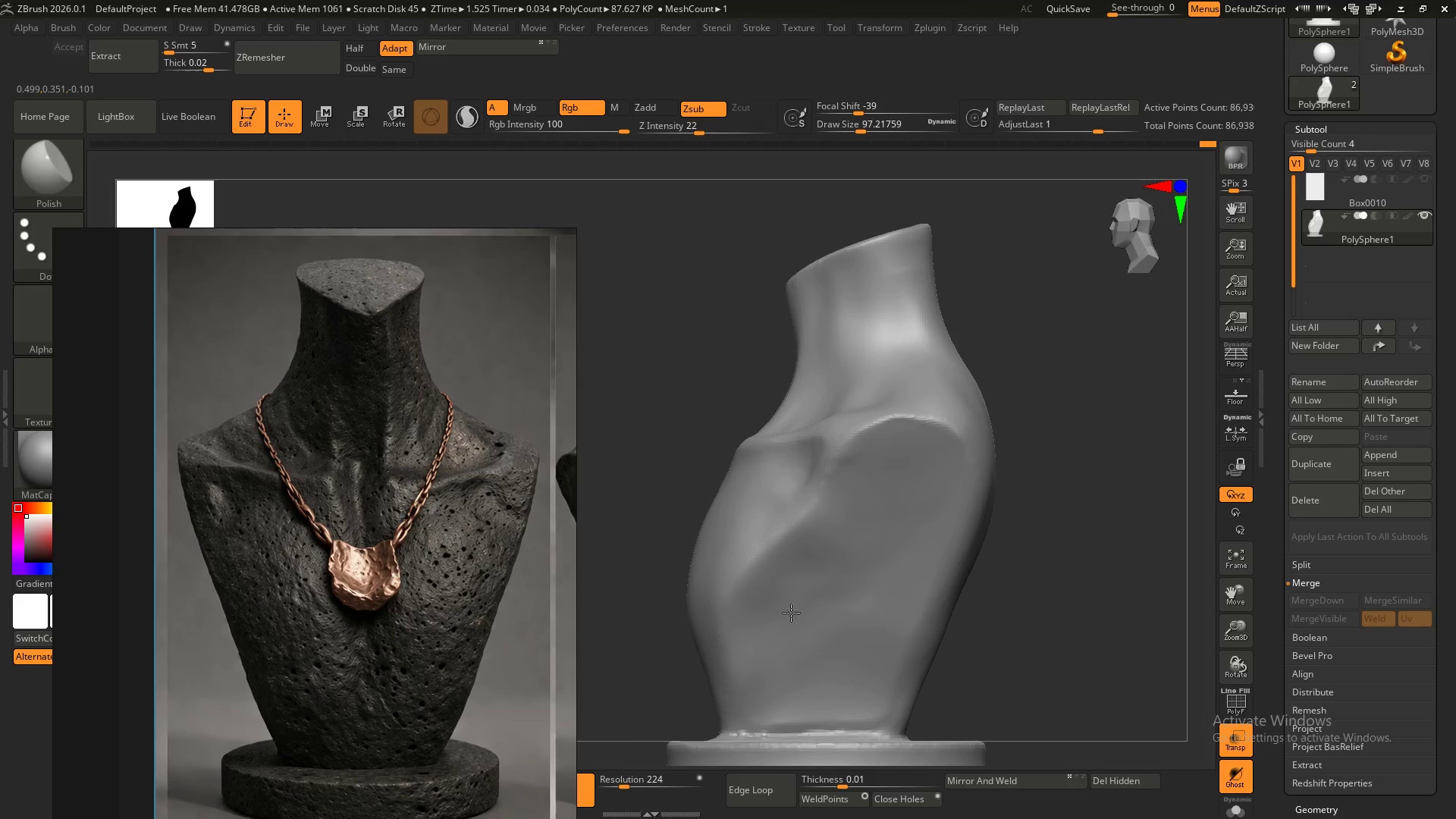 
left_click_drag(start_coordinate=[801, 590], to_coordinate=[806, 595])
 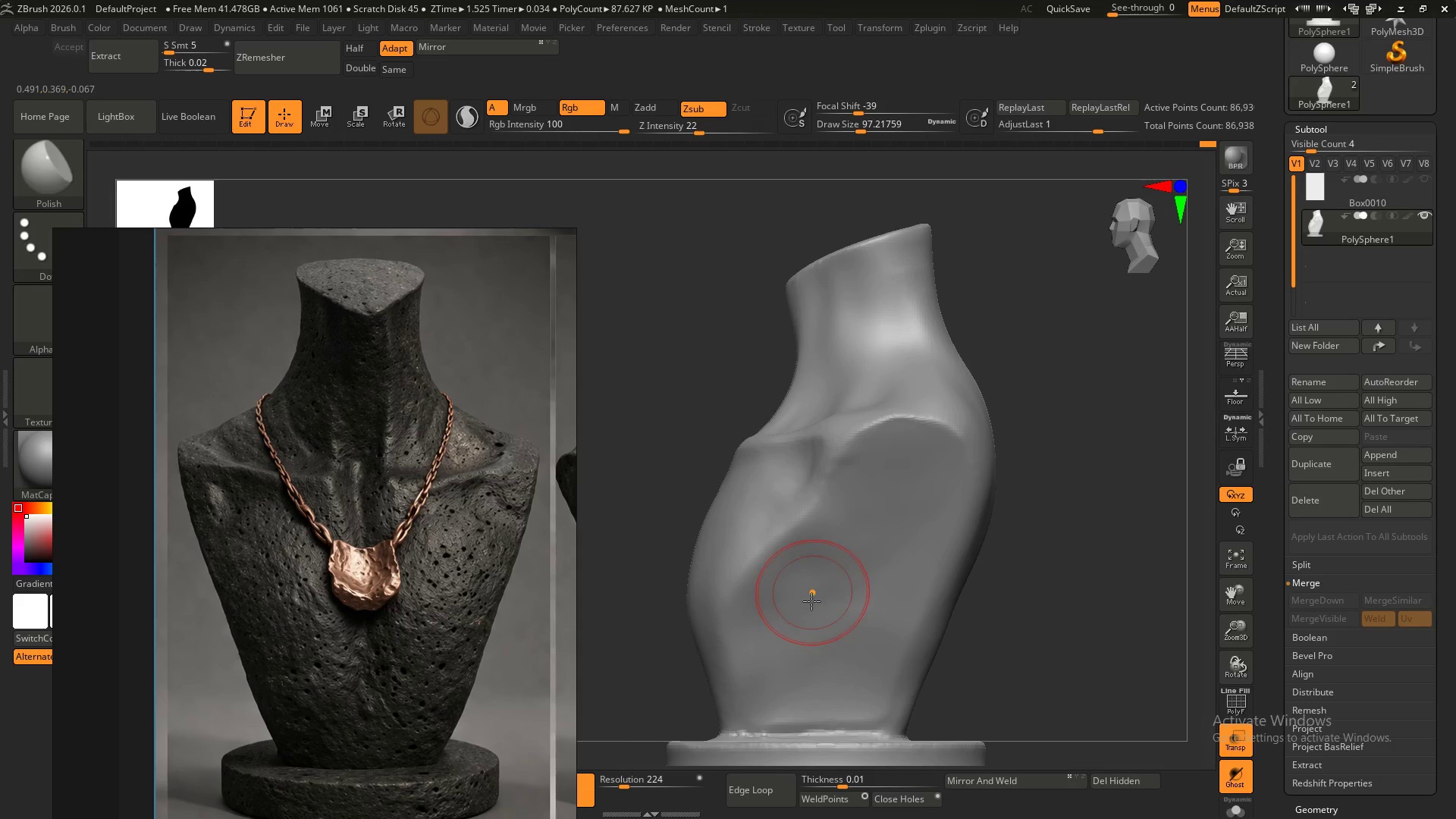 
left_click_drag(start_coordinate=[813, 595], to_coordinate=[818, 590])
 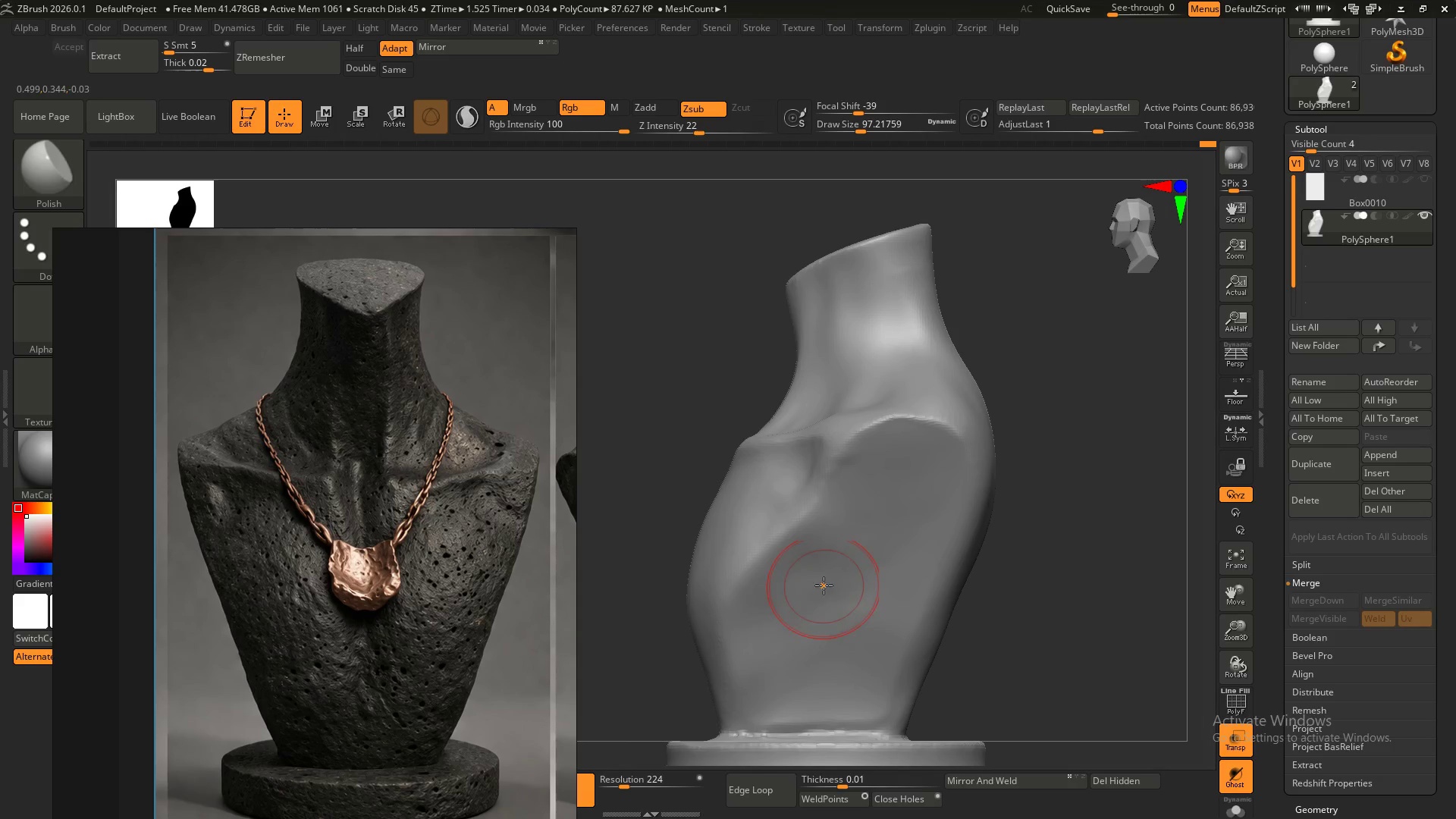 
left_click_drag(start_coordinate=[824, 585], to_coordinate=[811, 600])
 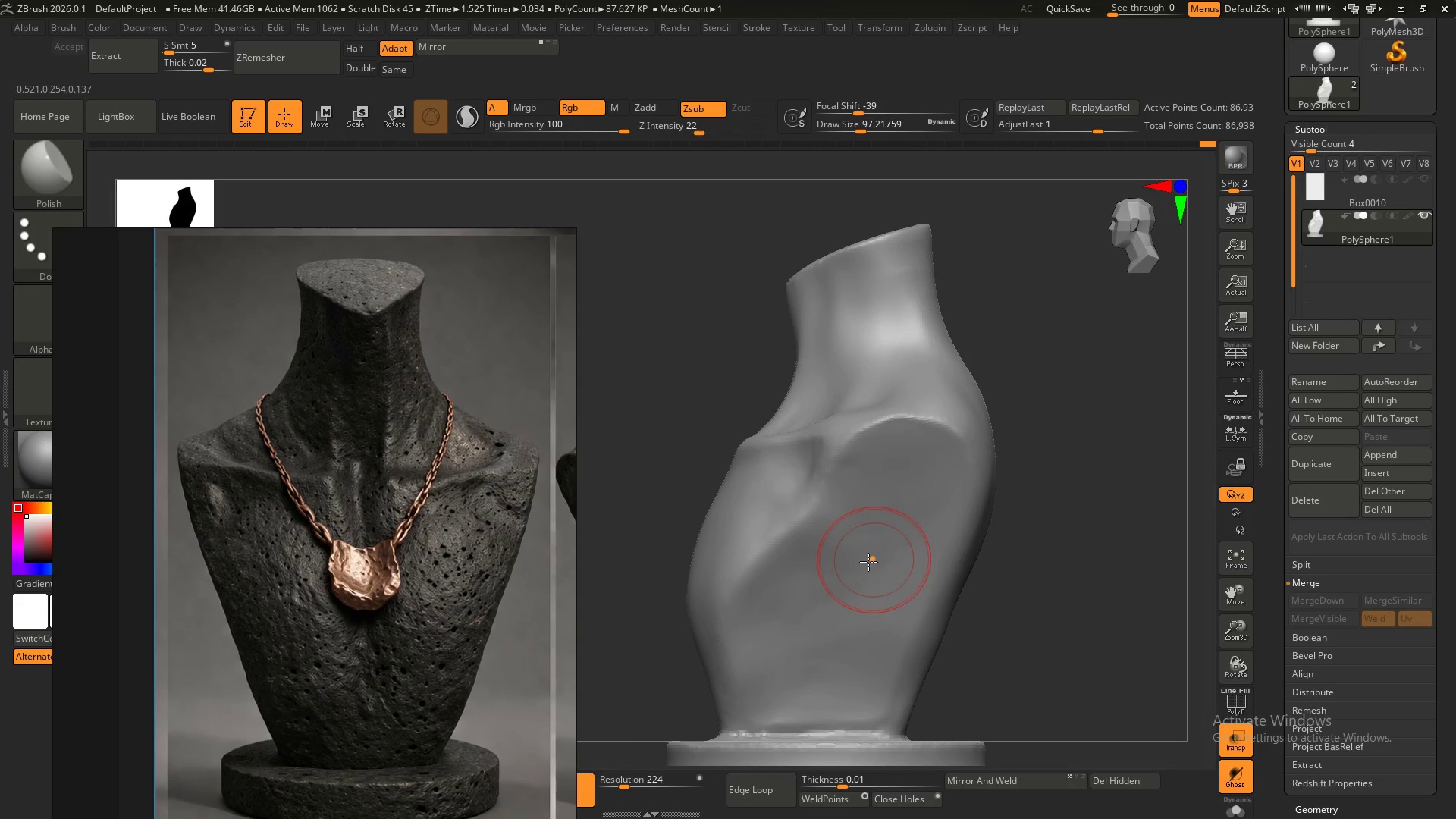 
scroll: coordinate [865, 566], scroll_direction: down, amount: 3.0
 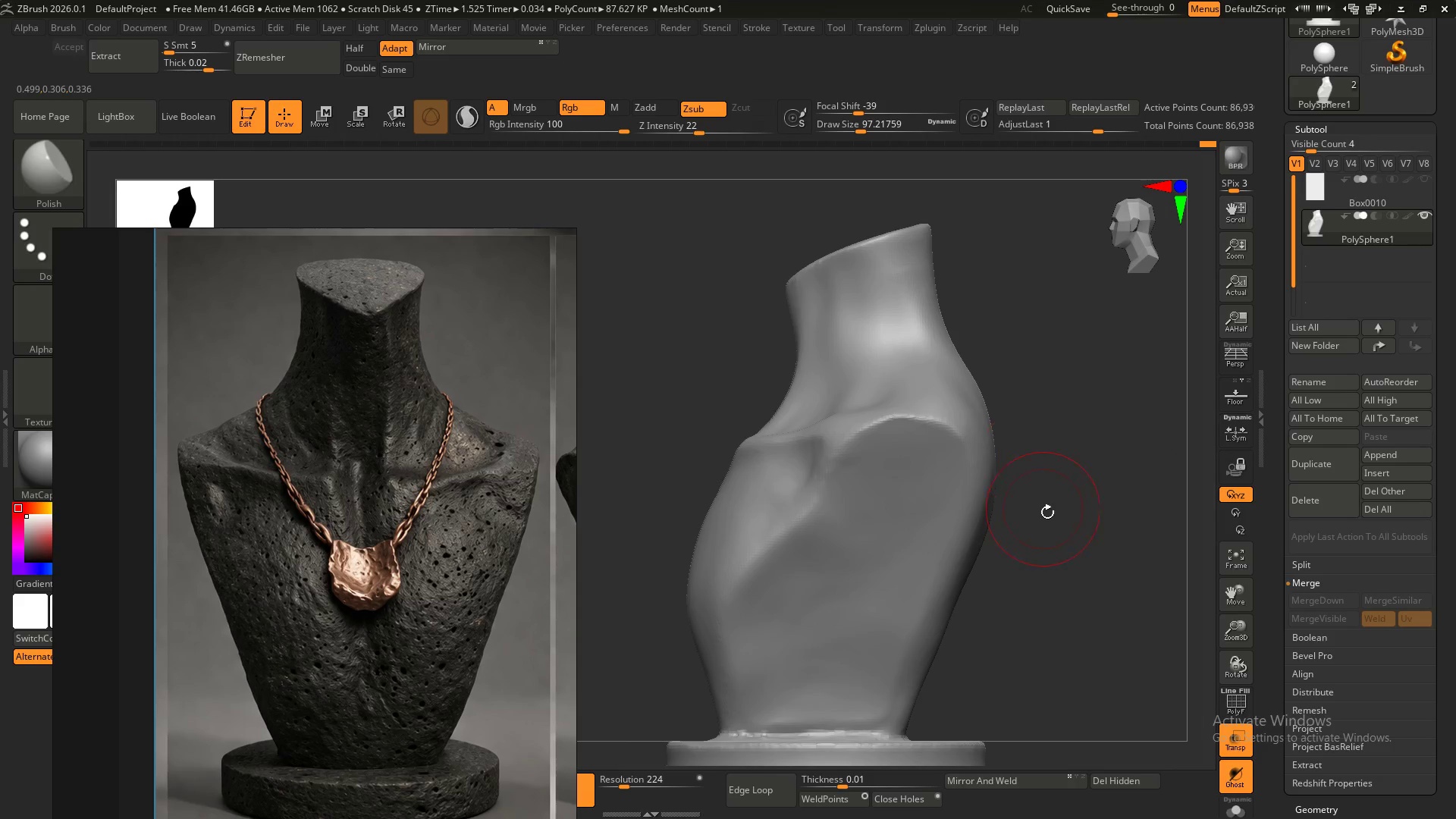 
hold_key(key=ControlLeft, duration=0.33)
 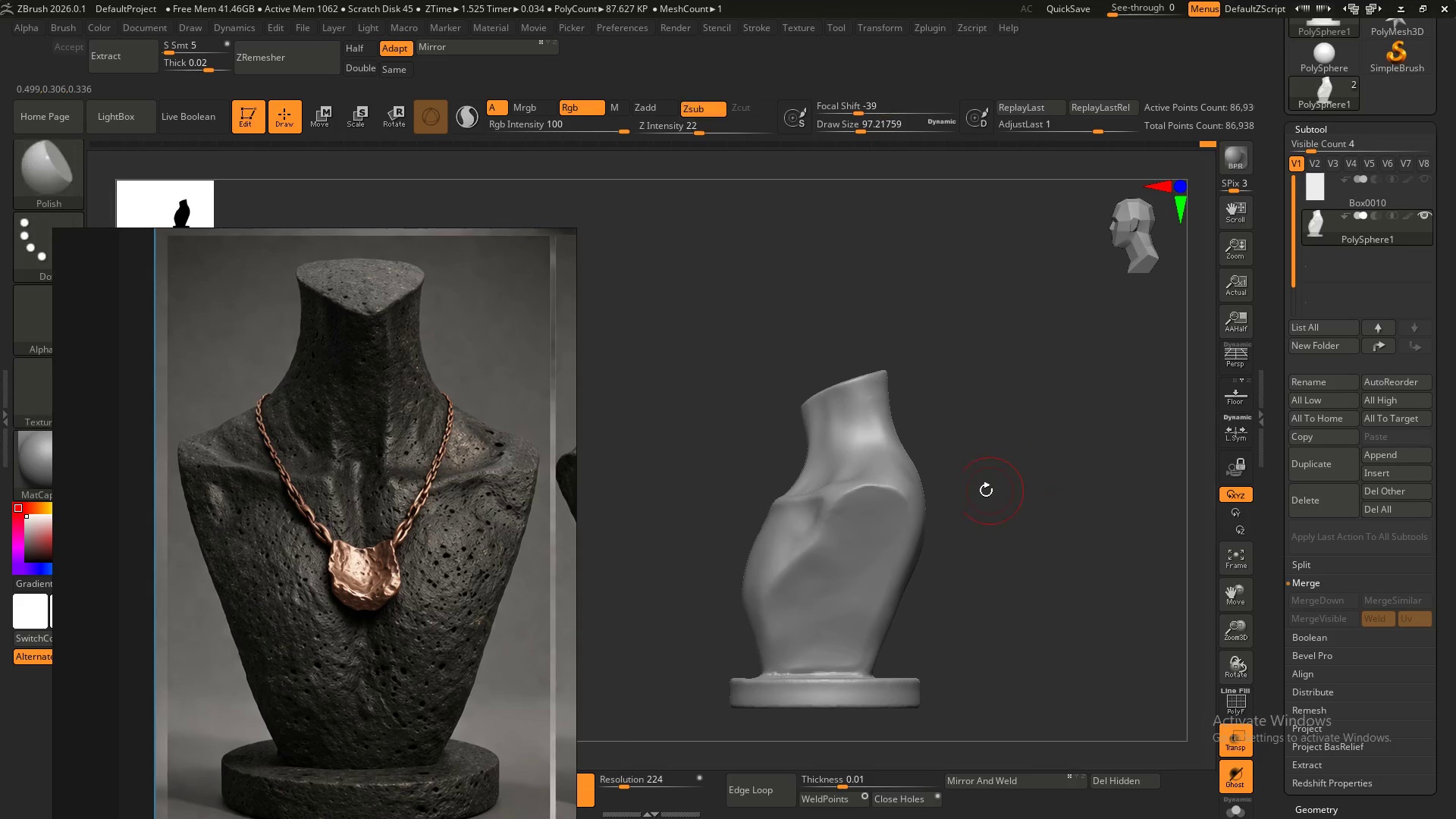 
hold_key(key=AltLeft, duration=0.59)
 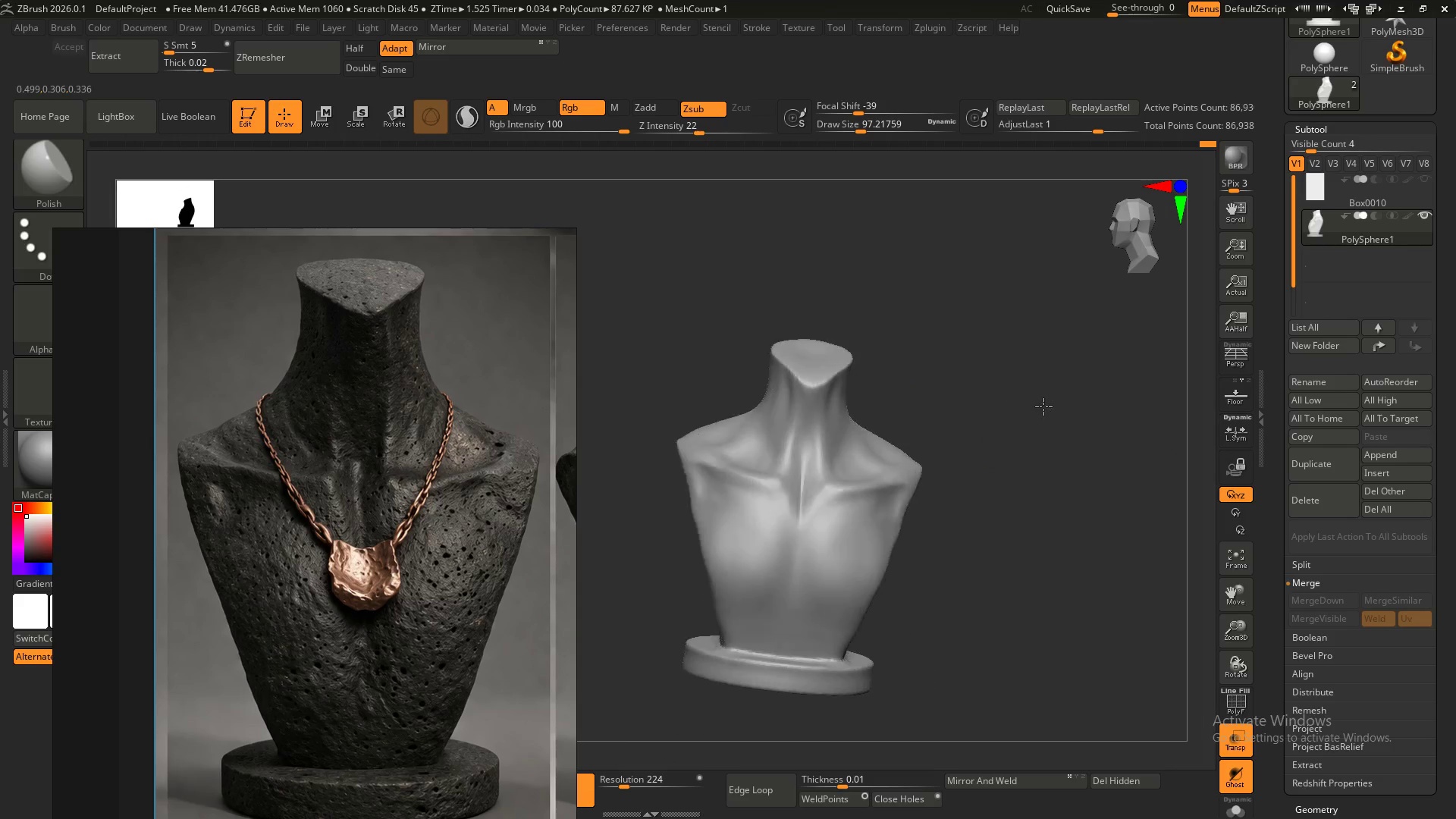 
hold_key(key=ShiftLeft, duration=0.34)
 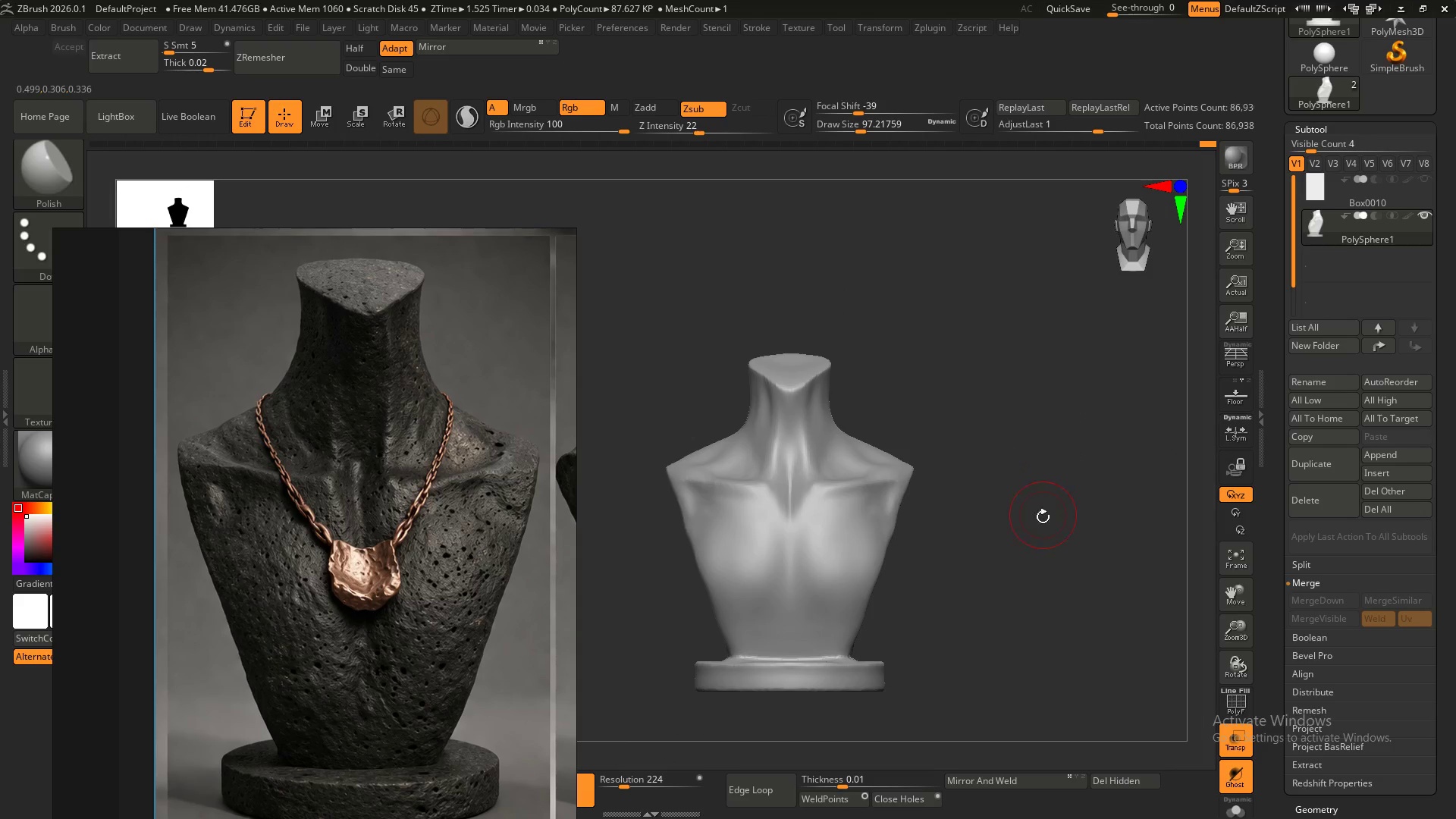 
key(Control+ControlLeft)
 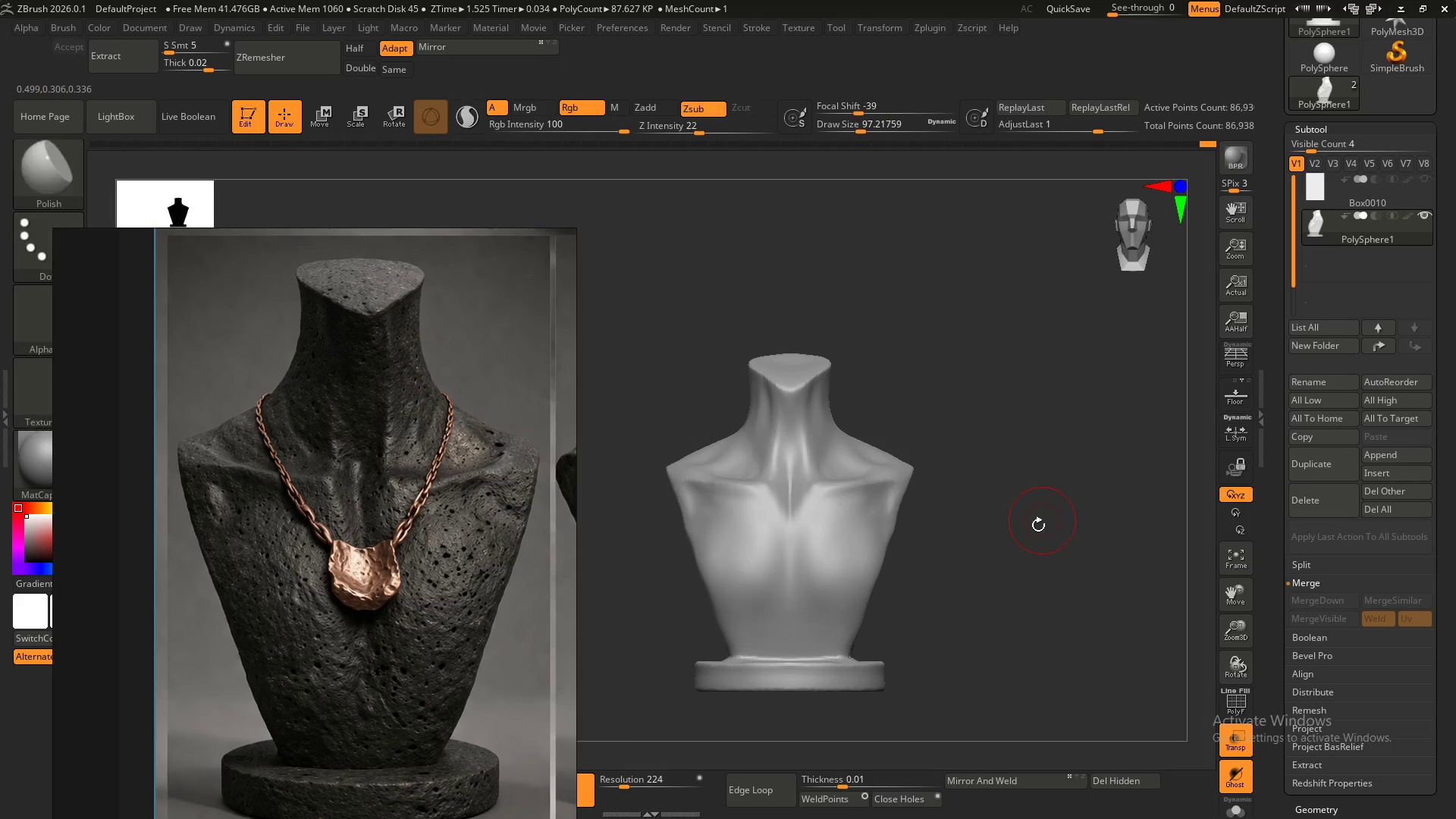 
hold_key(key=AltLeft, duration=0.44)
 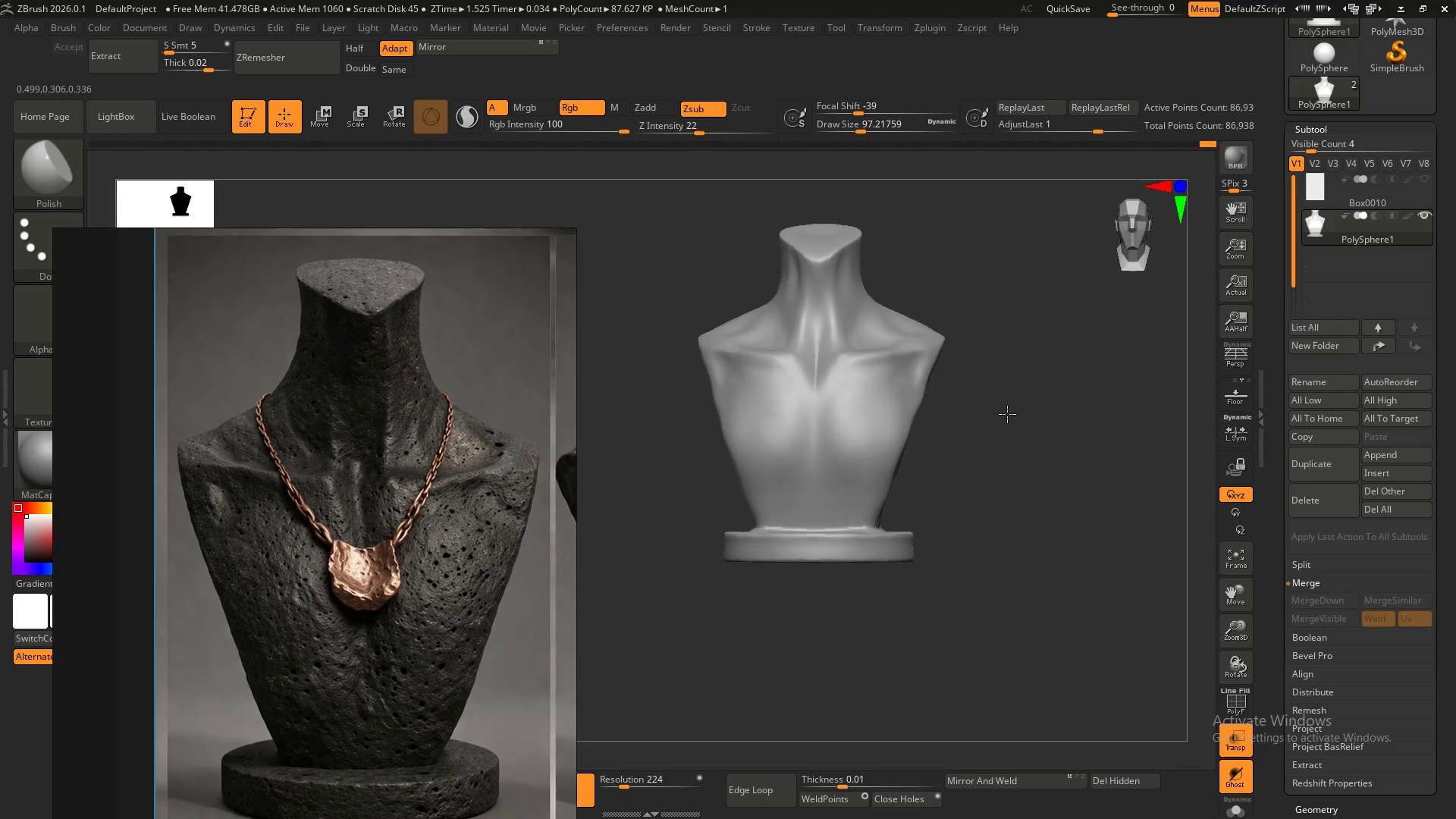 
left_click_drag(start_coordinate=[895, 412], to_coordinate=[876, 425])
 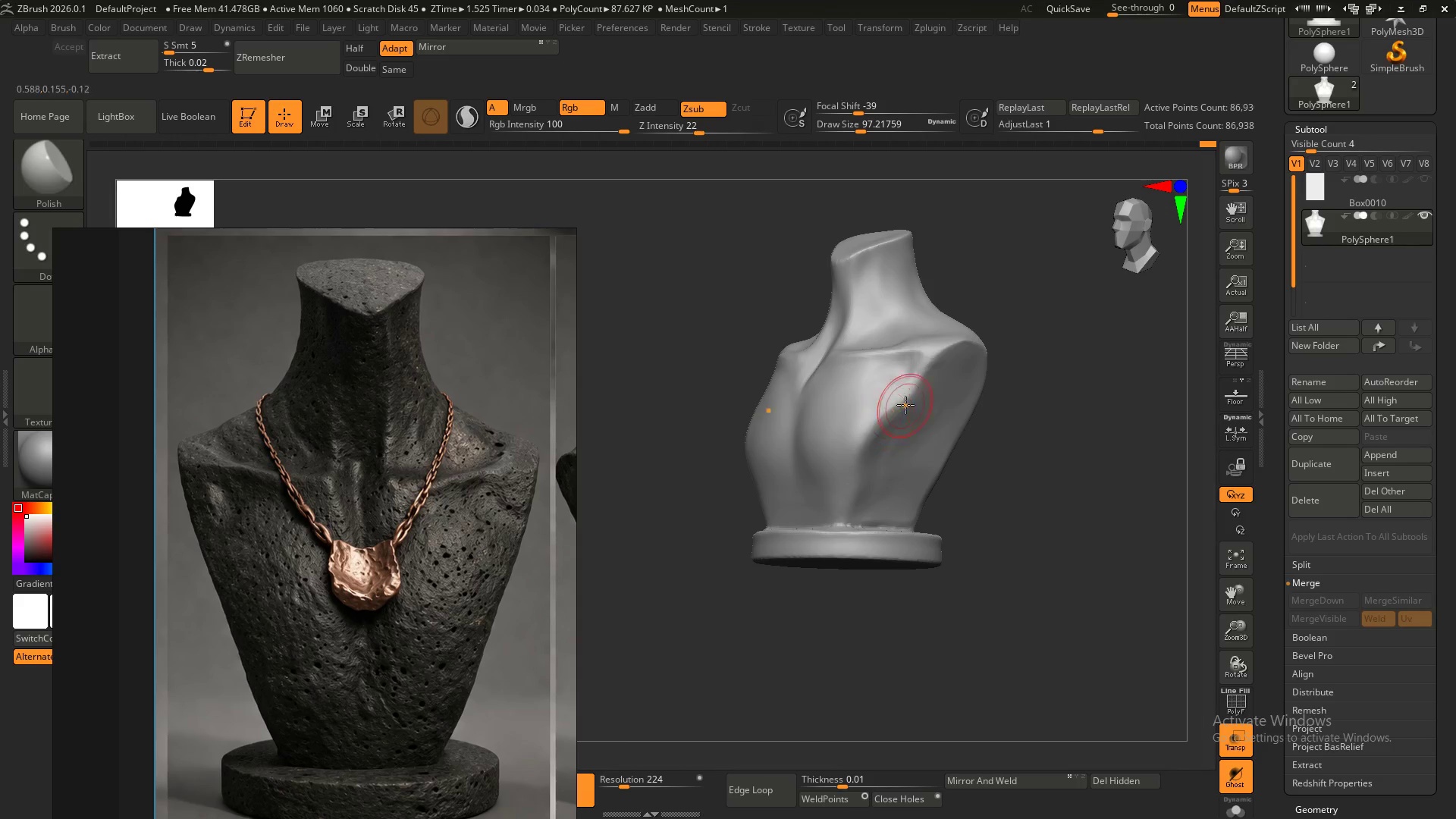 
left_click_drag(start_coordinate=[904, 410], to_coordinate=[873, 447])
 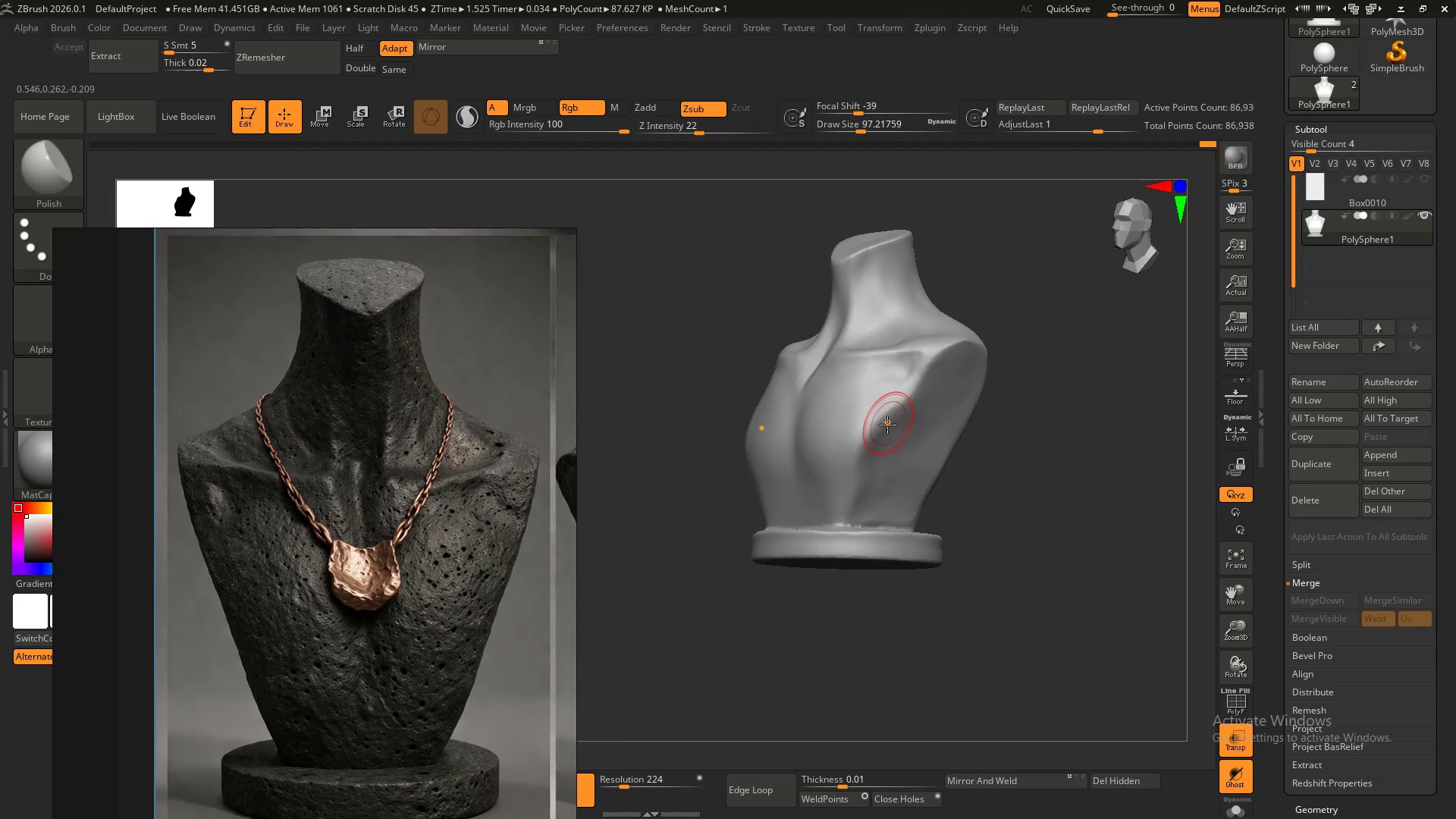 
left_click_drag(start_coordinate=[887, 425], to_coordinate=[867, 433])
 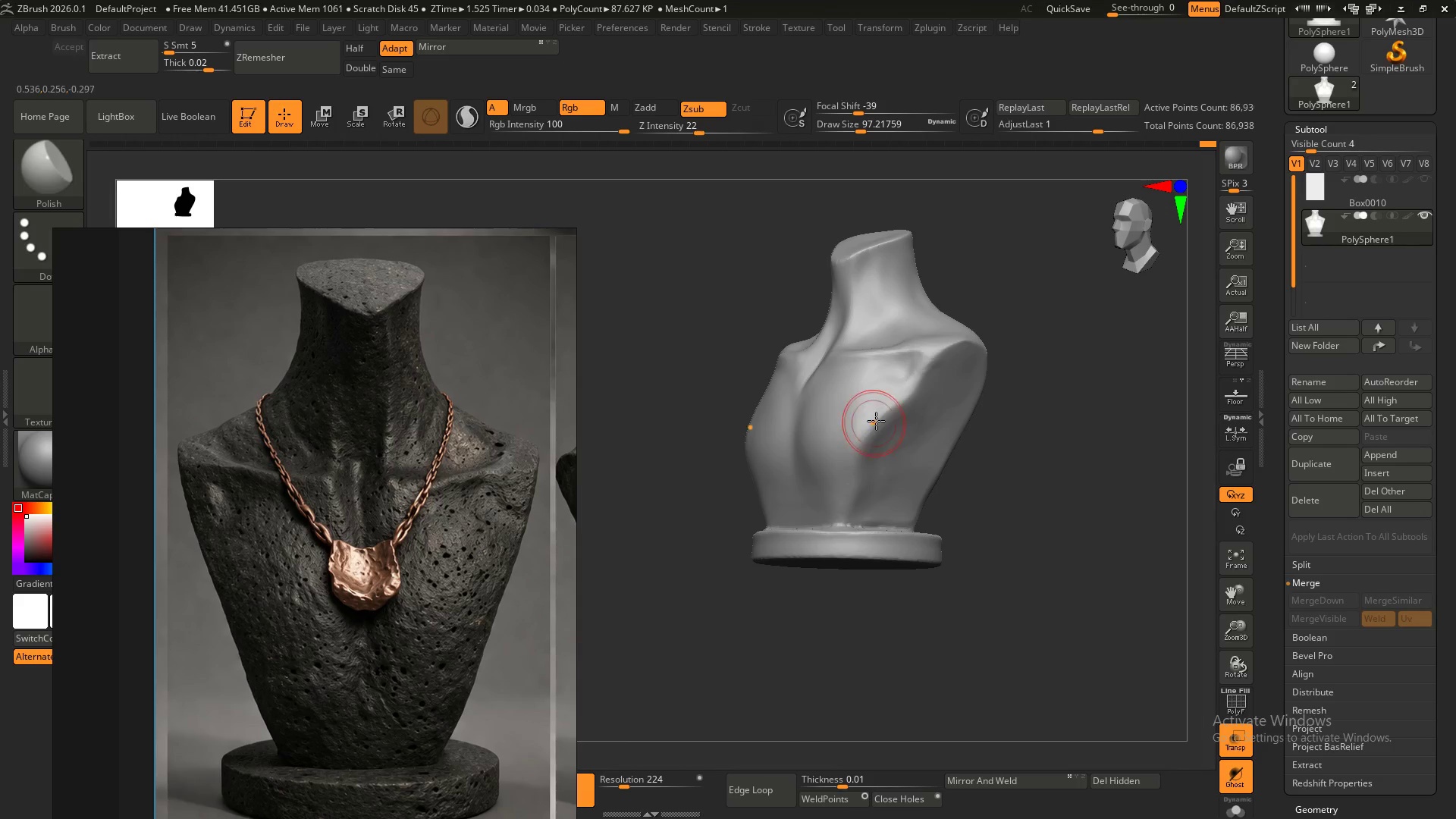 
left_click_drag(start_coordinate=[874, 423], to_coordinate=[868, 428])
 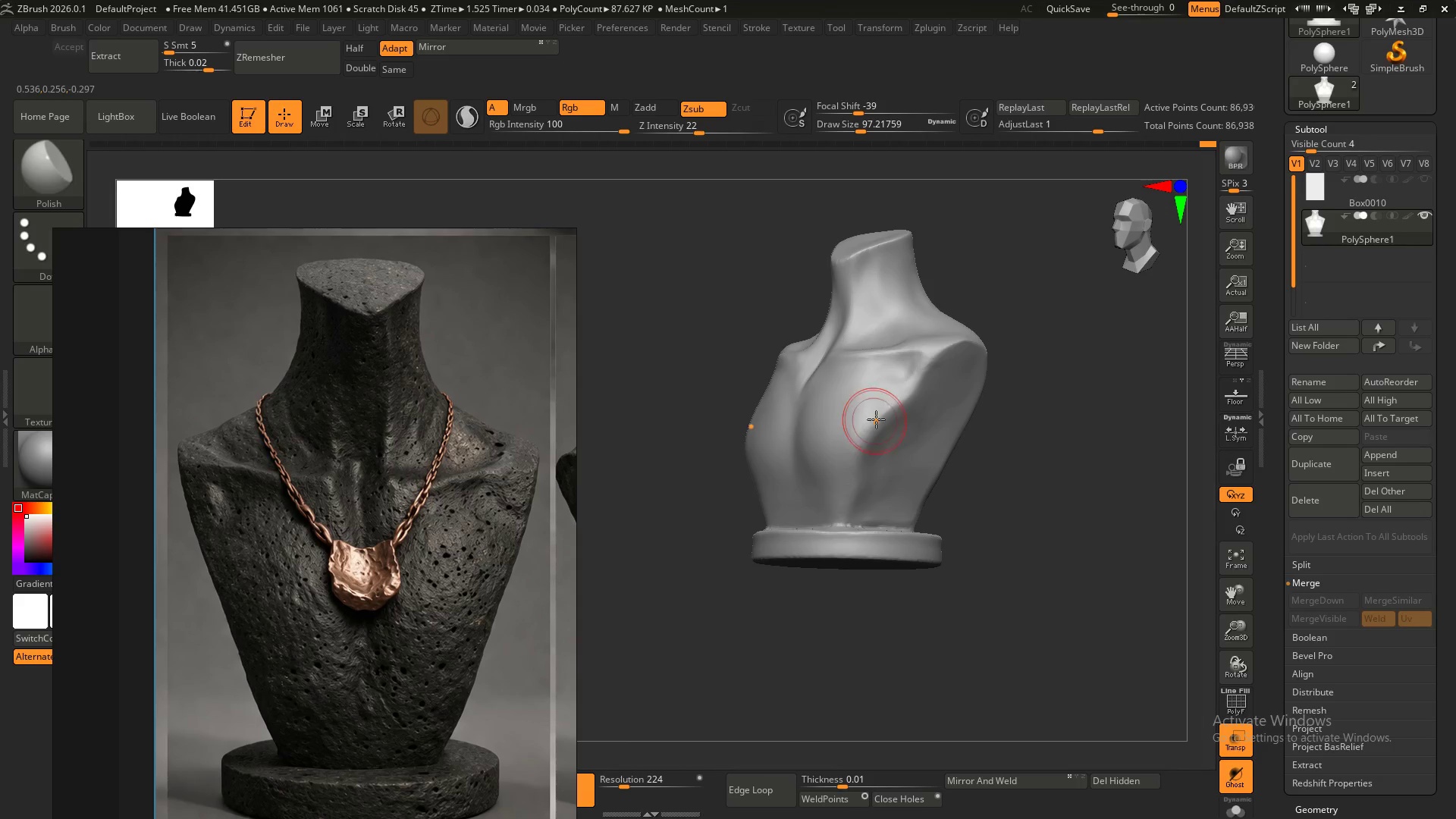 
left_click_drag(start_coordinate=[876, 420], to_coordinate=[868, 431])
 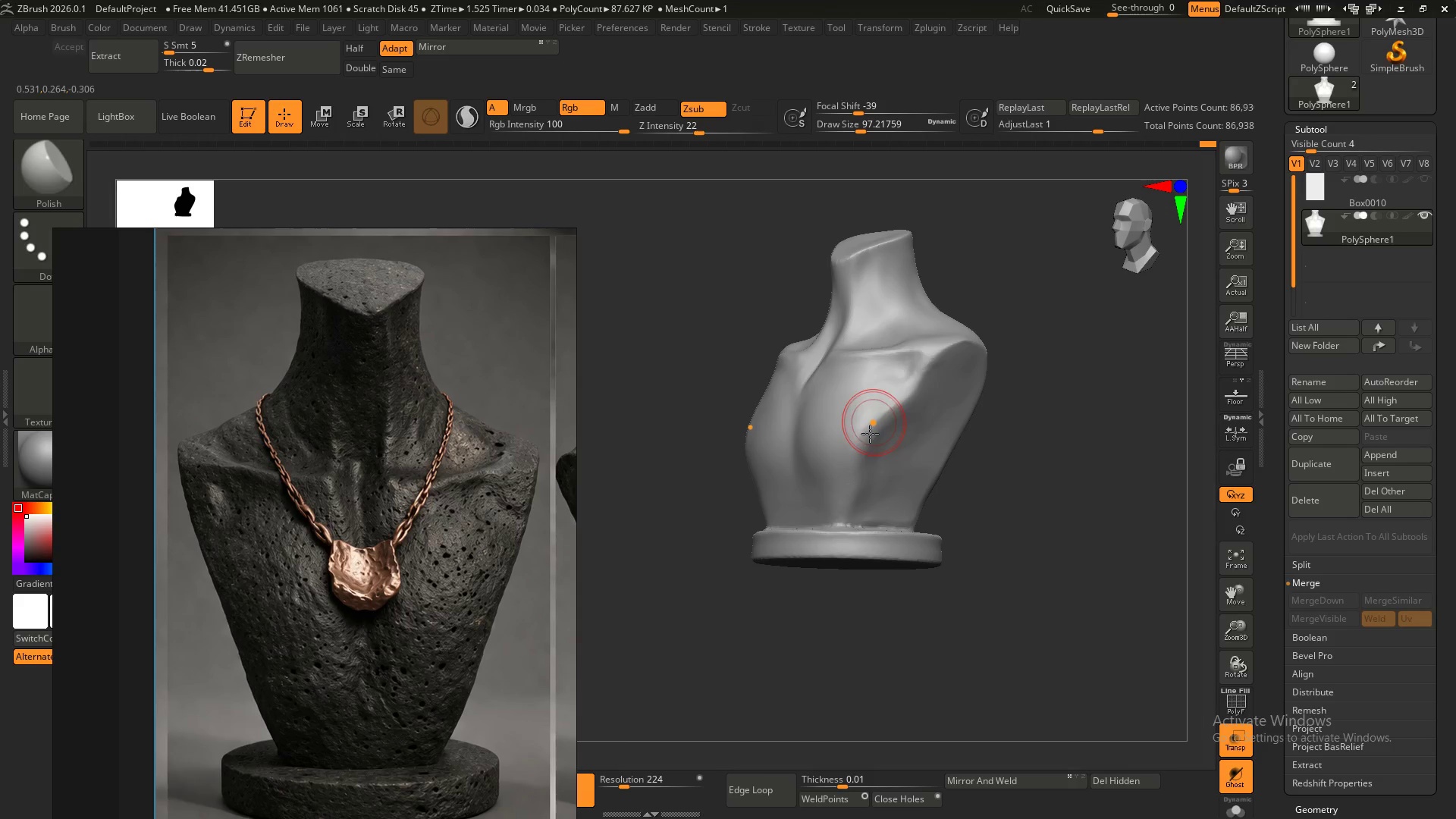 
left_click_drag(start_coordinate=[874, 425], to_coordinate=[870, 430])
 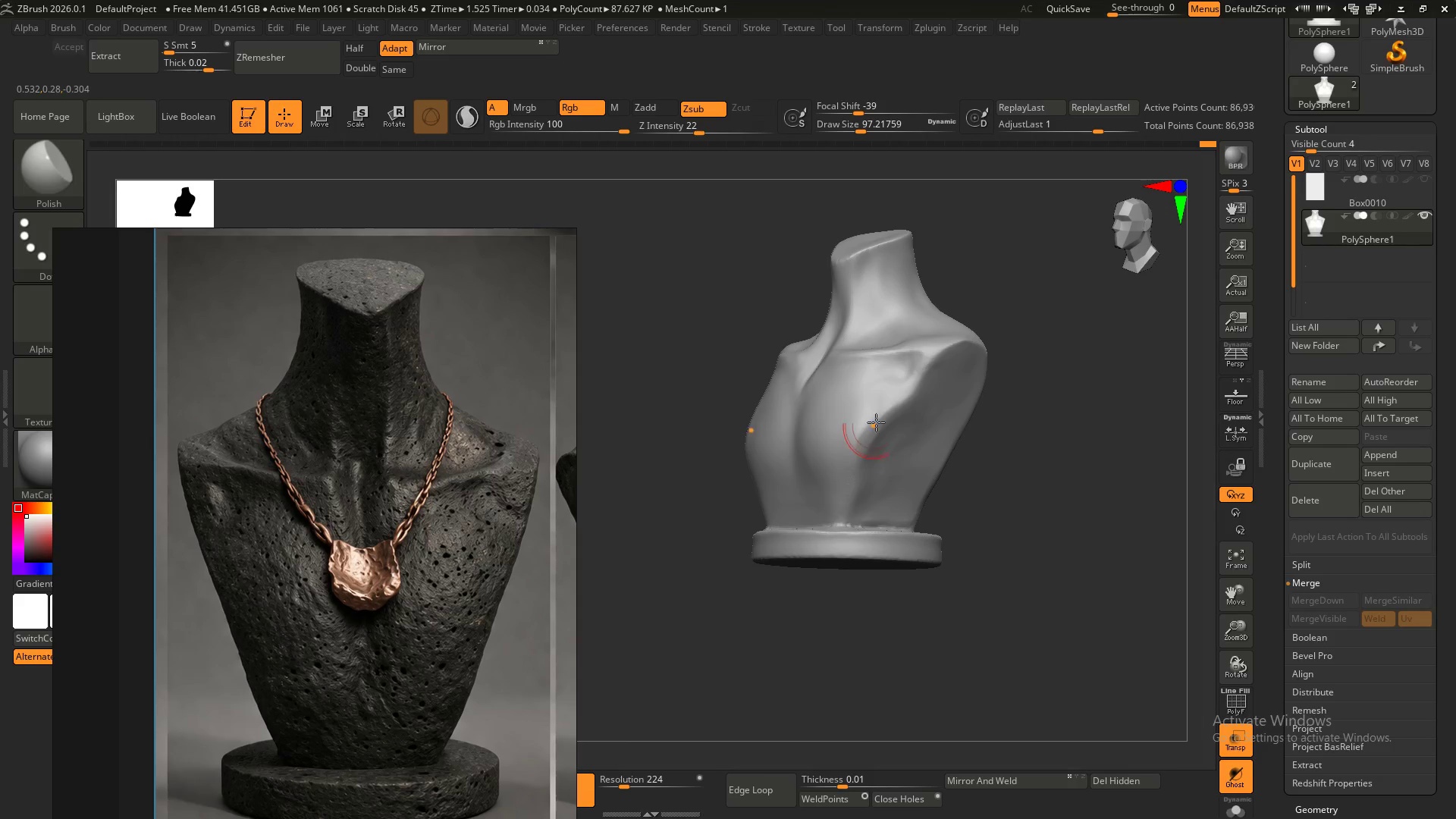 
left_click_drag(start_coordinate=[877, 425], to_coordinate=[872, 428])
 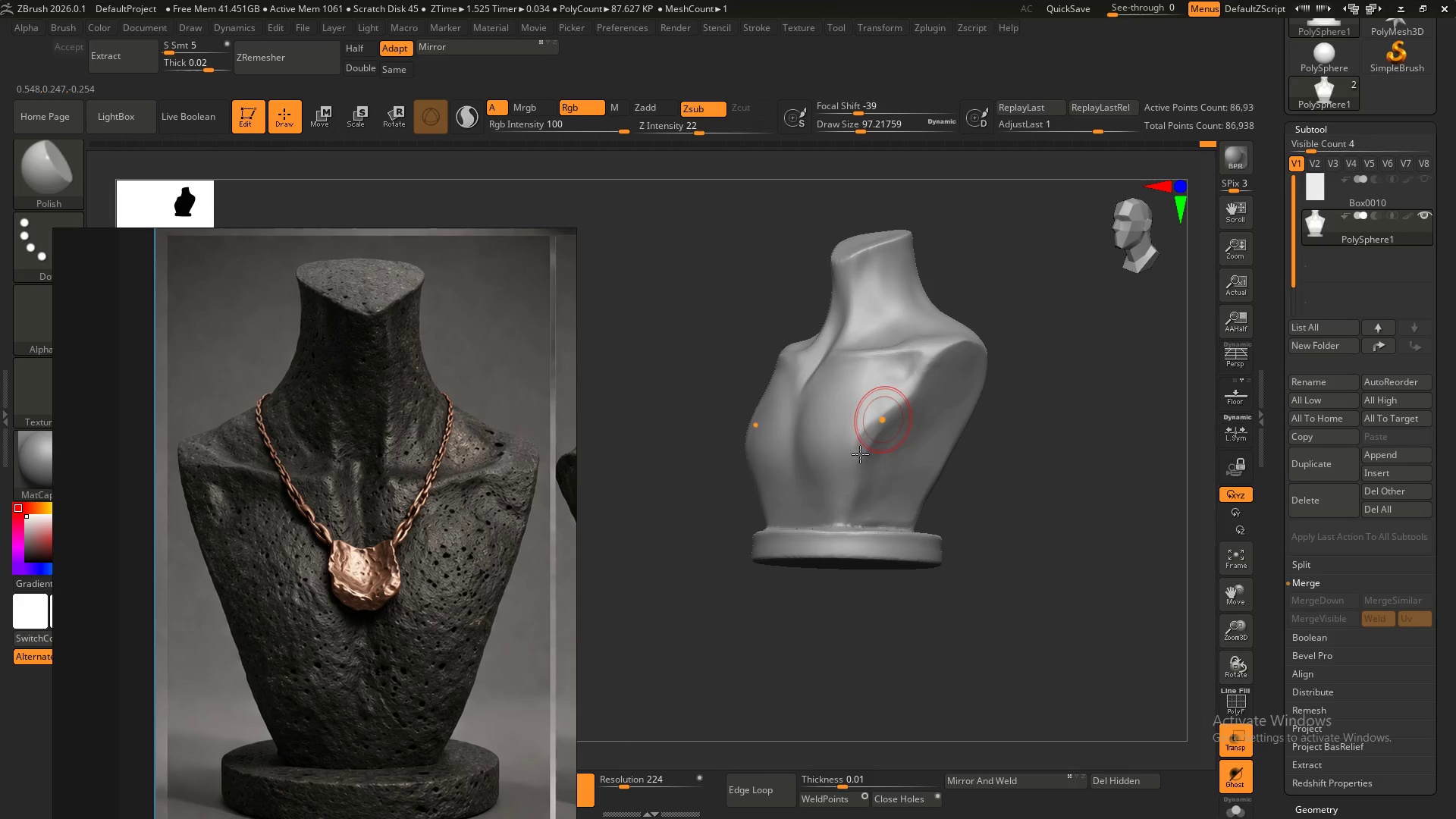 
left_click_drag(start_coordinate=[874, 437], to_coordinate=[884, 429])
 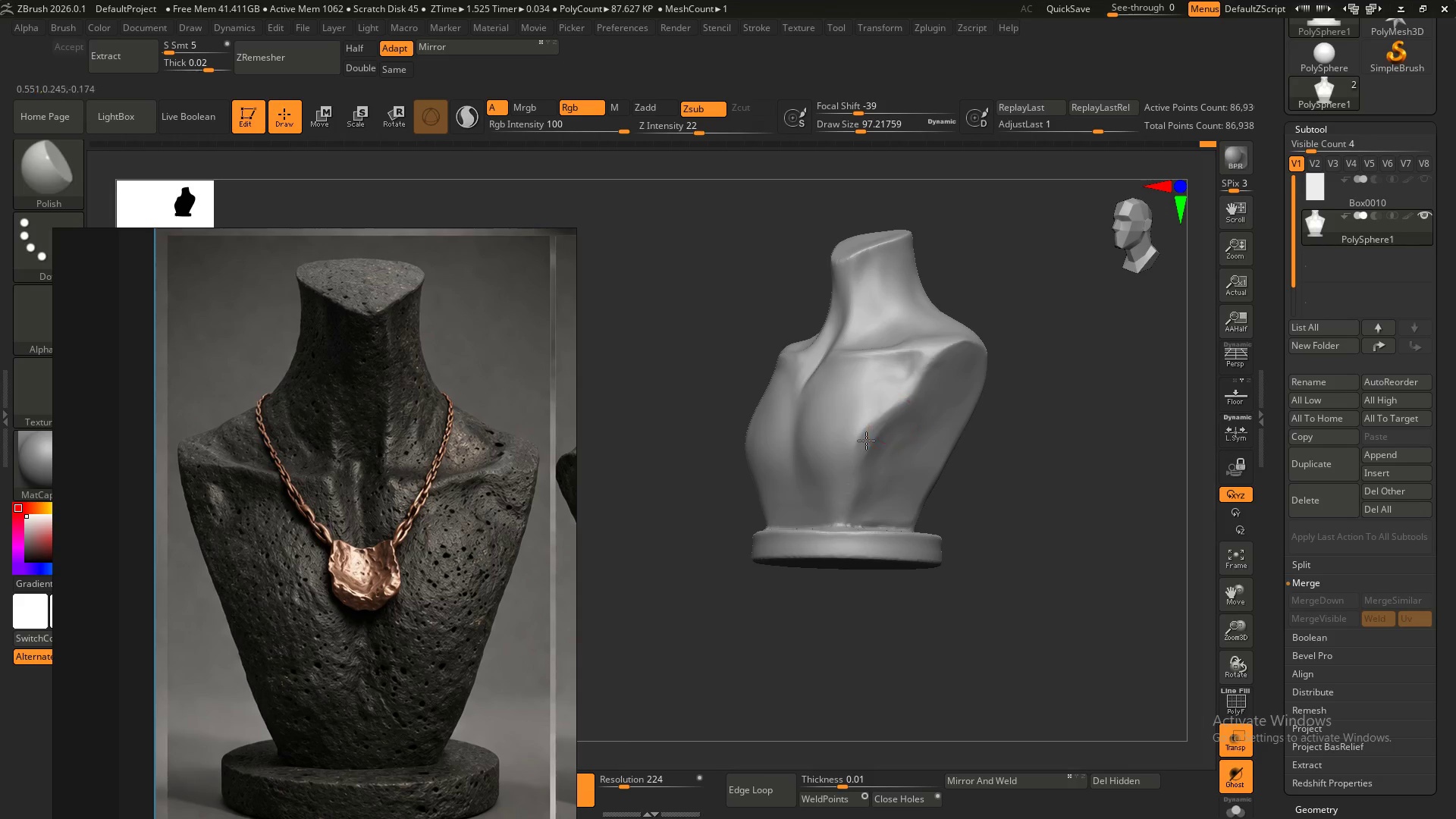 
left_click_drag(start_coordinate=[881, 427], to_coordinate=[874, 426])
 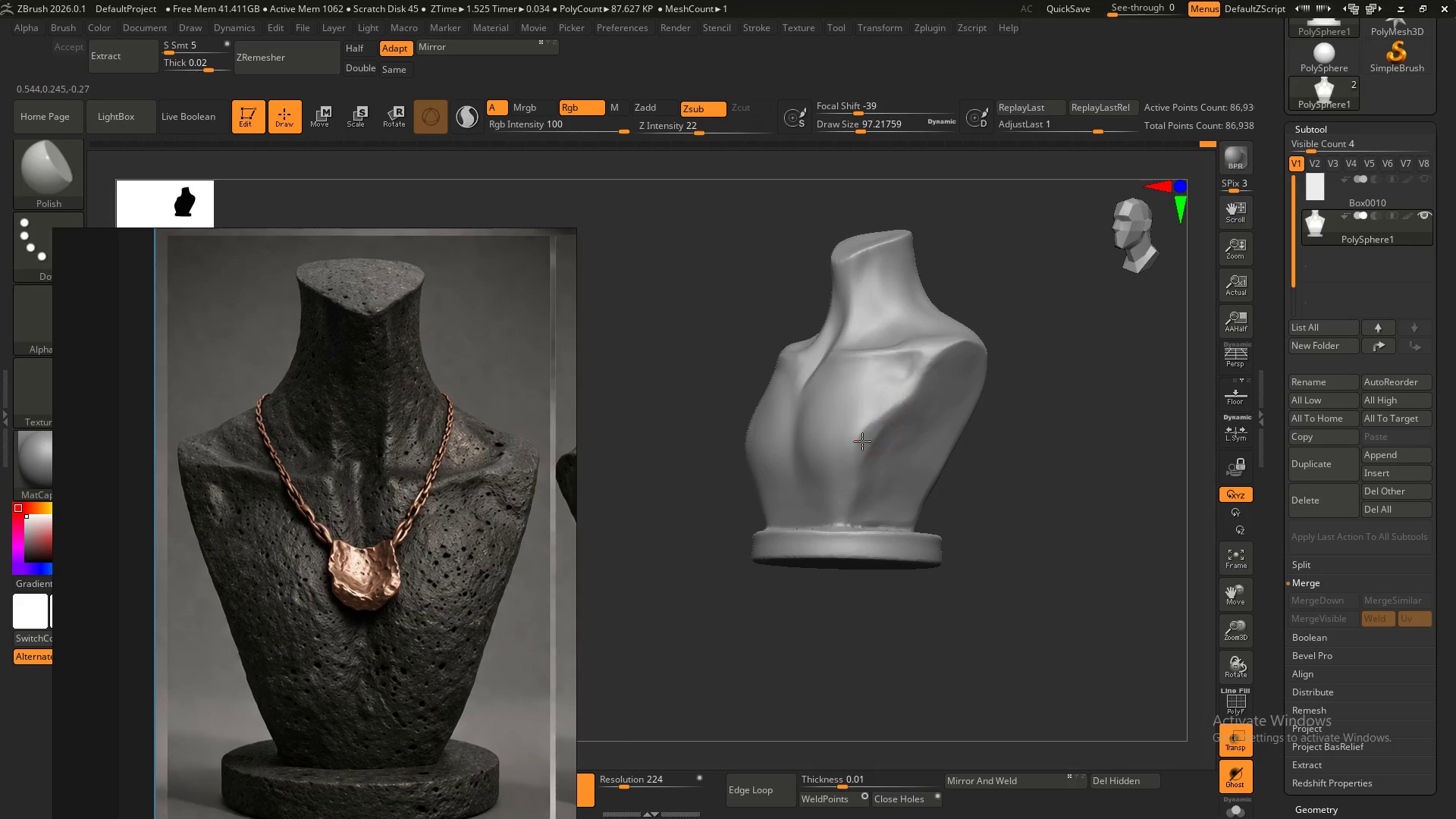 
left_click_drag(start_coordinate=[877, 425], to_coordinate=[871, 421])
 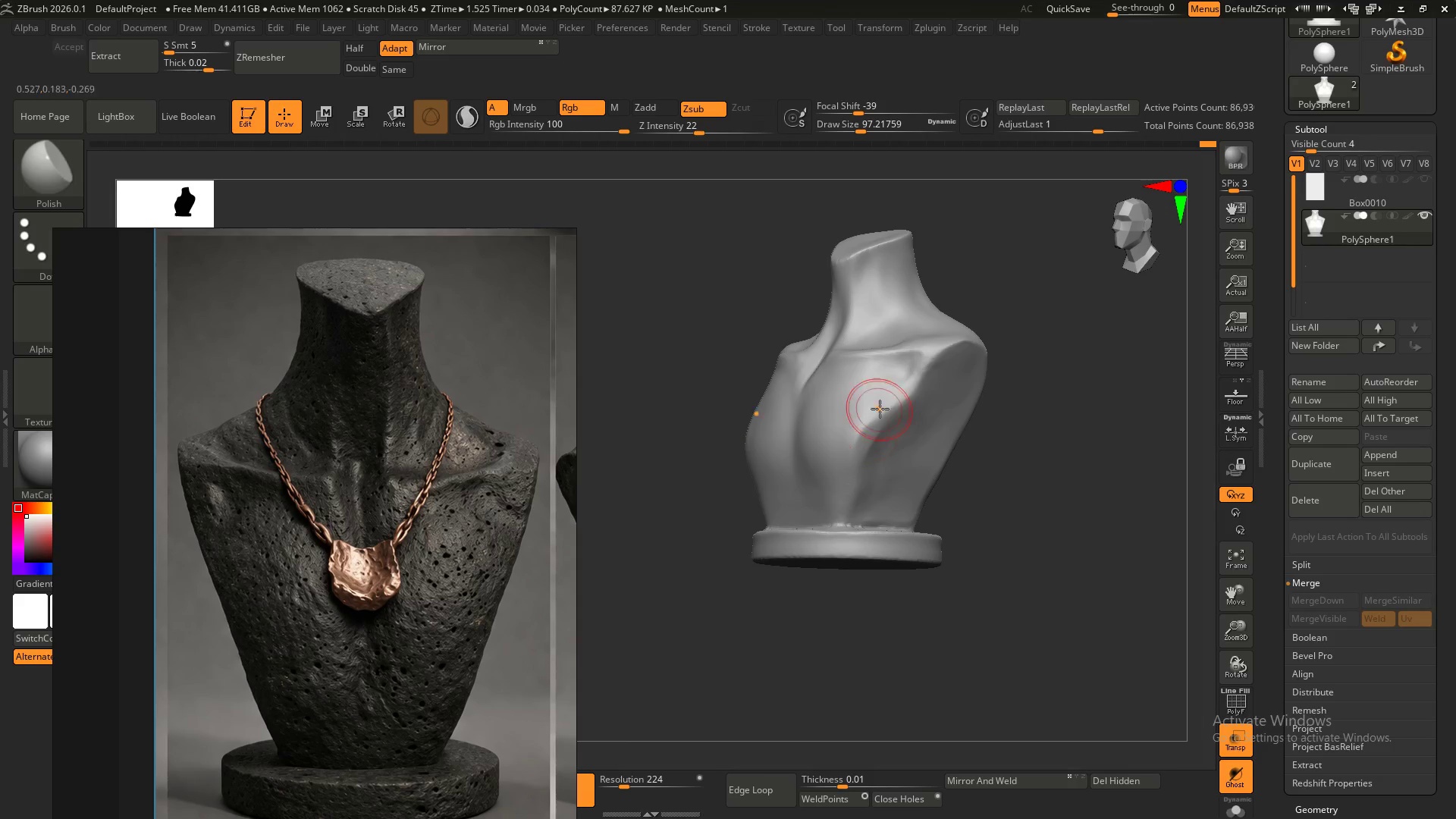 
left_click_drag(start_coordinate=[872, 420], to_coordinate=[869, 426])
 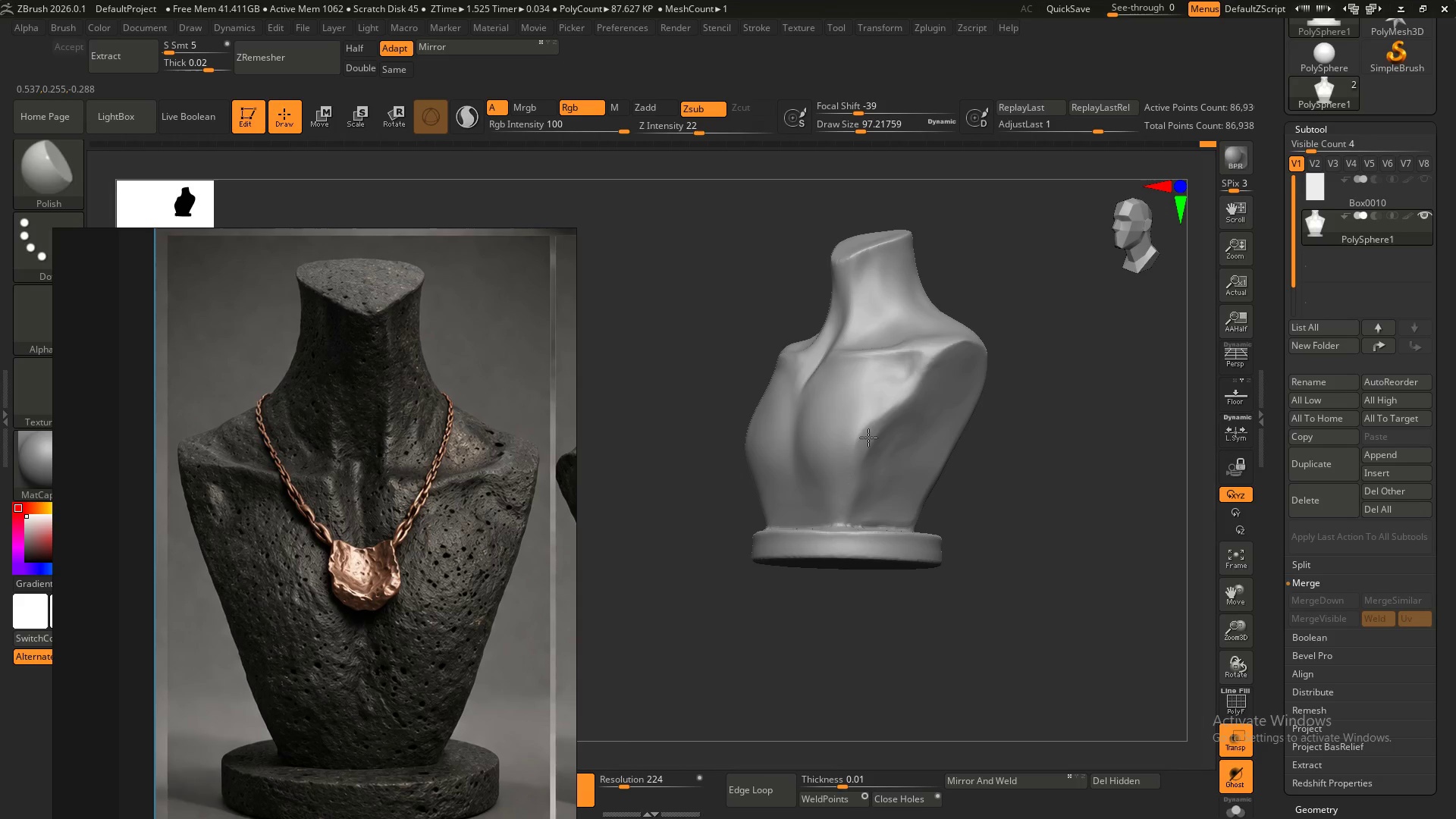 
left_click_drag(start_coordinate=[877, 423], to_coordinate=[888, 422])
 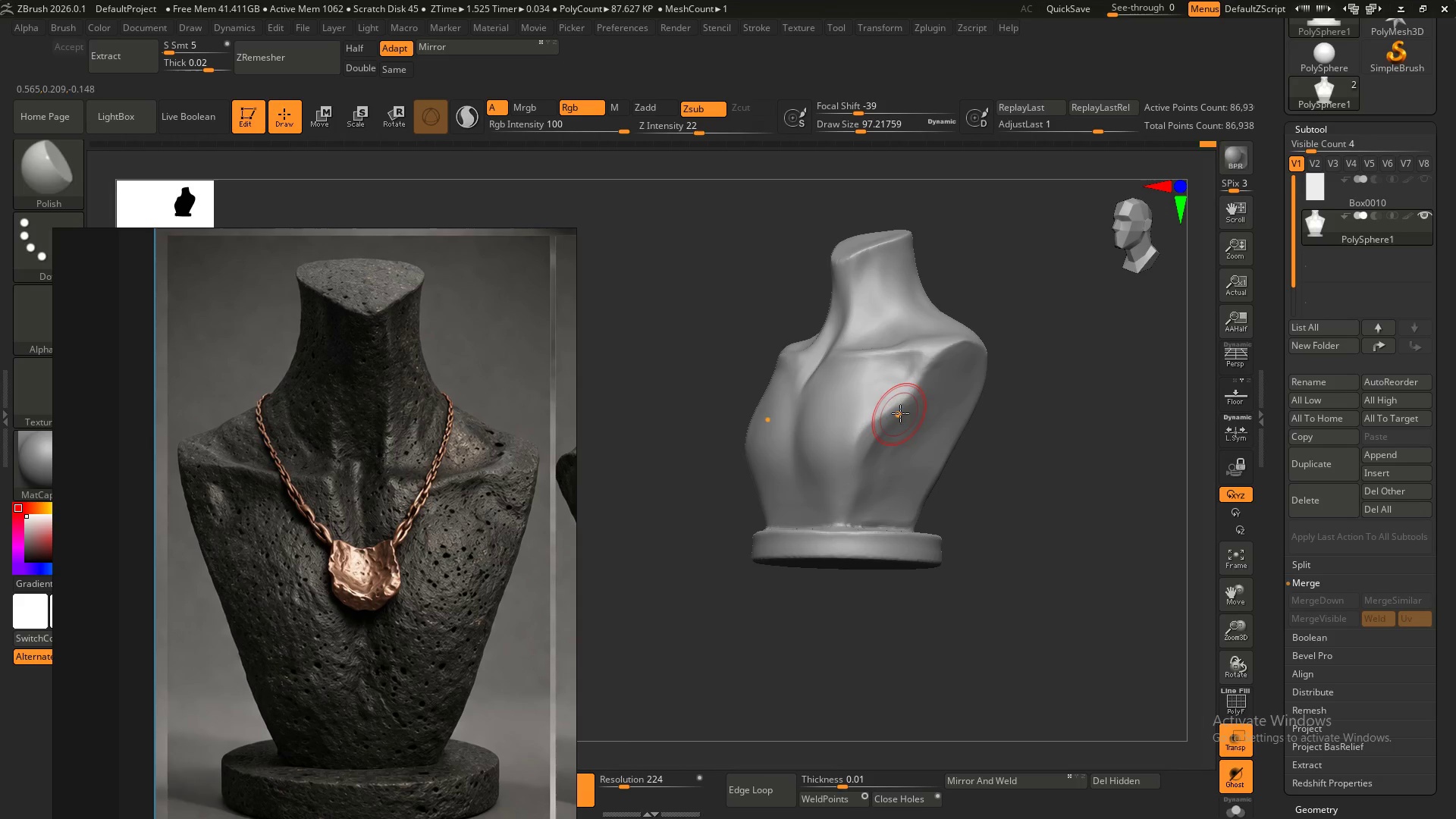 
left_click_drag(start_coordinate=[900, 413], to_coordinate=[891, 416])
 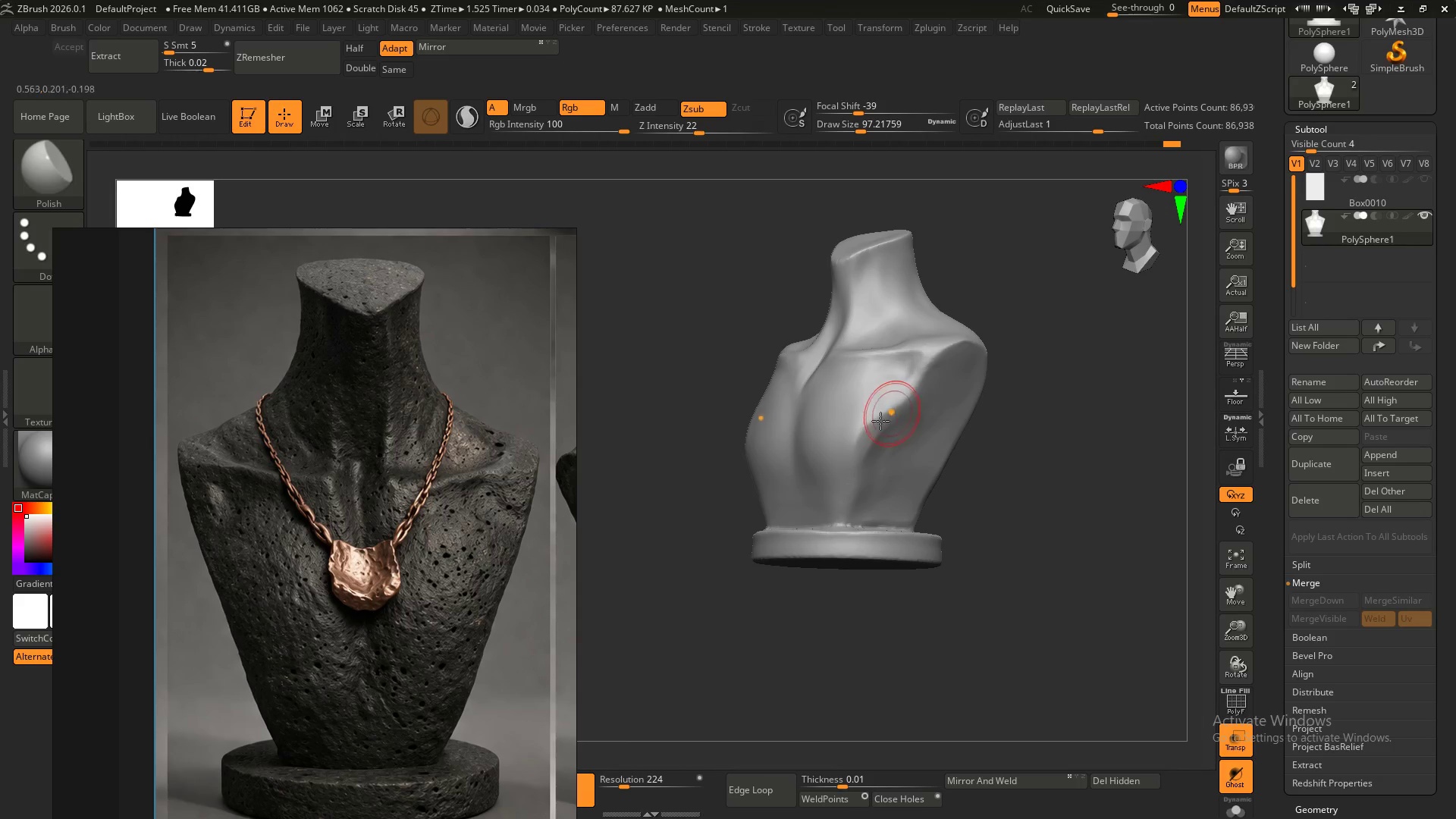 
left_click_drag(start_coordinate=[886, 417], to_coordinate=[885, 411])
 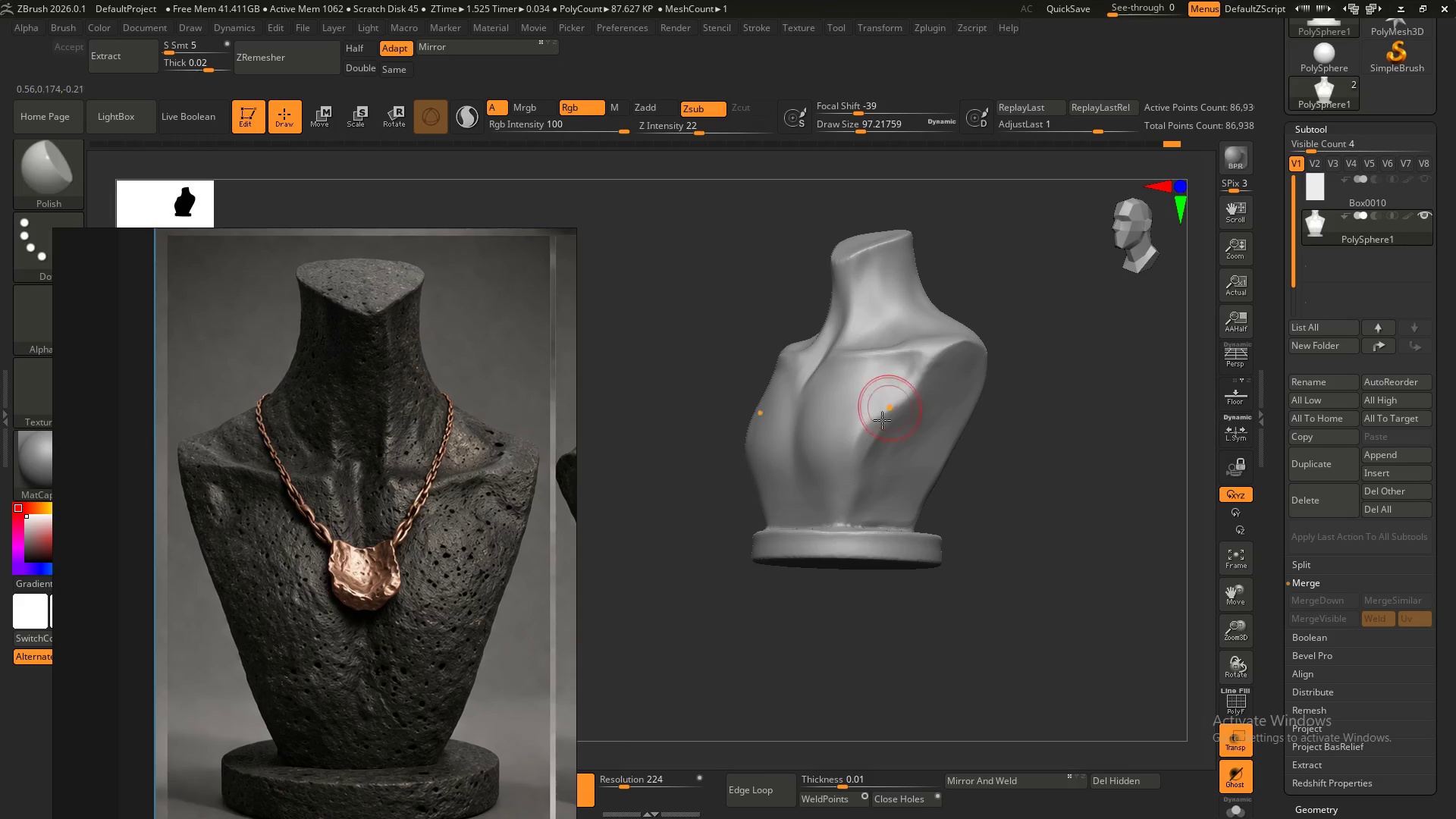 
left_click_drag(start_coordinate=[888, 410], to_coordinate=[880, 420])
 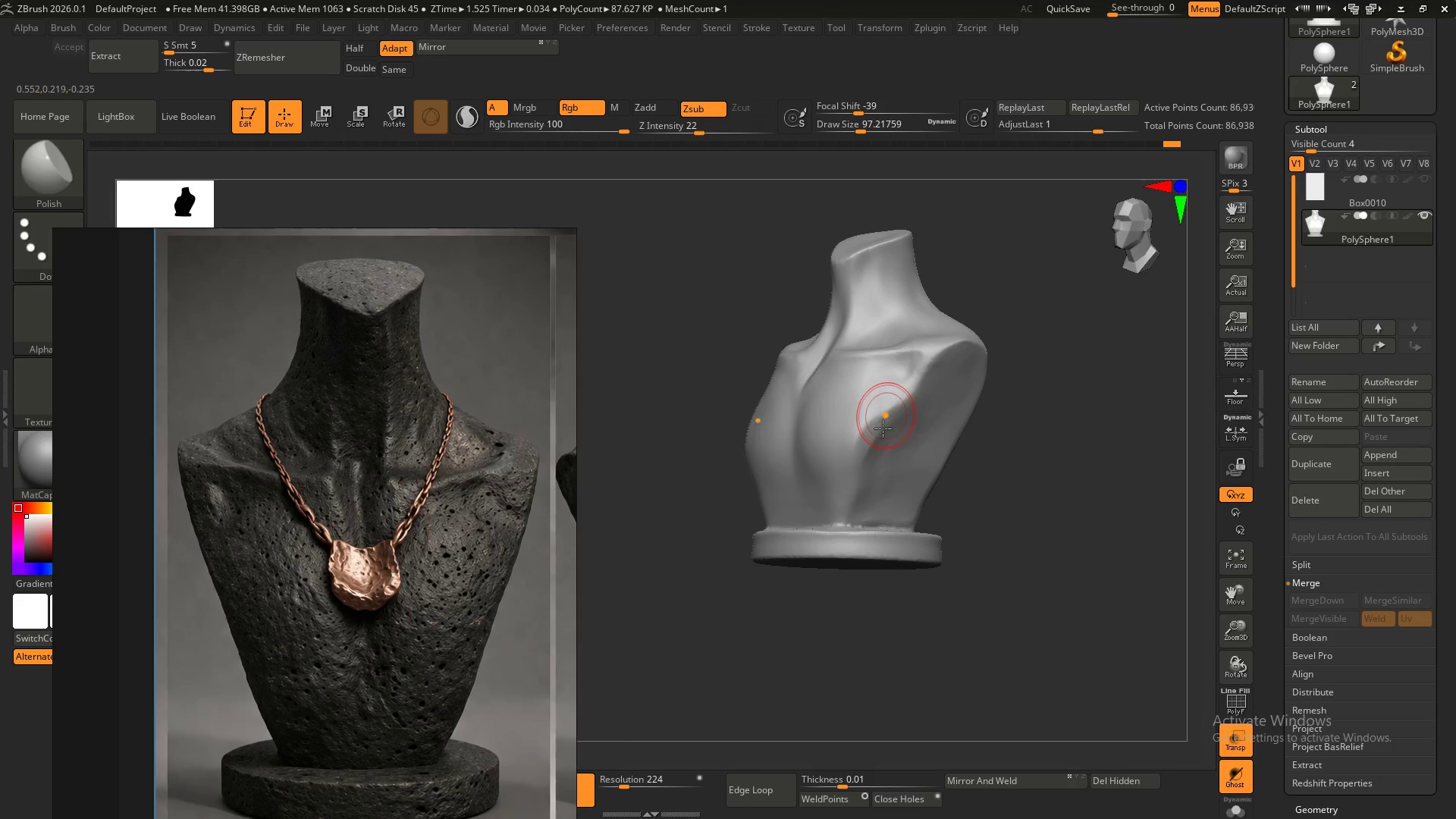 
left_click_drag(start_coordinate=[886, 417], to_coordinate=[867, 444])
 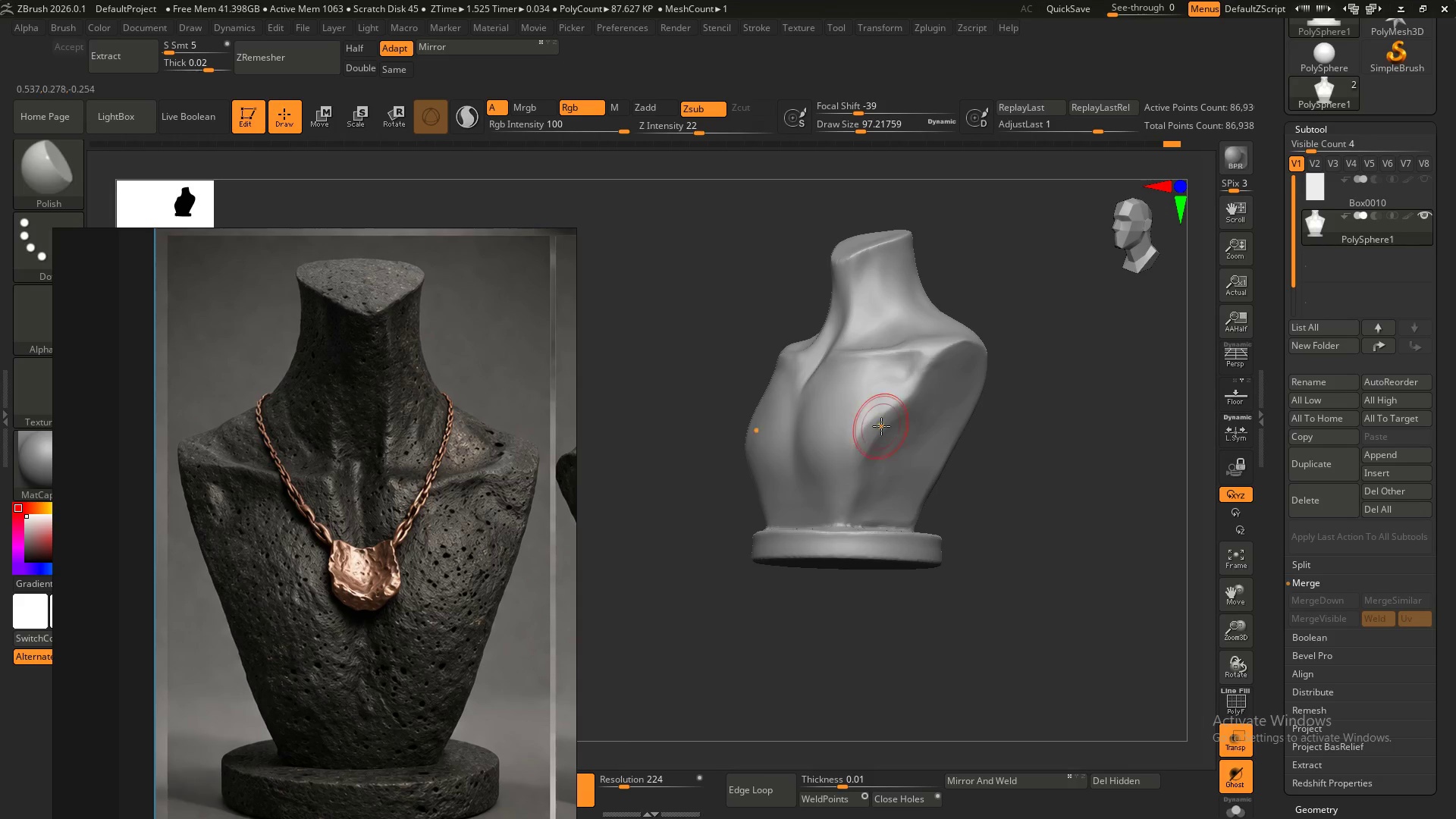 
left_click_drag(start_coordinate=[881, 428], to_coordinate=[864, 450])
 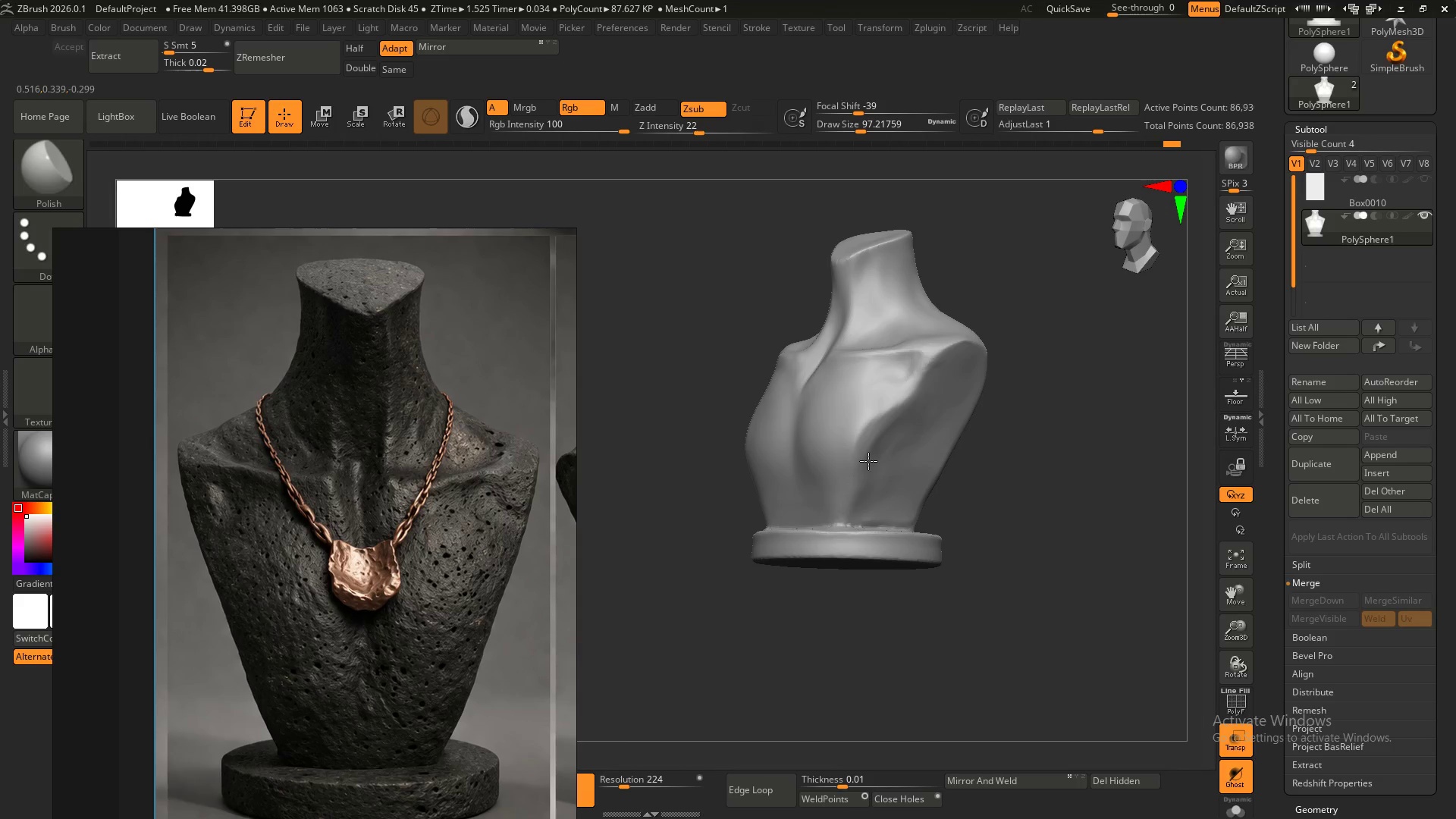 
left_click_drag(start_coordinate=[874, 437], to_coordinate=[861, 457])
 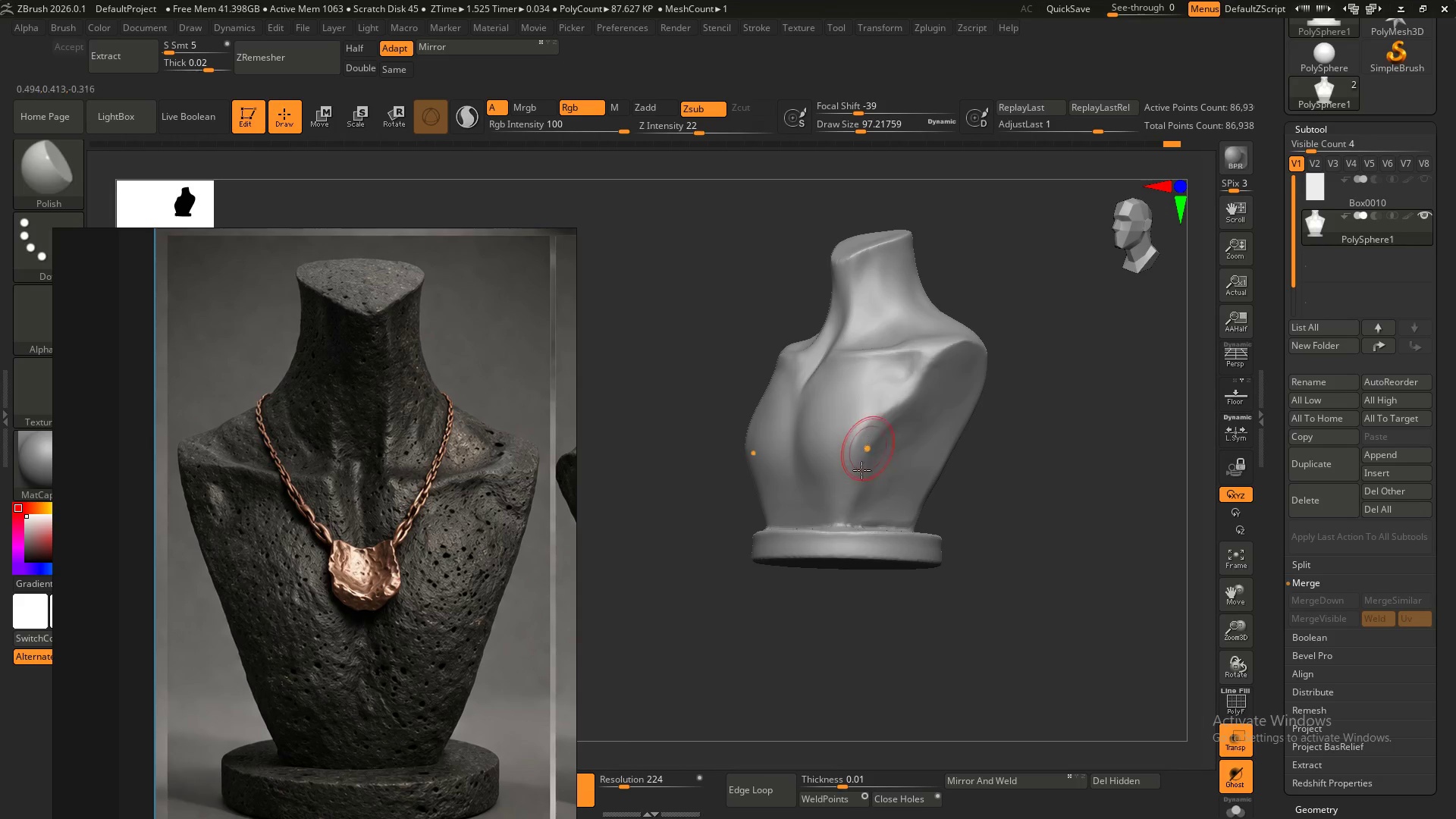 
left_click_drag(start_coordinate=[868, 450], to_coordinate=[862, 461])
 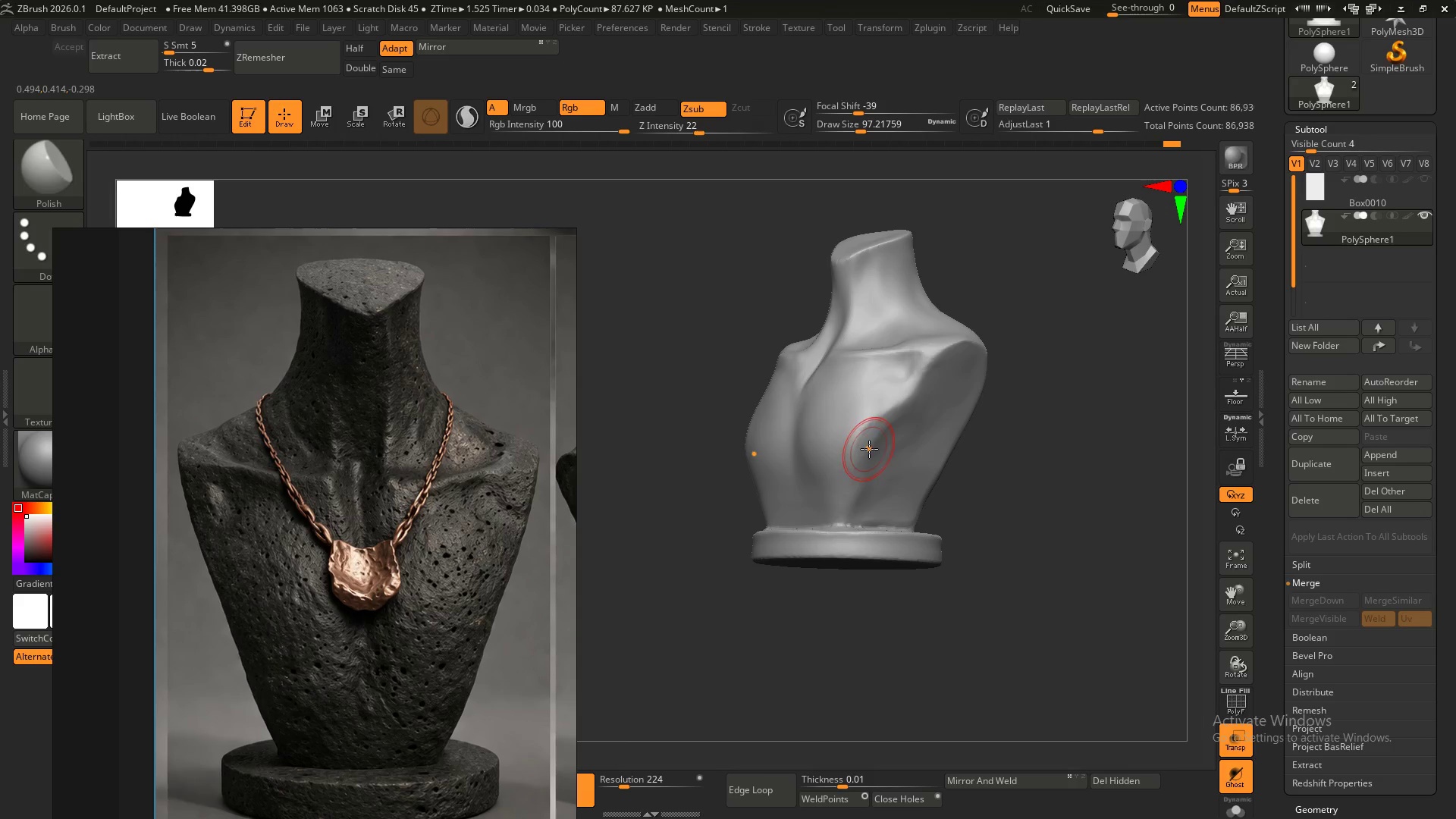 
left_click_drag(start_coordinate=[869, 453], to_coordinate=[861, 466])
 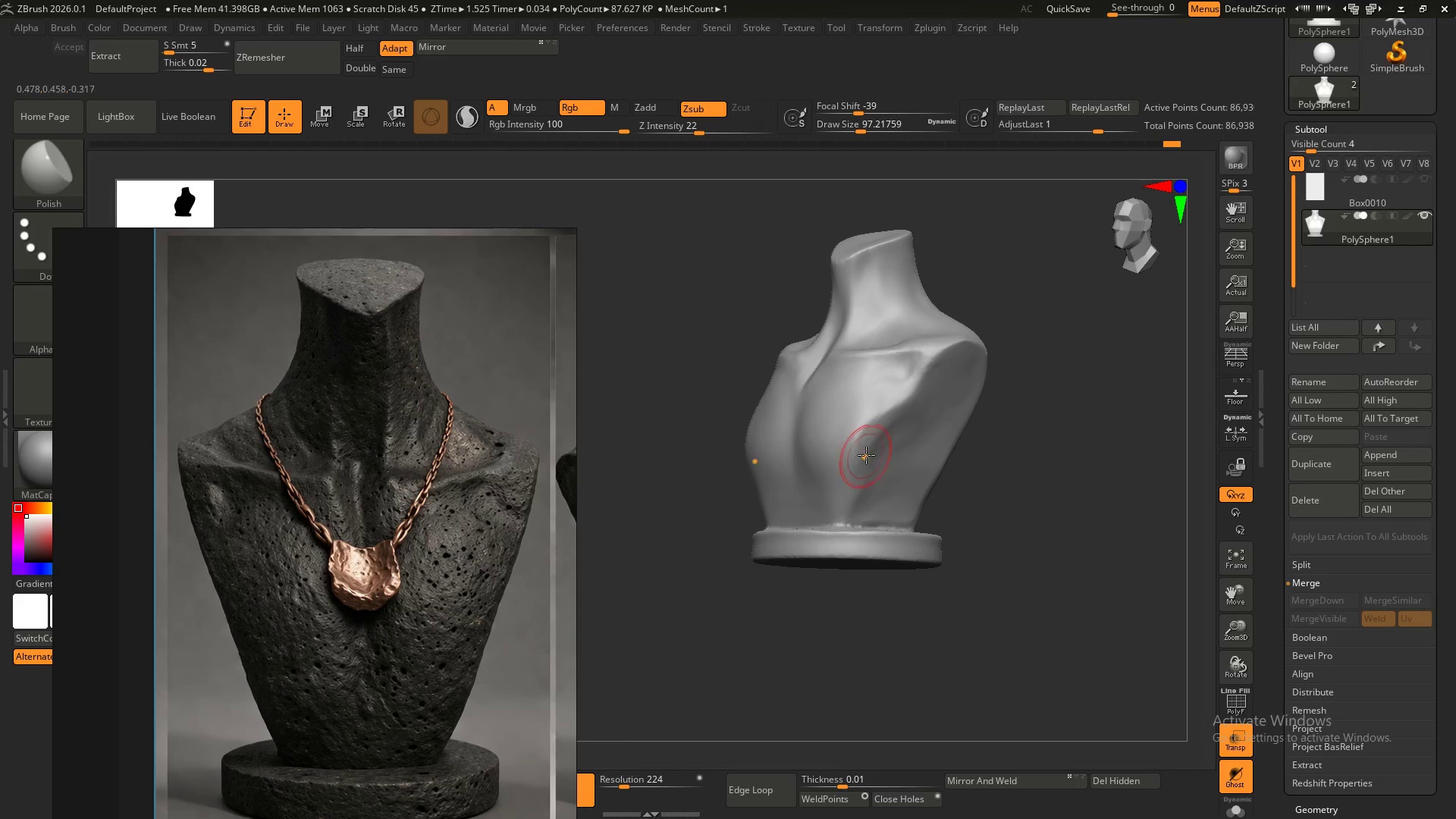 
left_click_drag(start_coordinate=[866, 459], to_coordinate=[876, 472])
 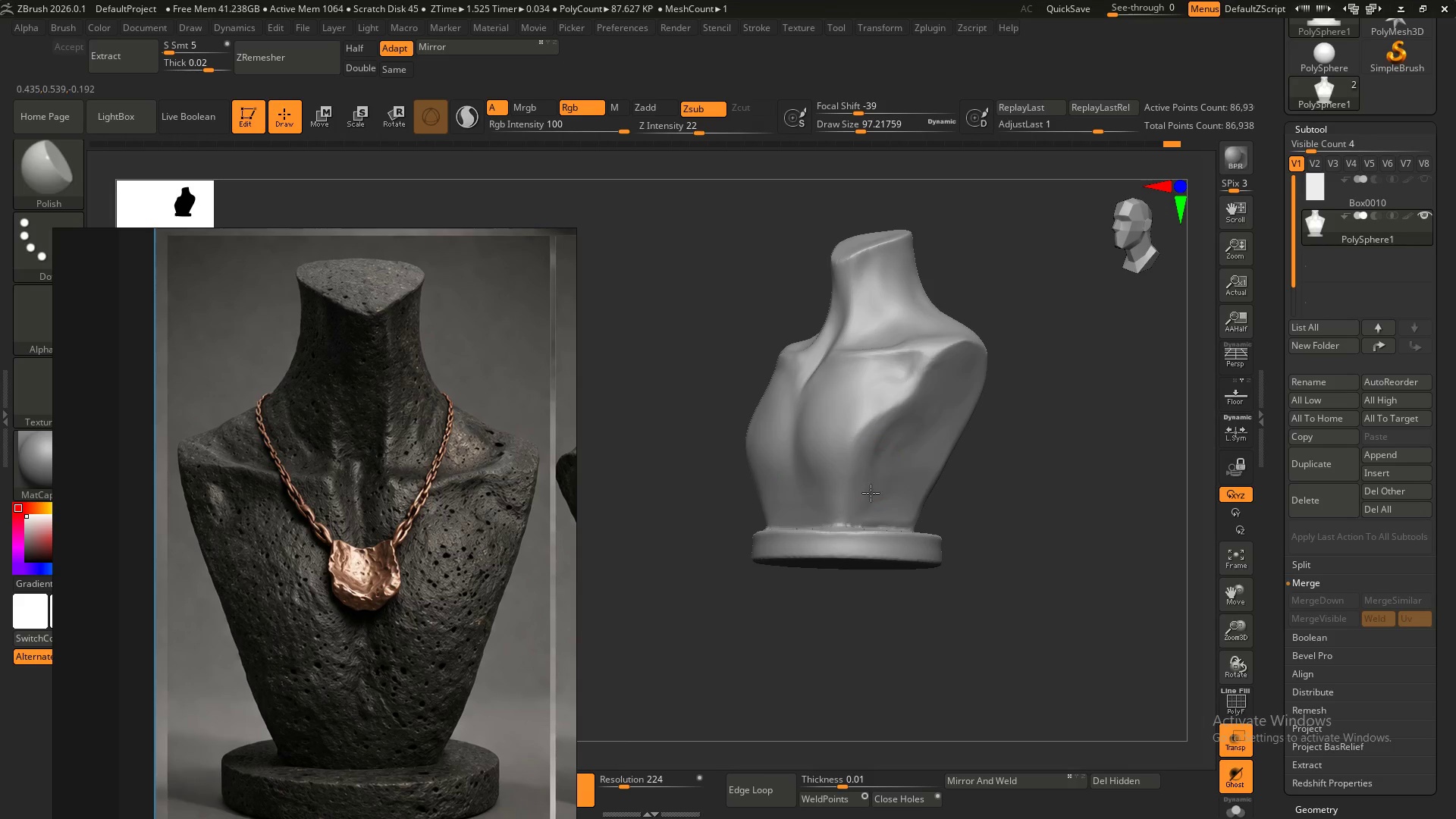 
left_click_drag(start_coordinate=[876, 472], to_coordinate=[877, 495])
 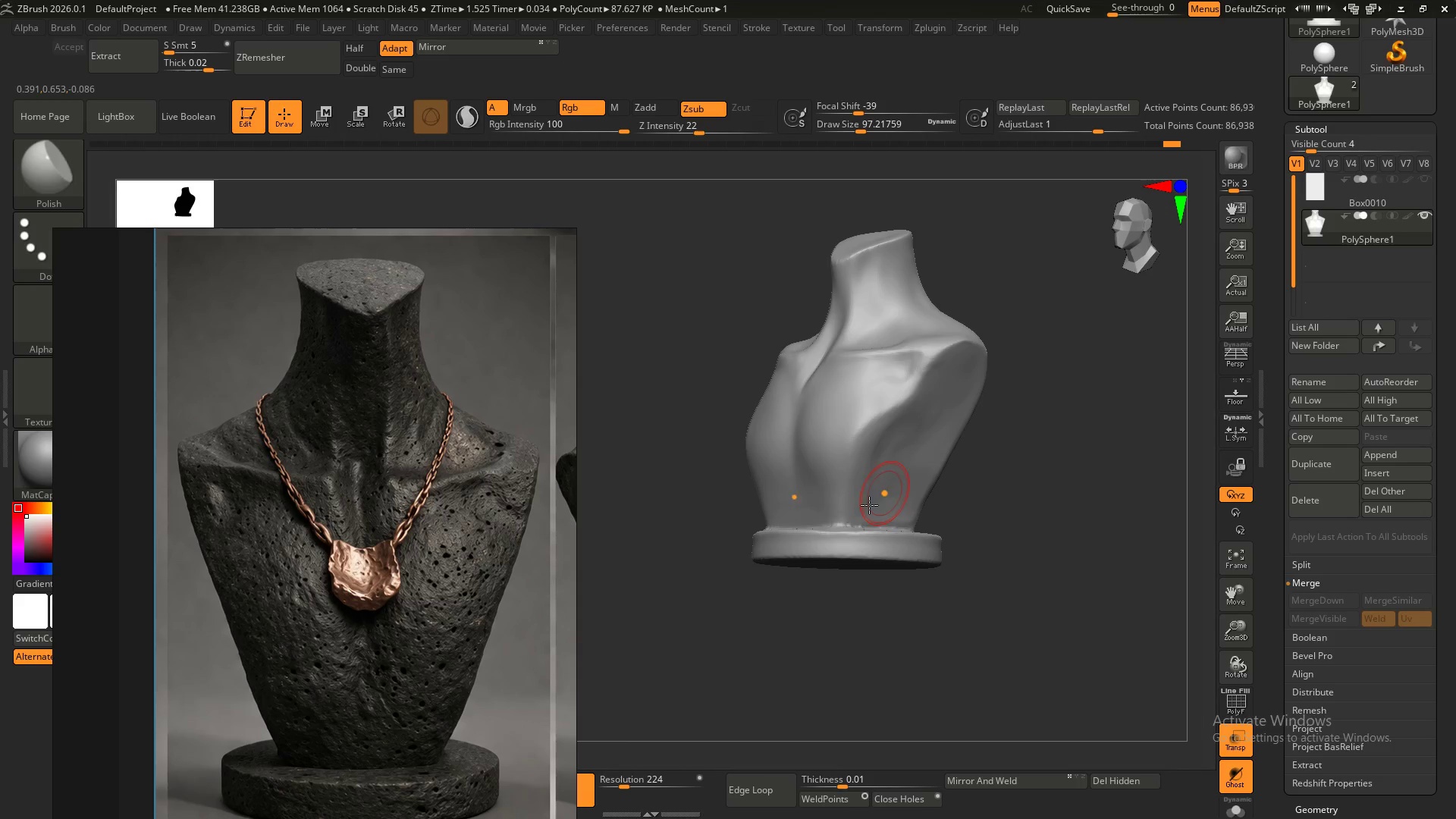 
left_click_drag(start_coordinate=[882, 495], to_coordinate=[904, 471])
 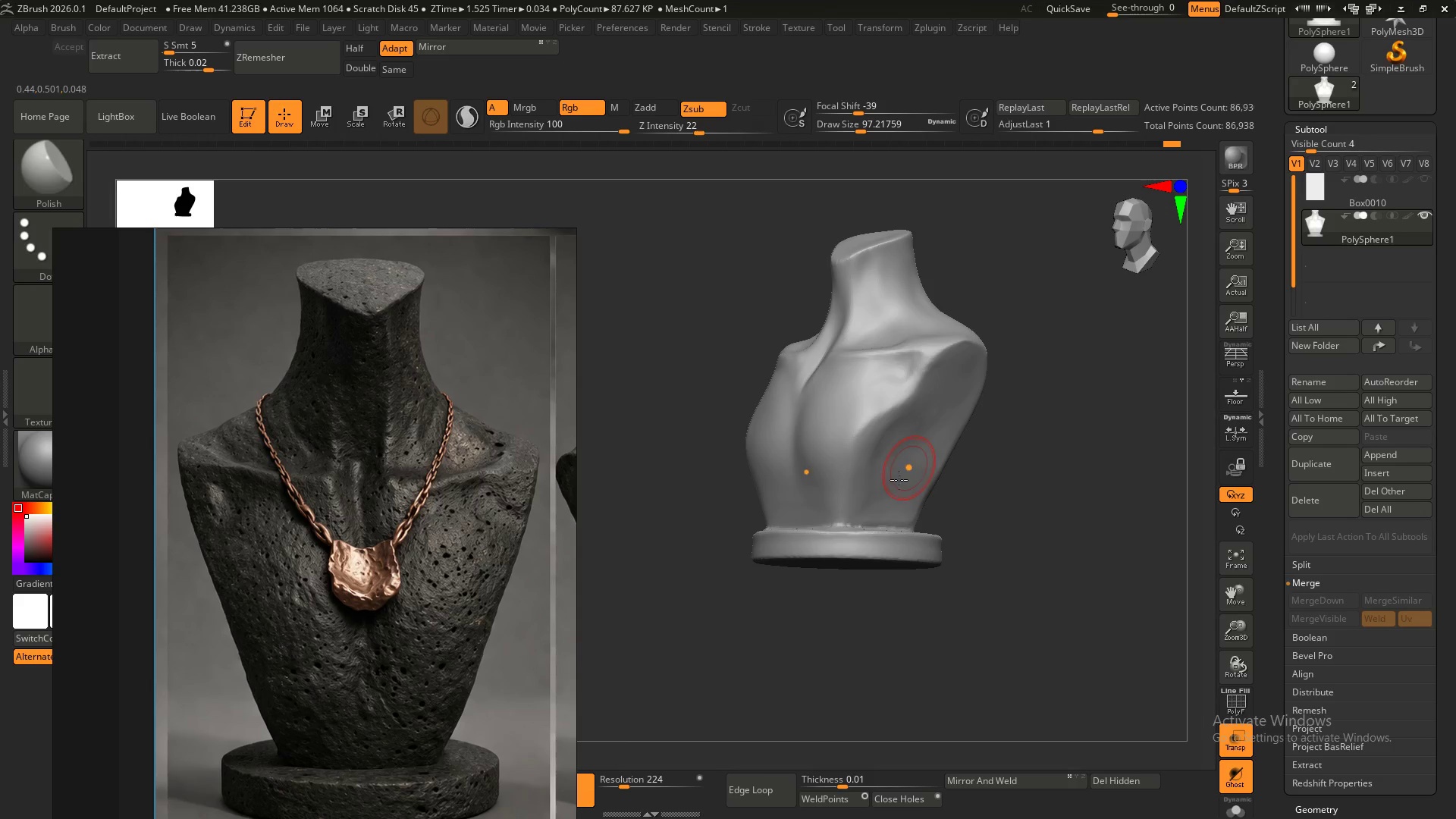 
left_click_drag(start_coordinate=[908, 467], to_coordinate=[793, 505])
 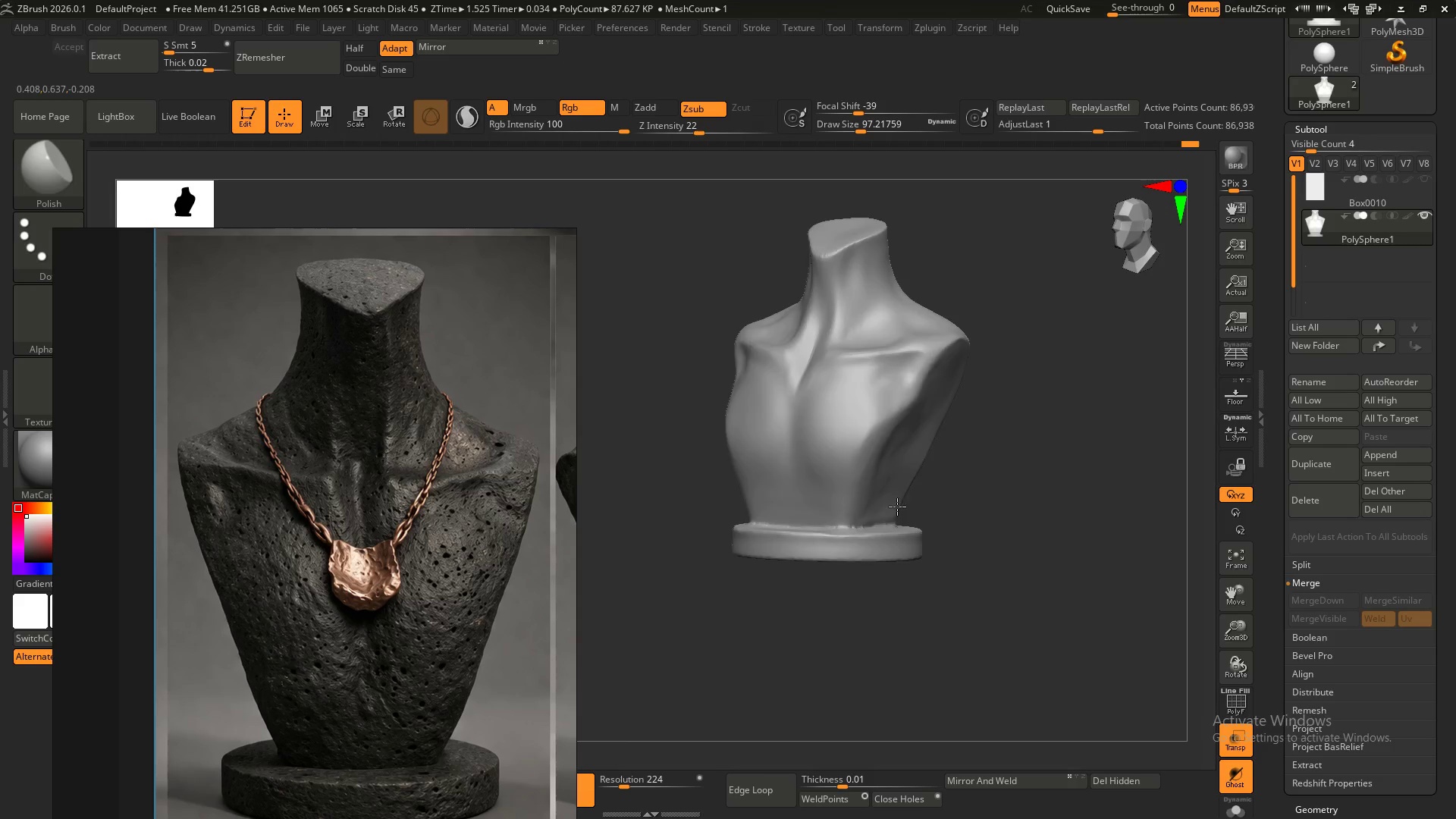 
hold_key(key=ShiftLeft, duration=0.47)
 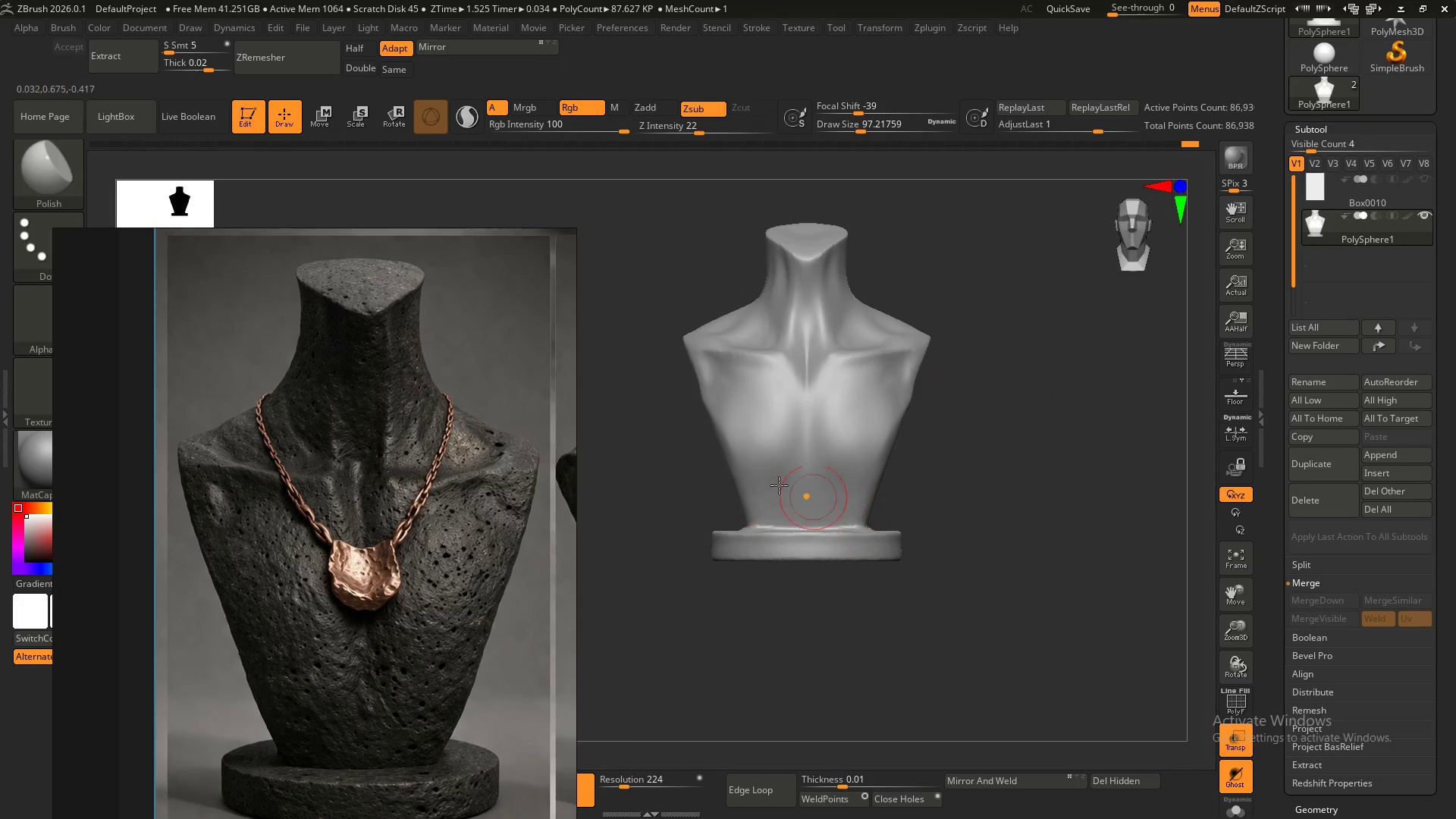 
hold_key(key=ControlLeft, duration=0.5)
 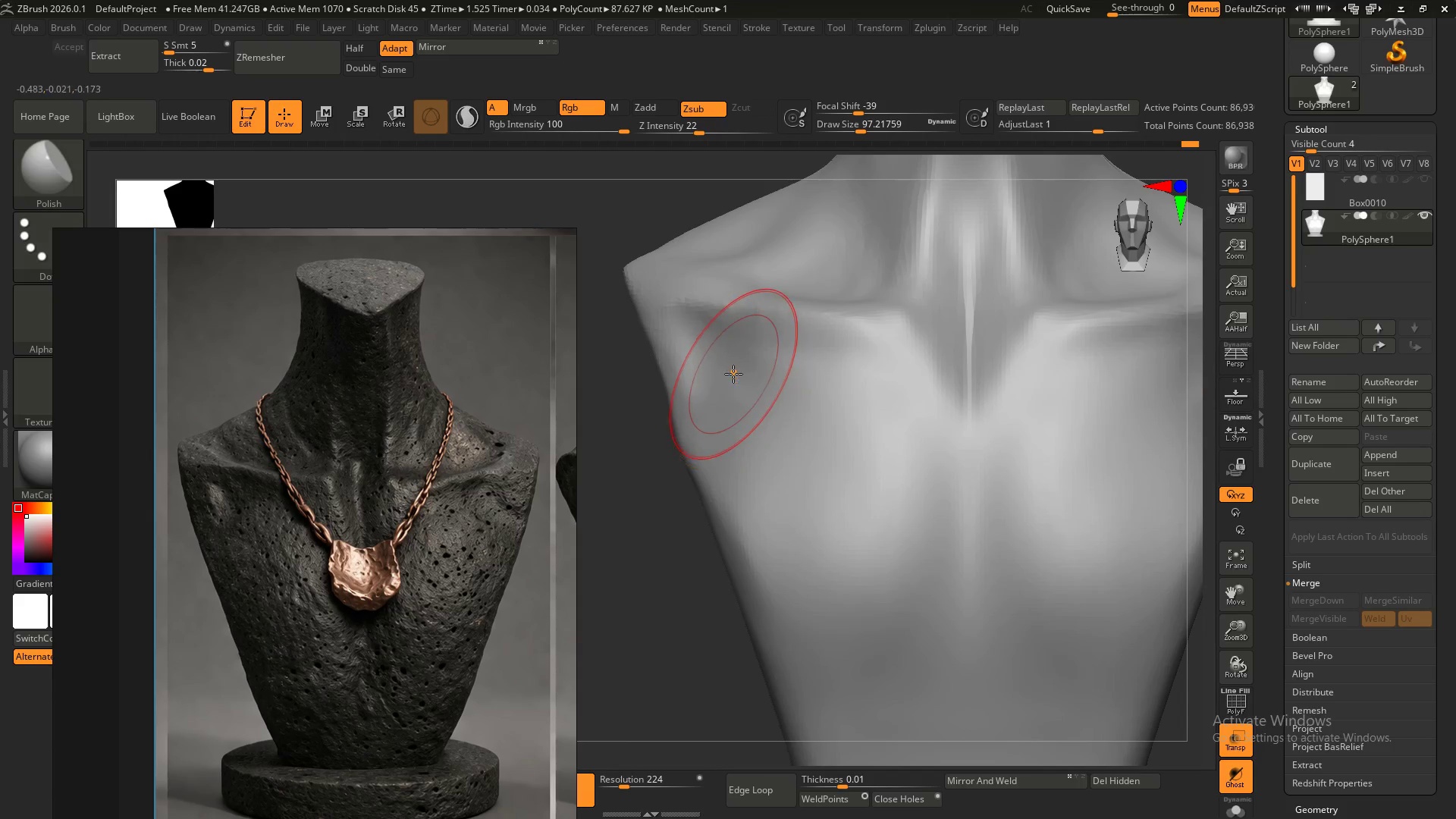 
hold_key(key=S, duration=0.61)
 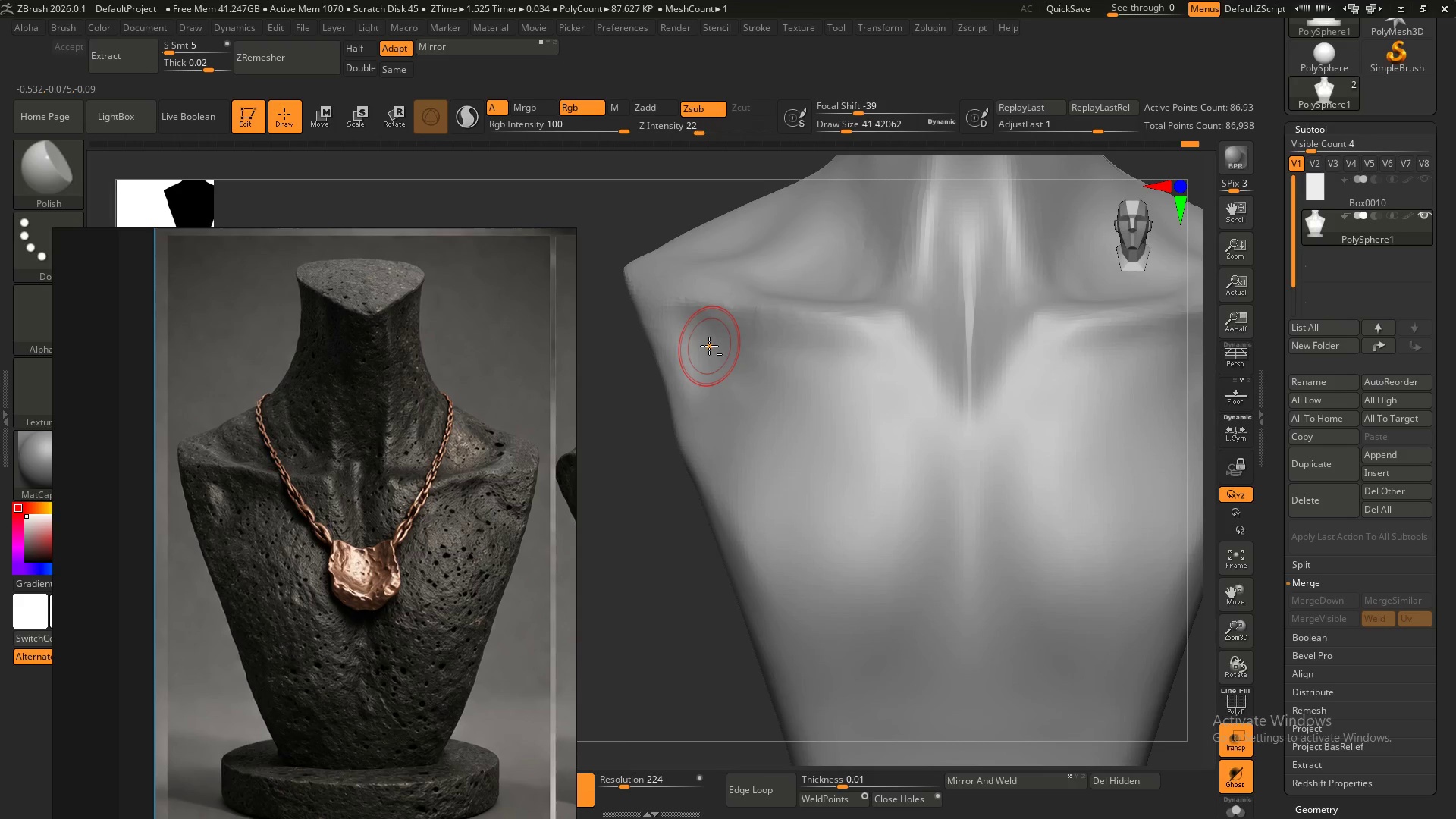 
left_click_drag(start_coordinate=[733, 374], to_coordinate=[719, 363])
 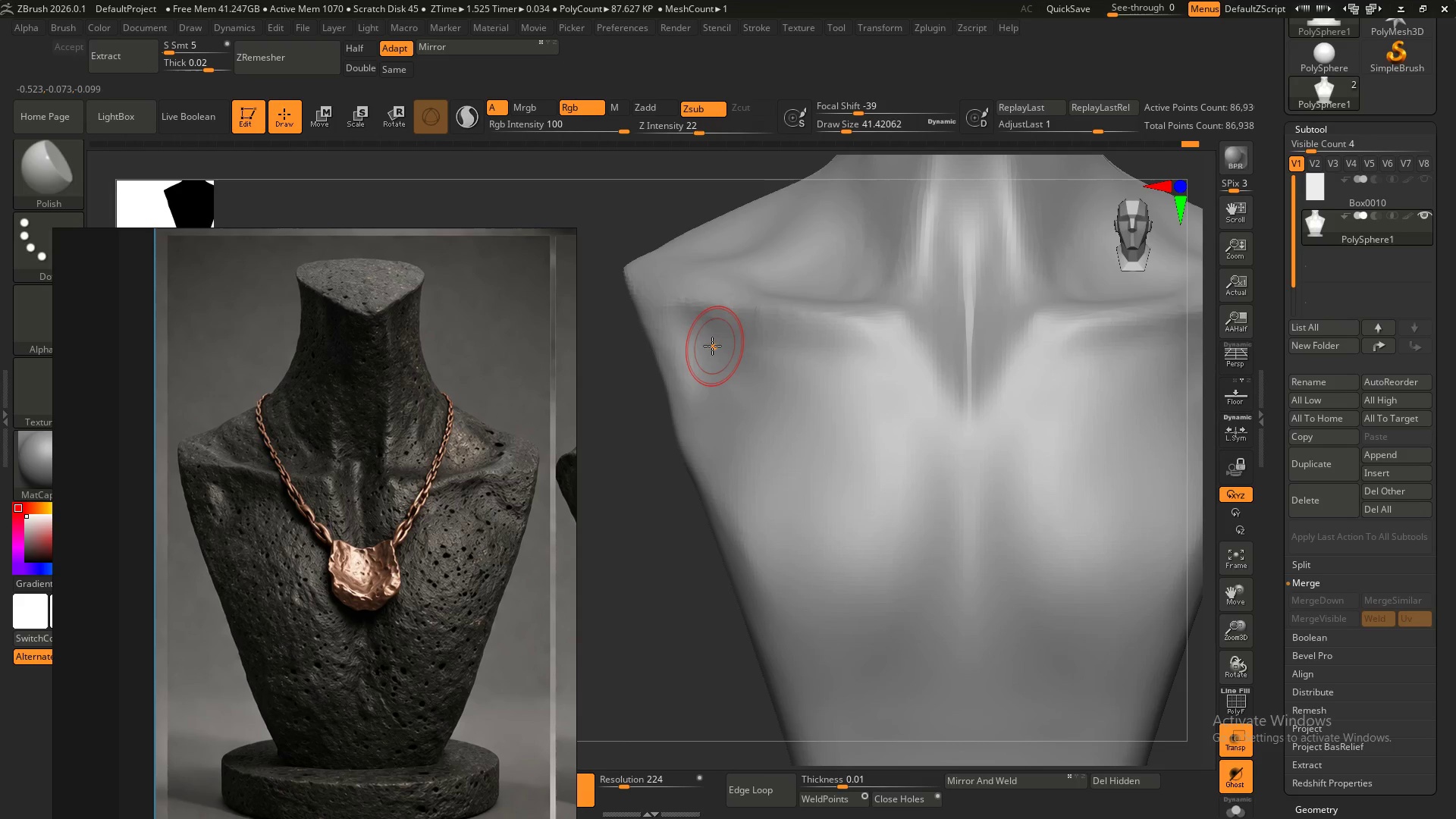 
key(Alt+AltLeft)
 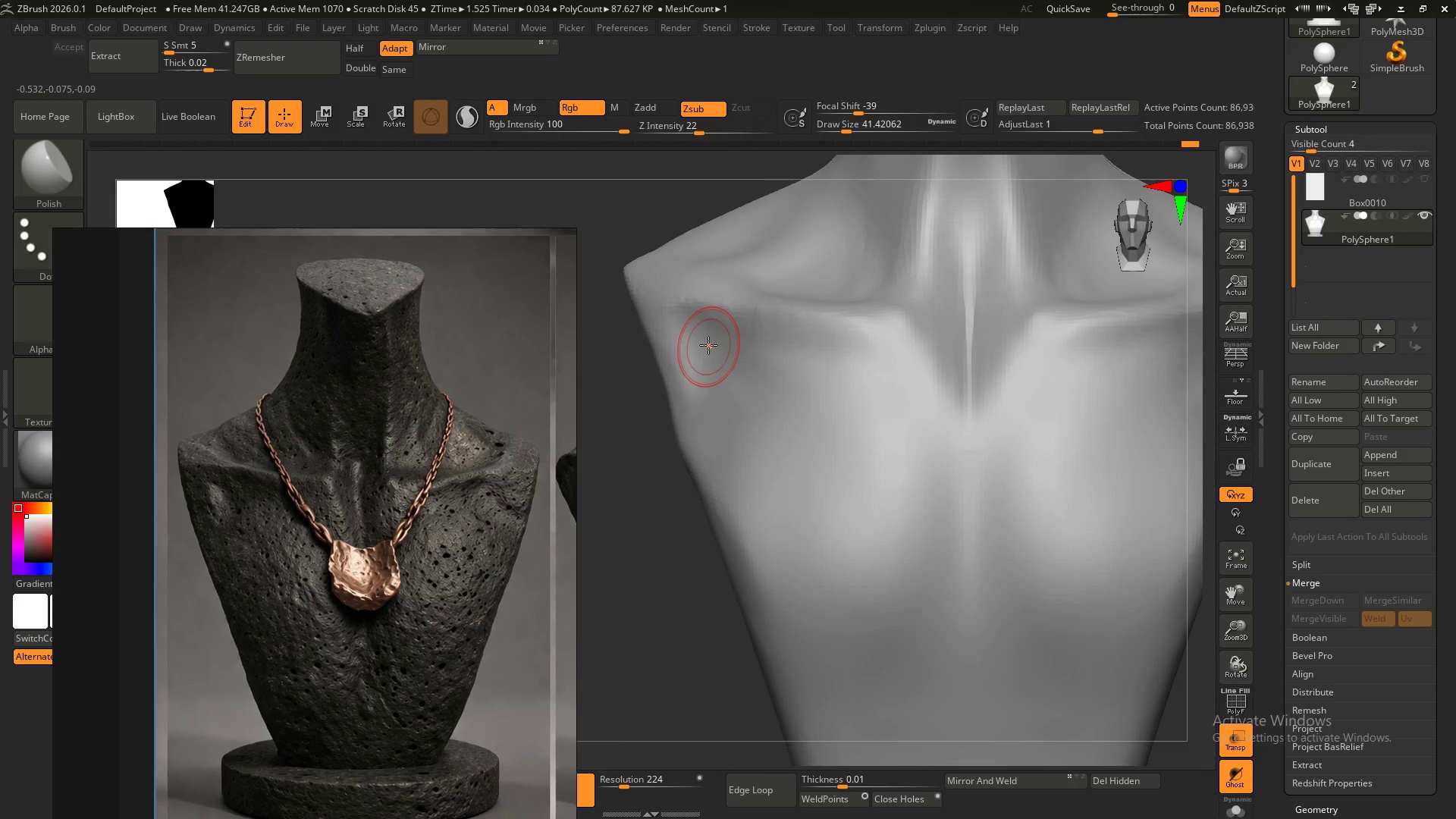 
left_click_drag(start_coordinate=[708, 345], to_coordinate=[729, 359])
 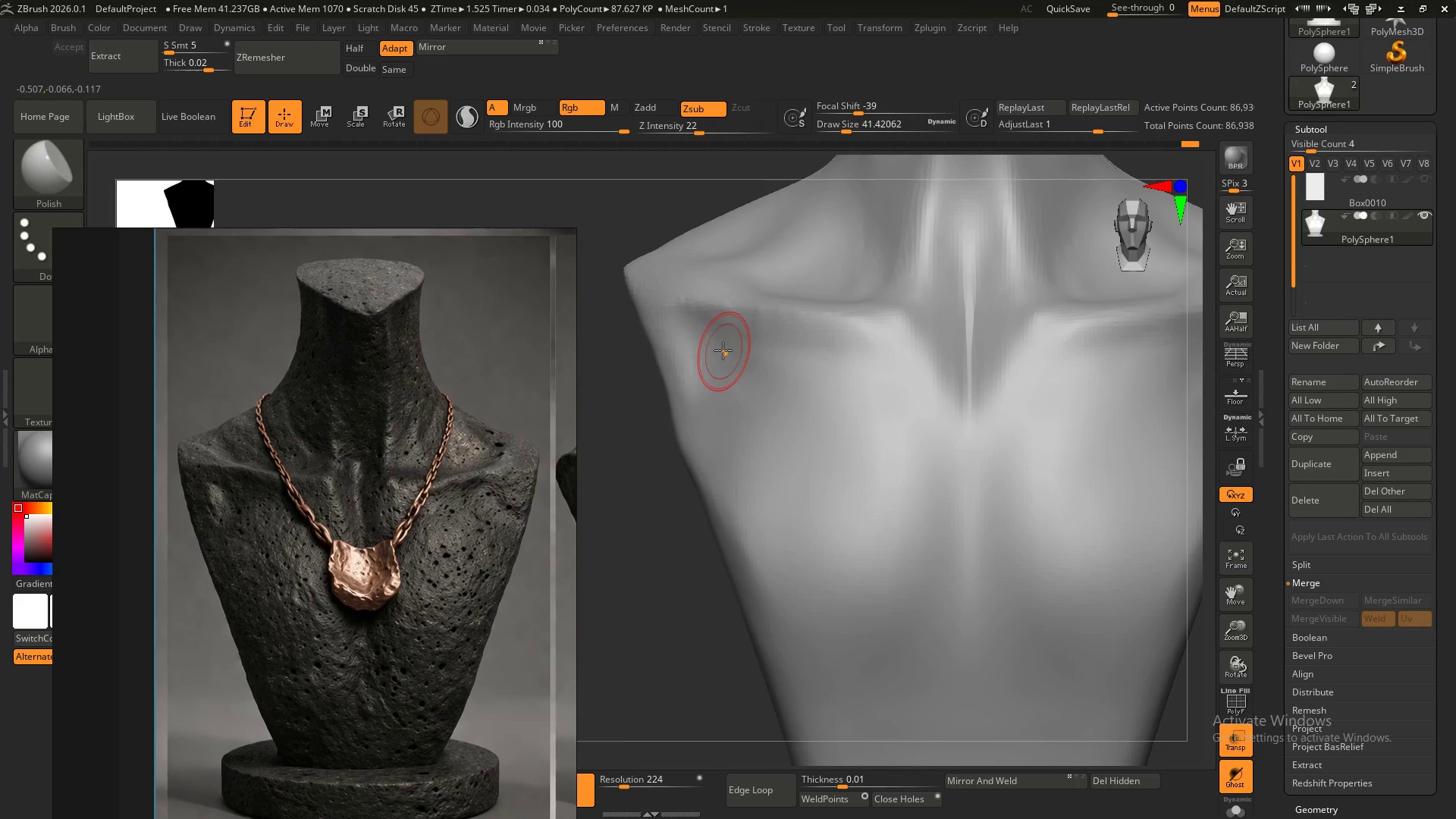 
left_click_drag(start_coordinate=[723, 350], to_coordinate=[703, 344])
 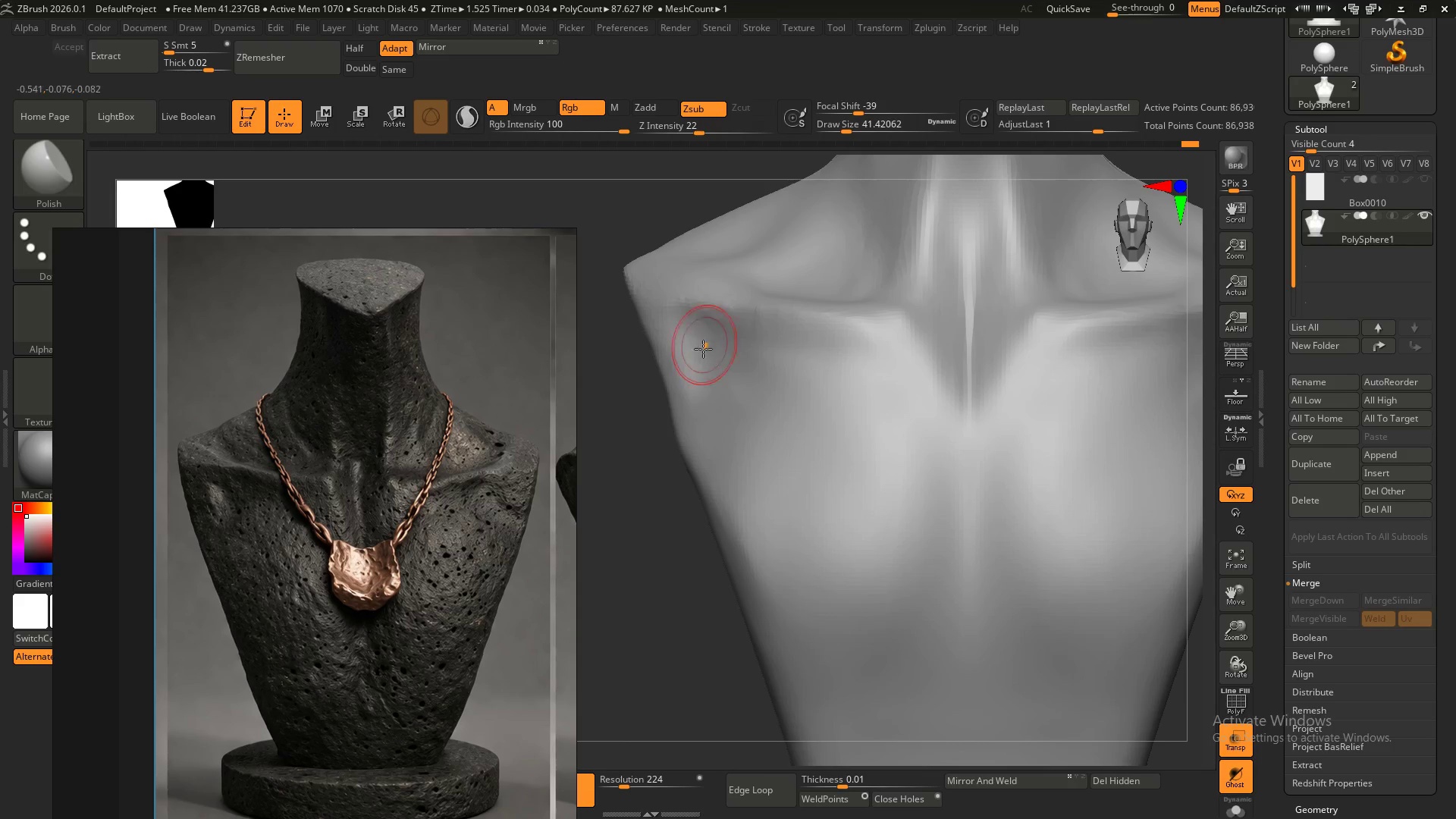 
left_click_drag(start_coordinate=[703, 344], to_coordinate=[717, 333])
 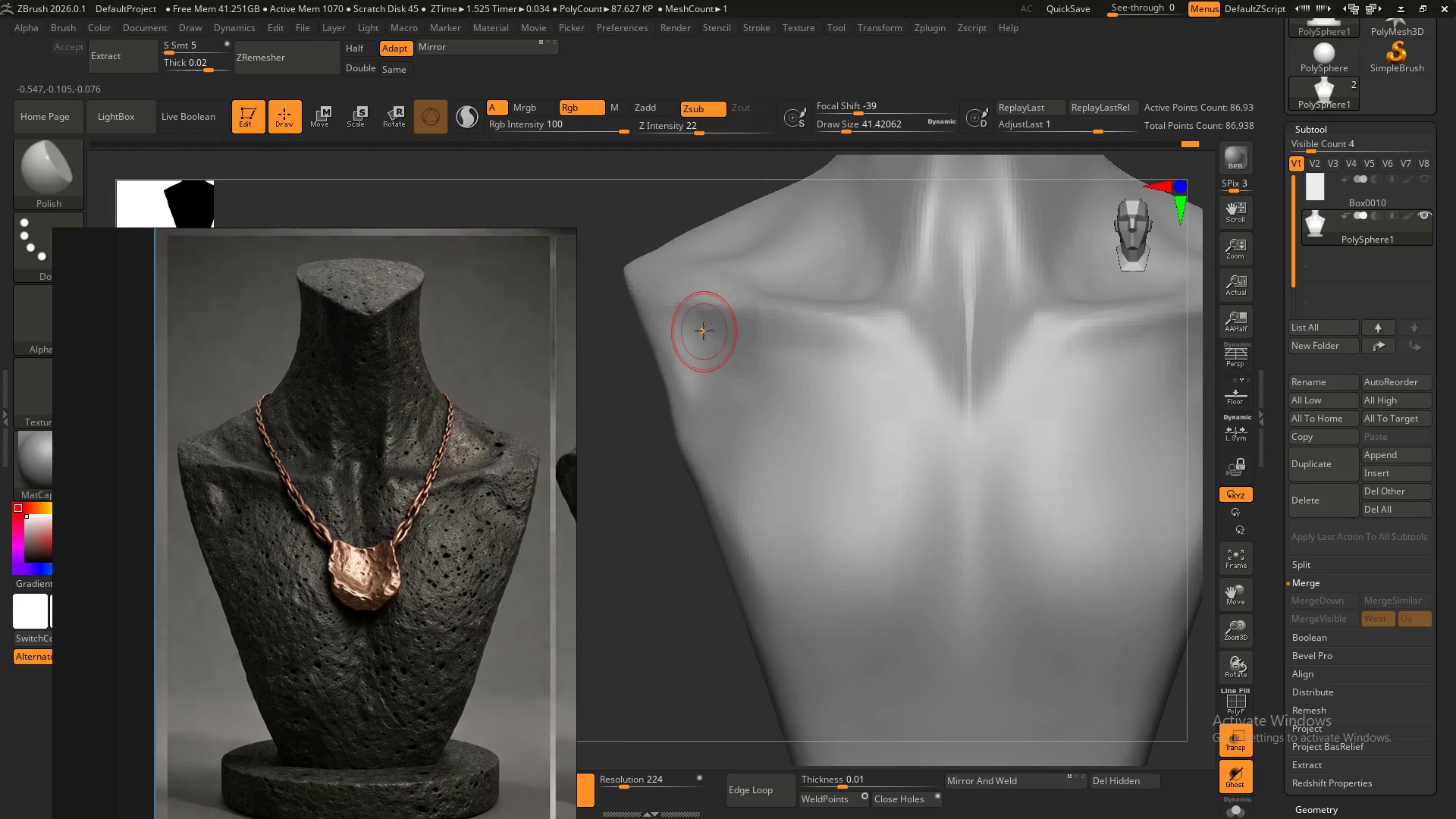 
left_click_drag(start_coordinate=[704, 331], to_coordinate=[716, 337])
 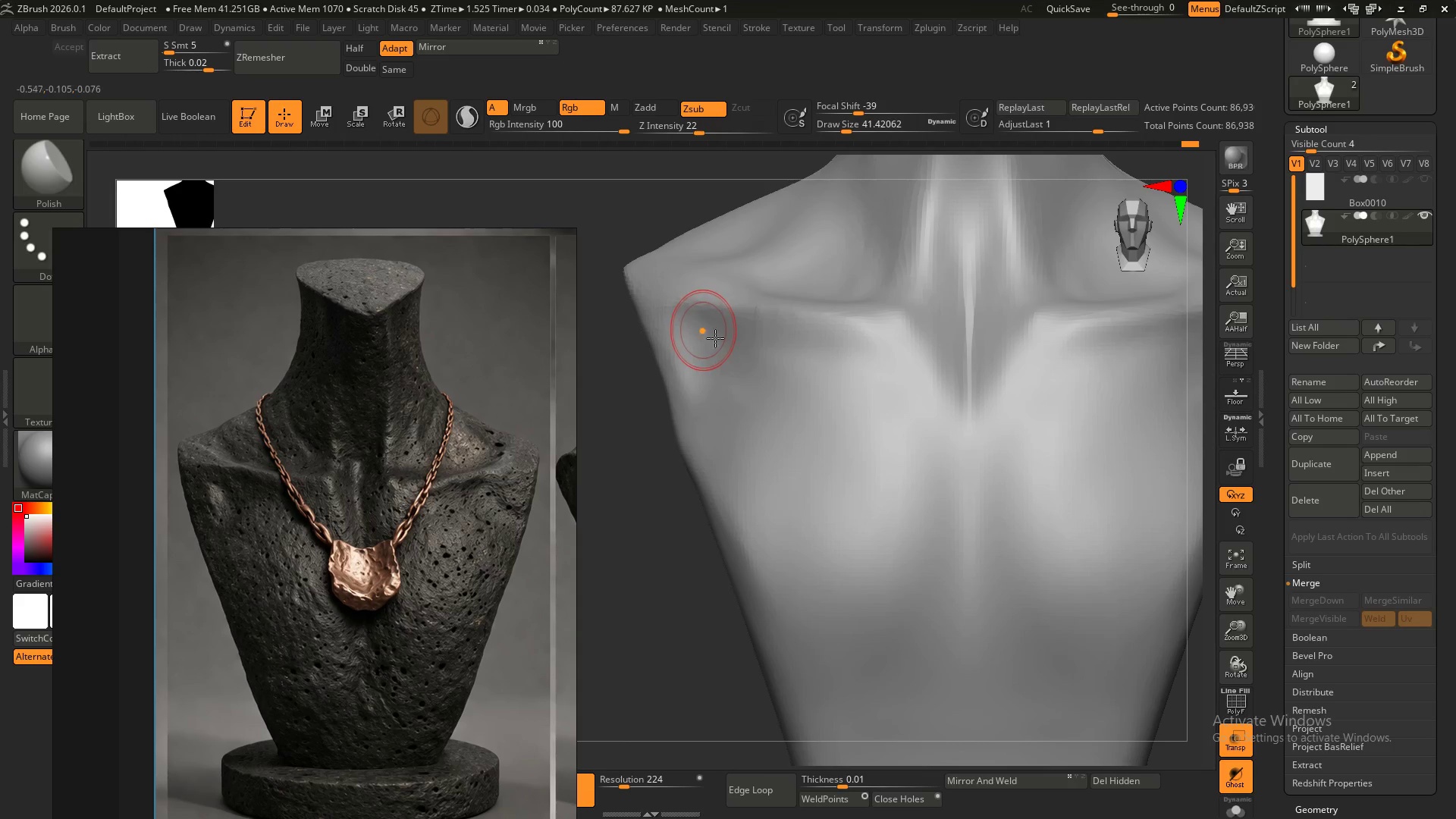 
left_click_drag(start_coordinate=[703, 330], to_coordinate=[728, 344])
 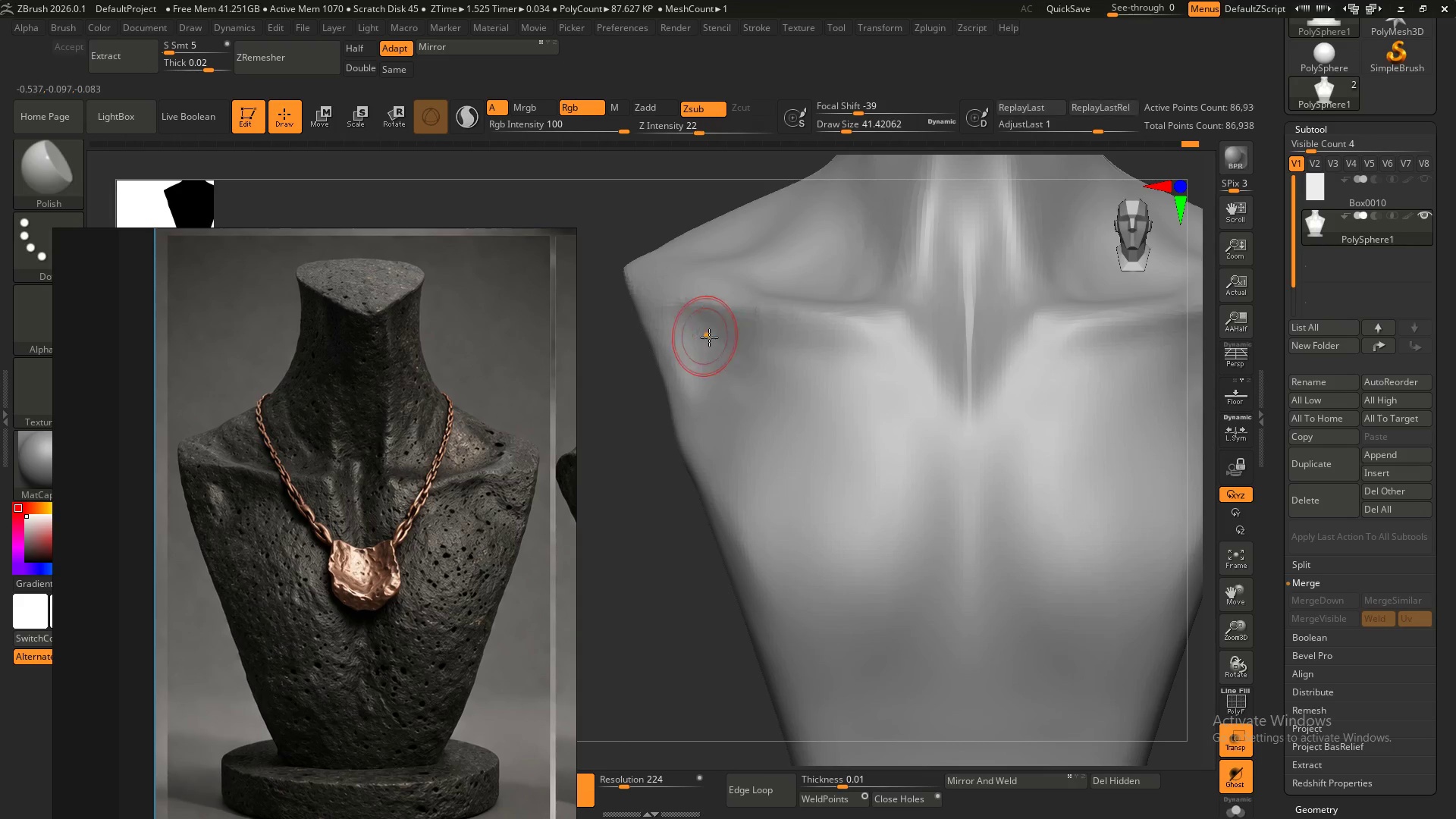 
left_click_drag(start_coordinate=[704, 336], to_coordinate=[732, 344])
 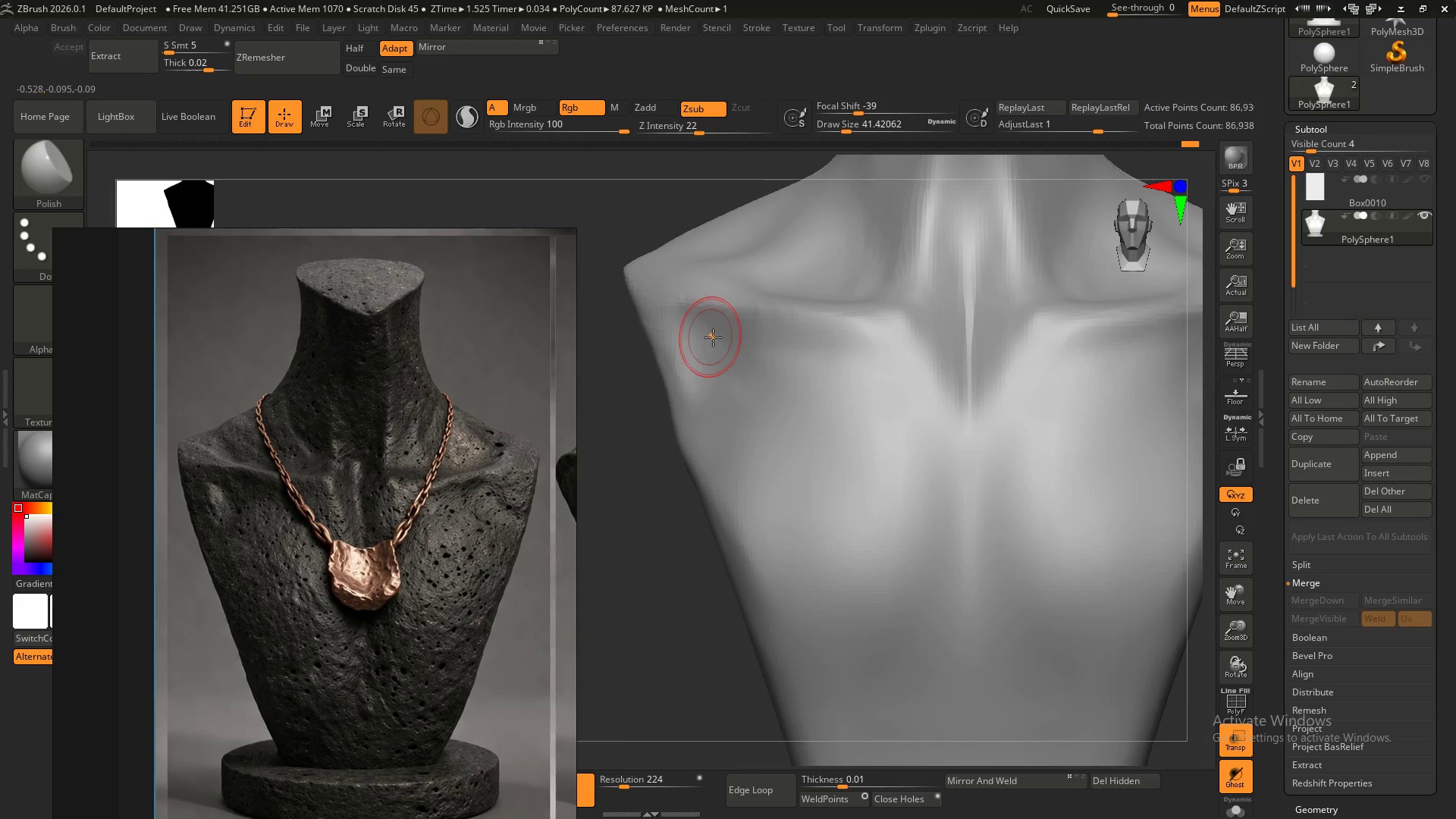 
left_click_drag(start_coordinate=[713, 337], to_coordinate=[735, 349])
 